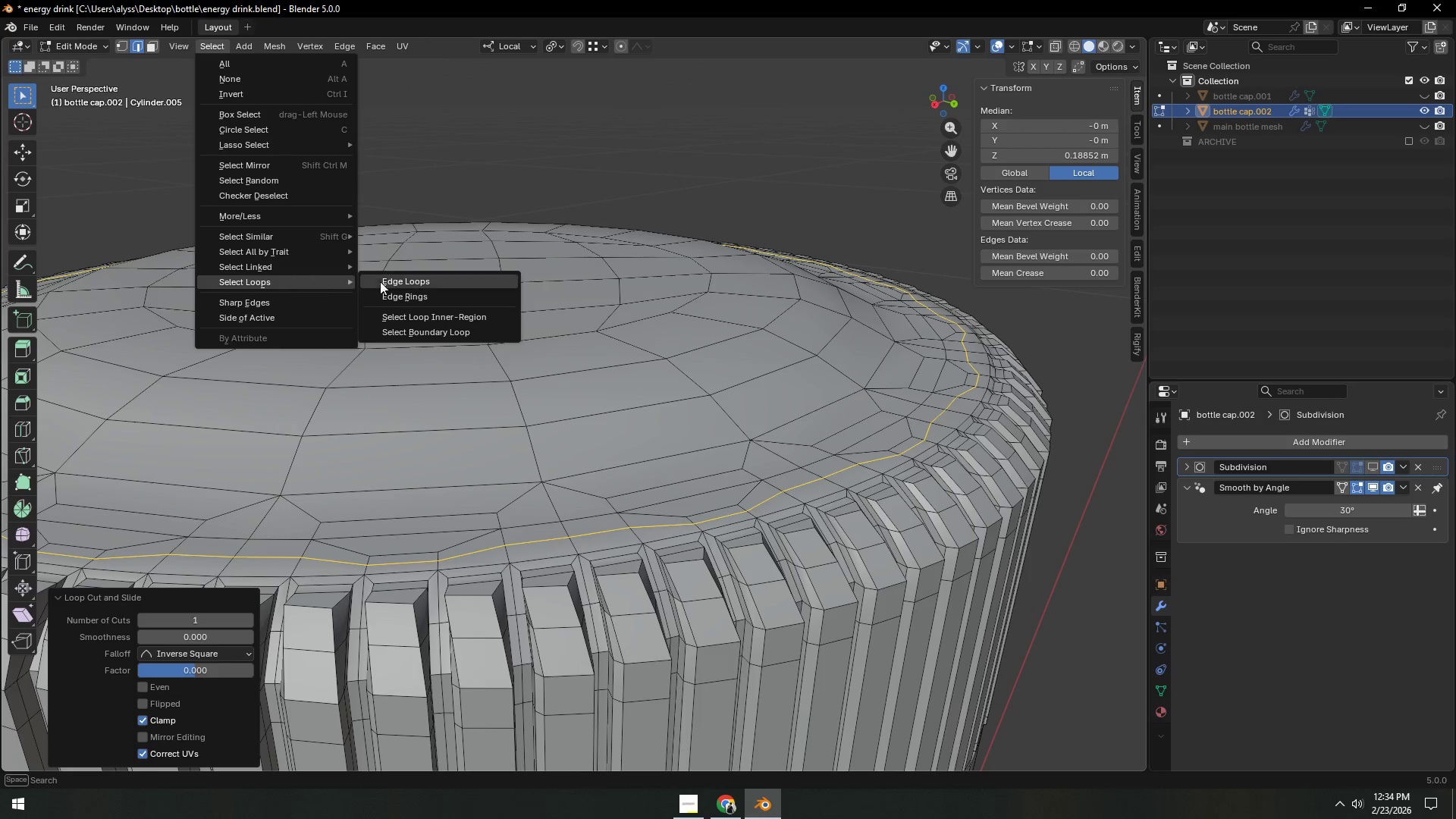 
left_click([424, 321])
 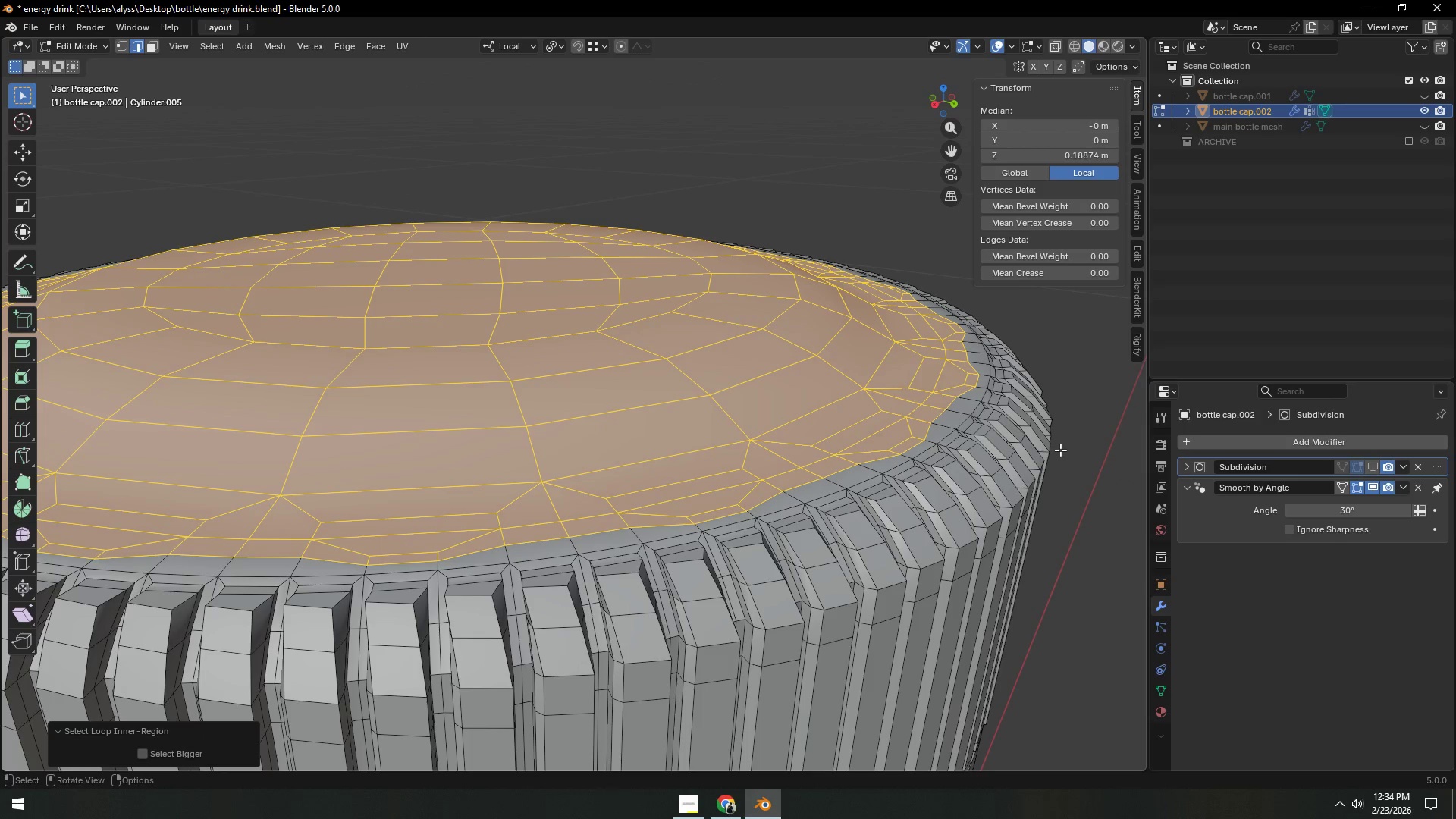 
type(gz)
 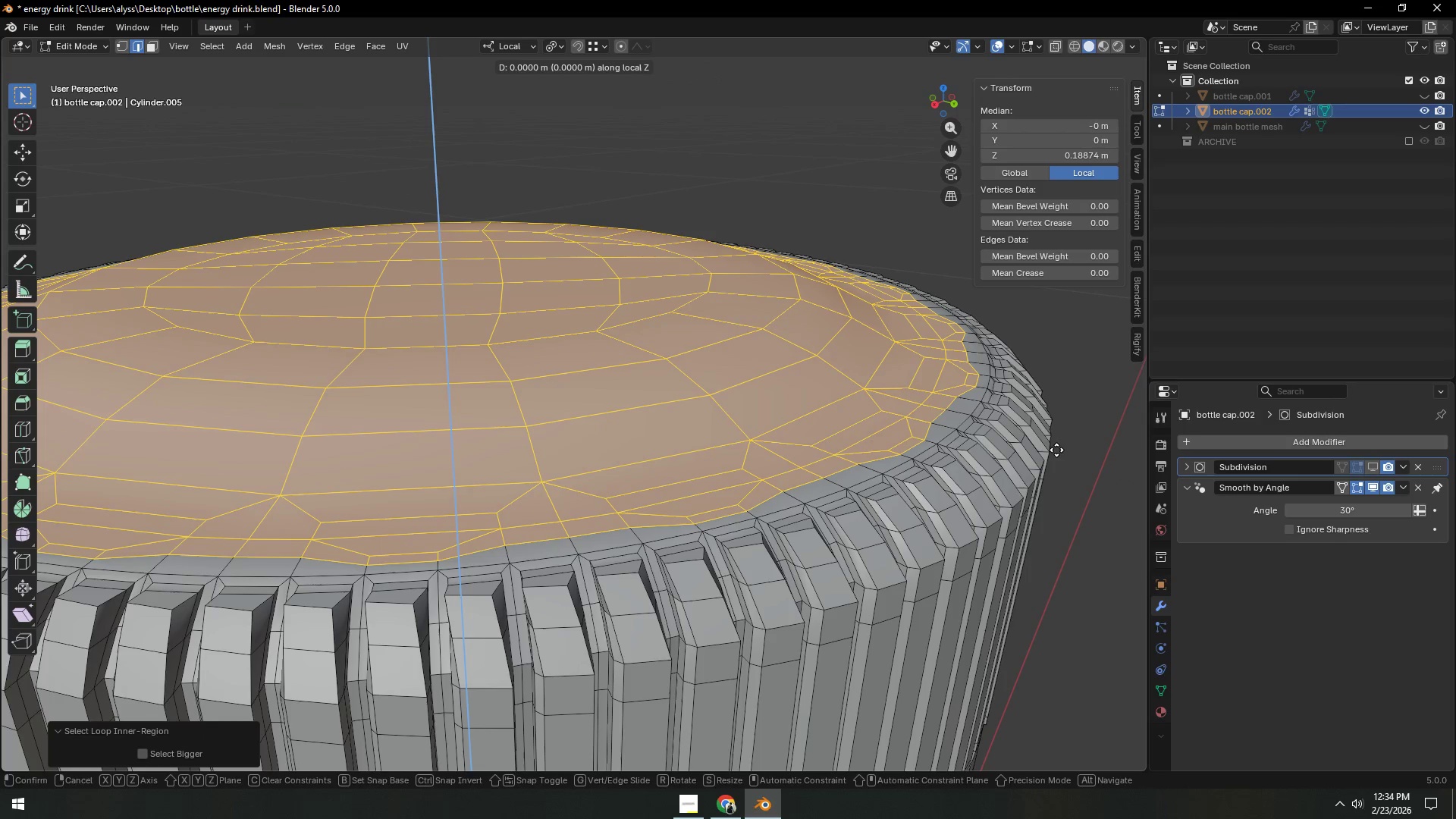 
hold_key(key=ShiftLeft, duration=1.5)
 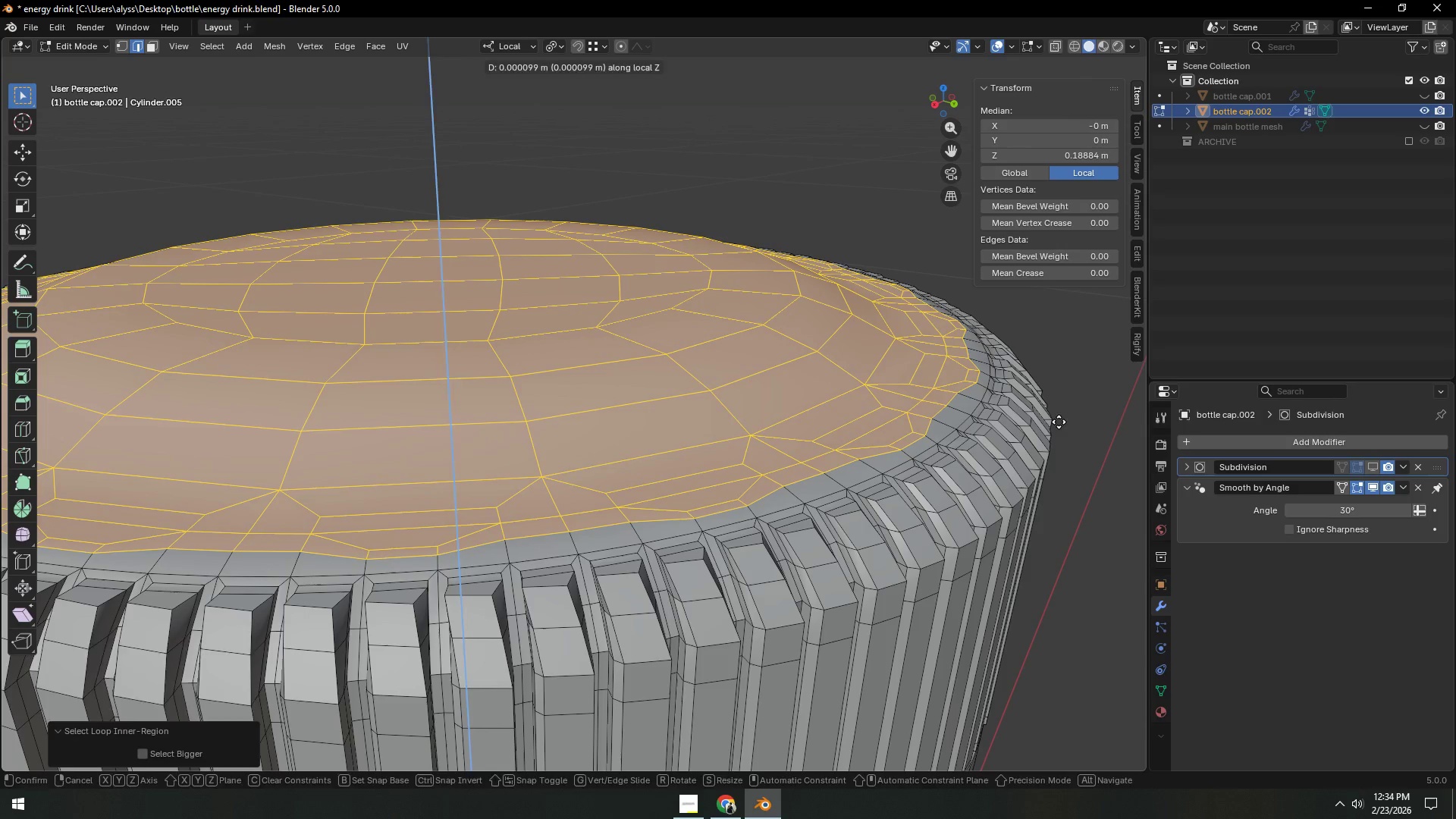 
key(Shift+ShiftLeft)
 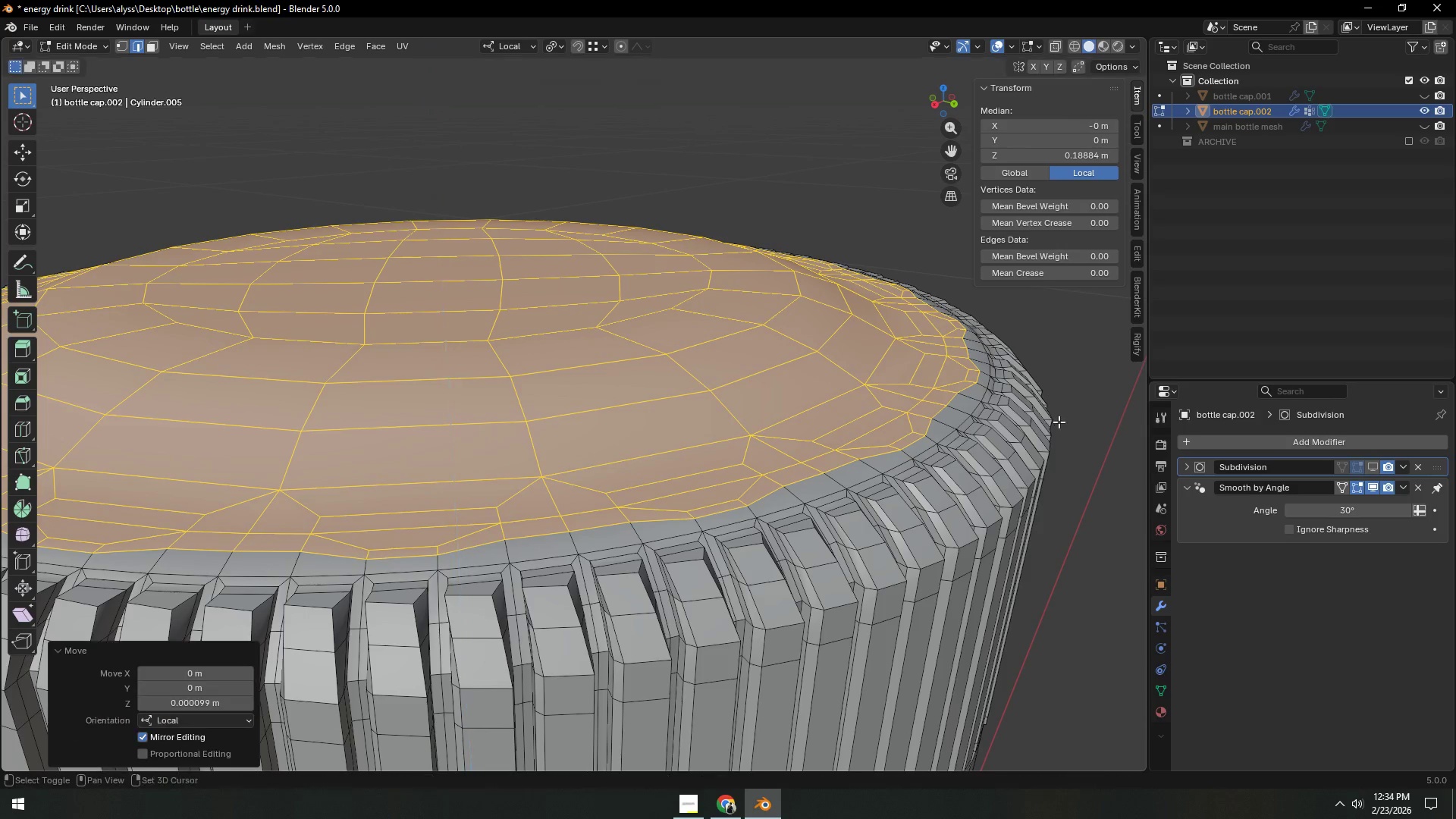 
key(Shift+ShiftLeft)
 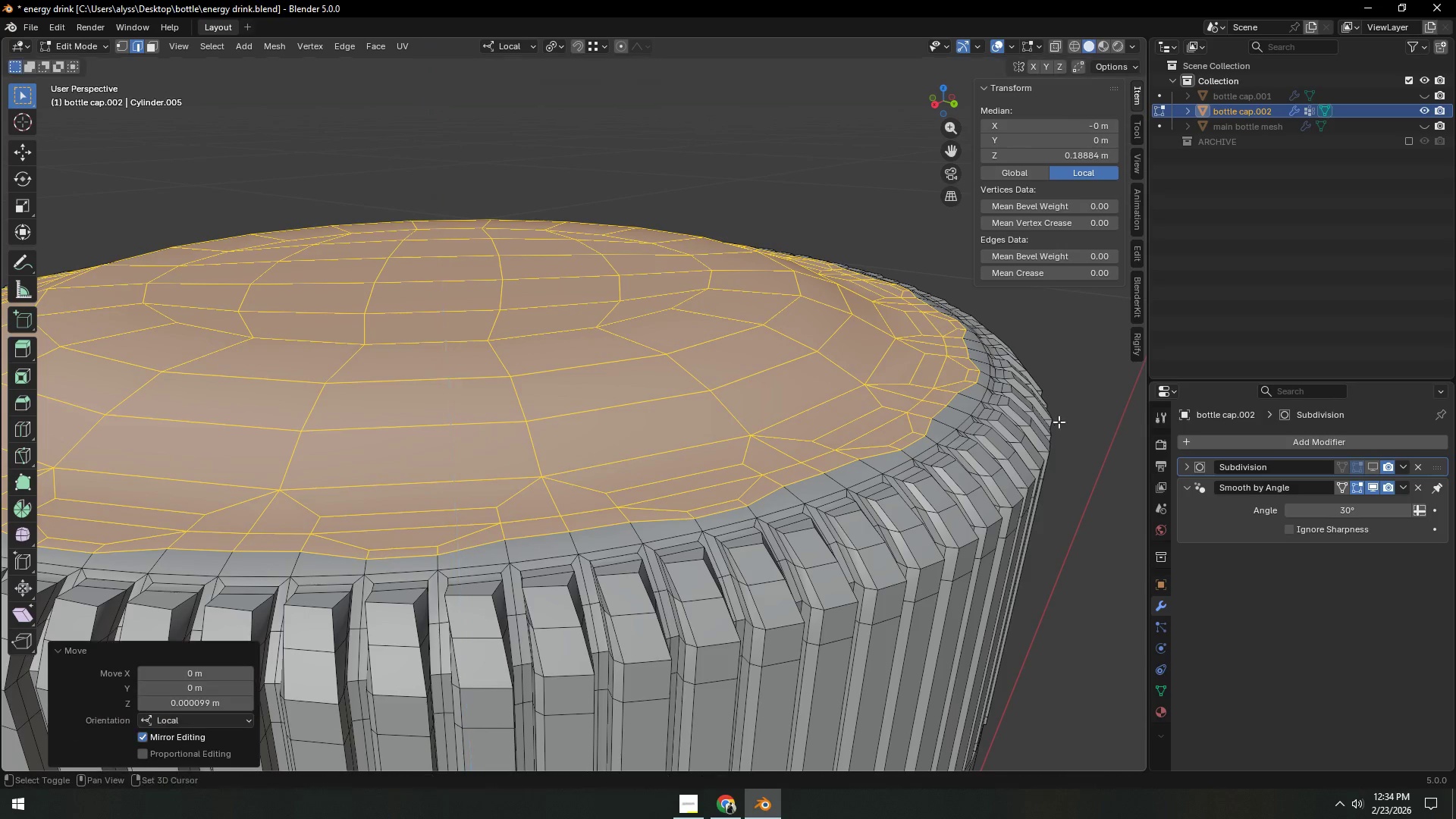 
left_click([1059, 422])
 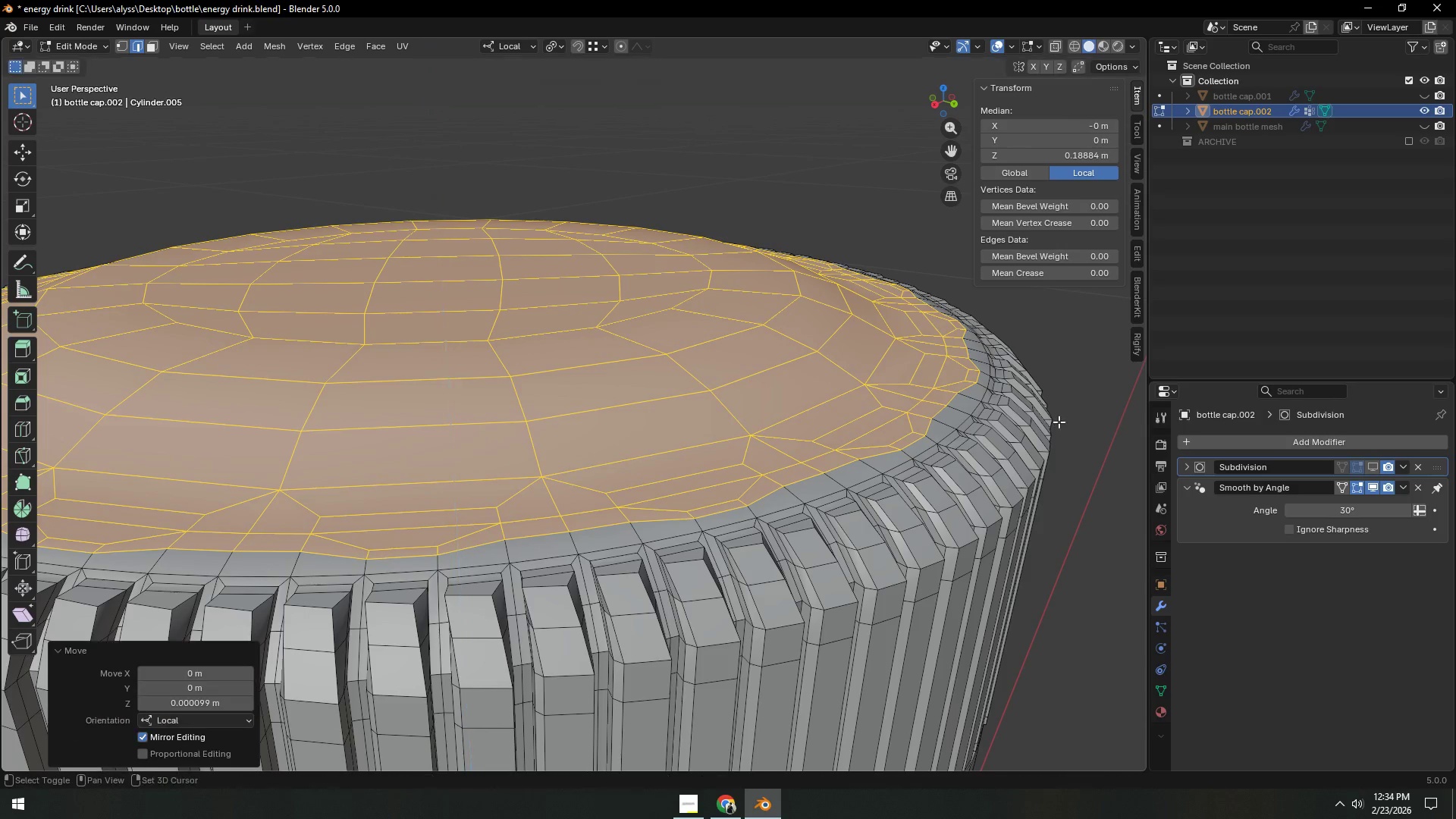 
key(Shift+ShiftLeft)
 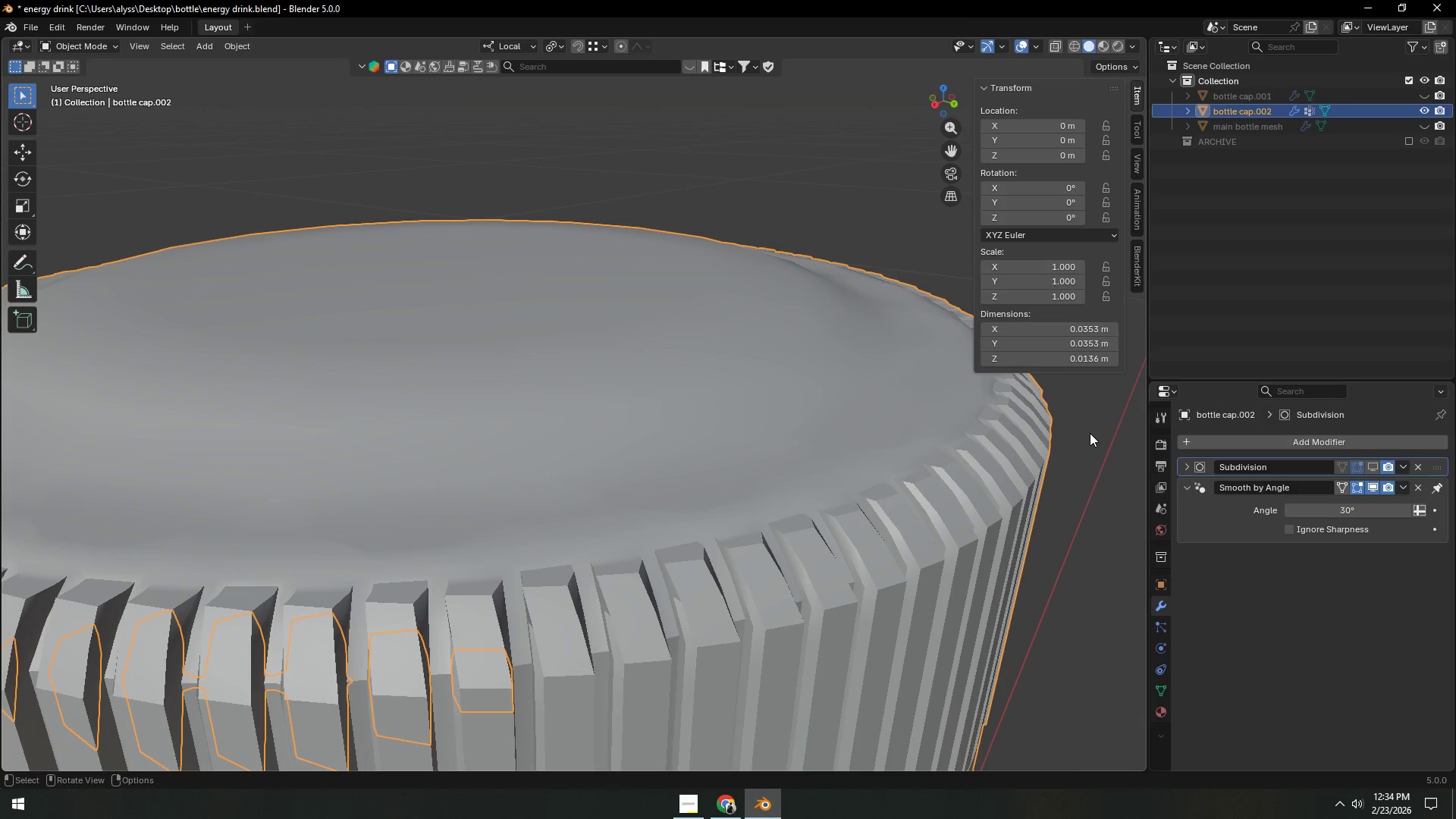 
key(Shift+ShiftLeft)
 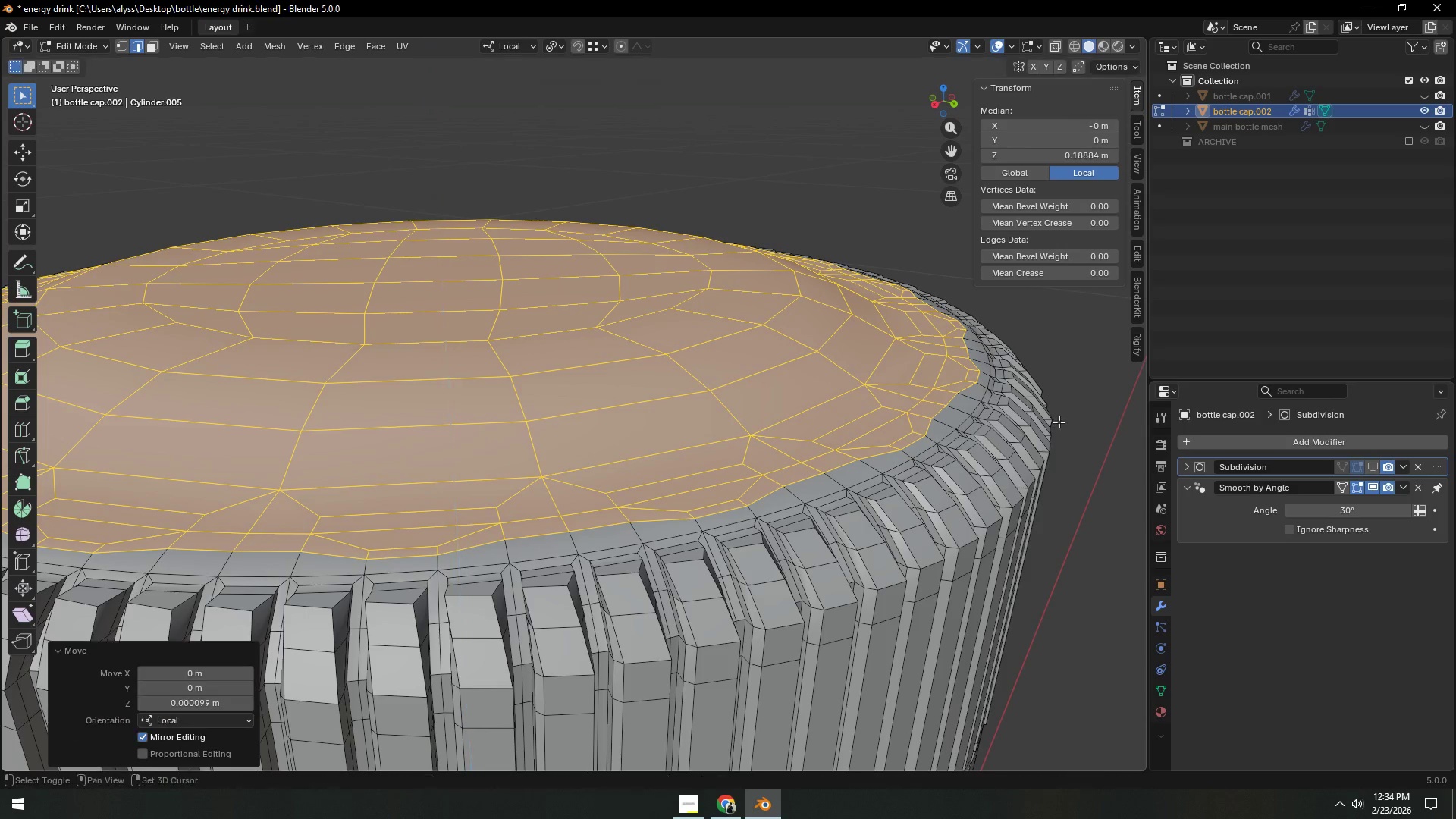 
key(Shift+ShiftLeft)
 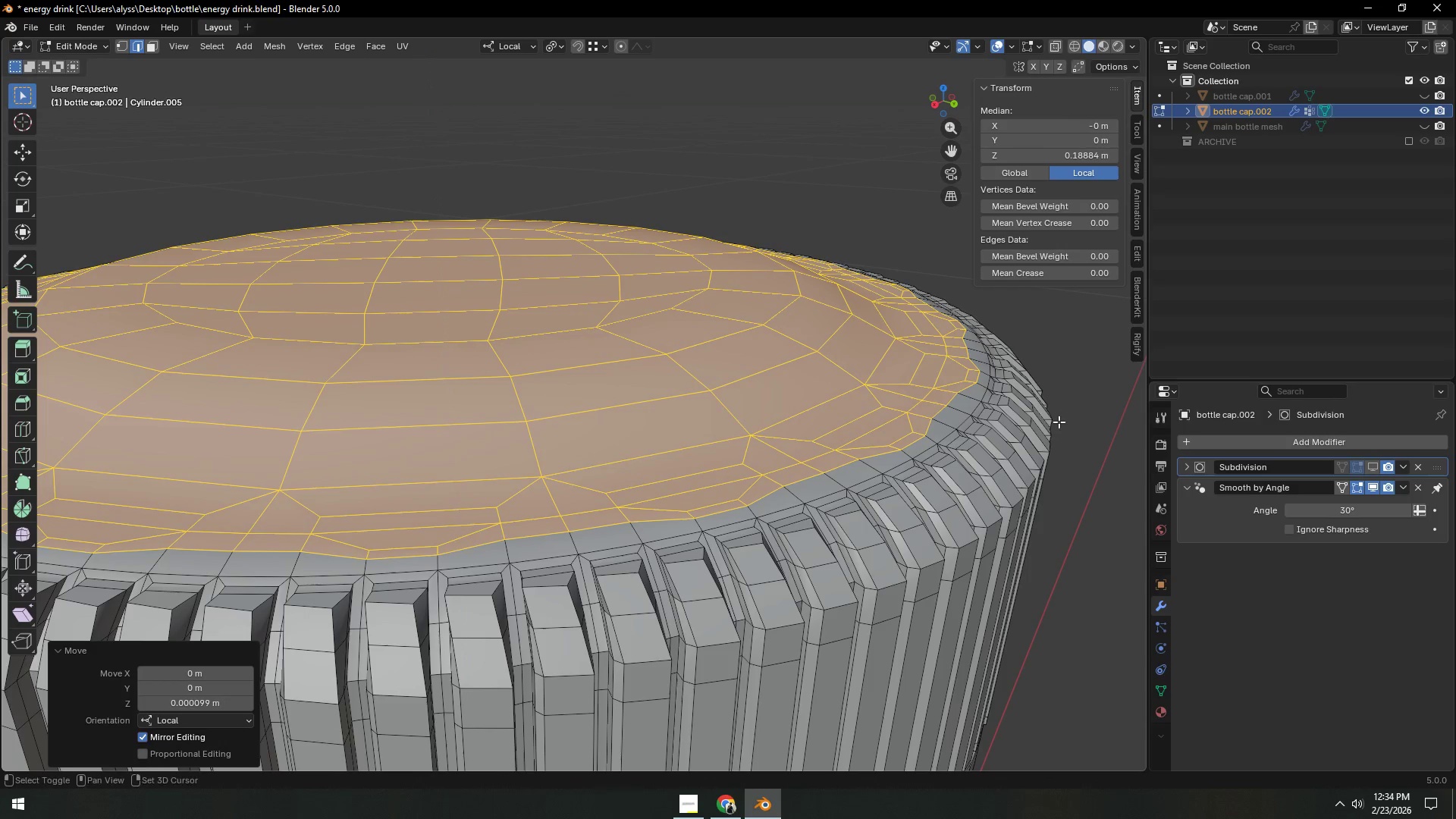 
key(Shift+ShiftLeft)
 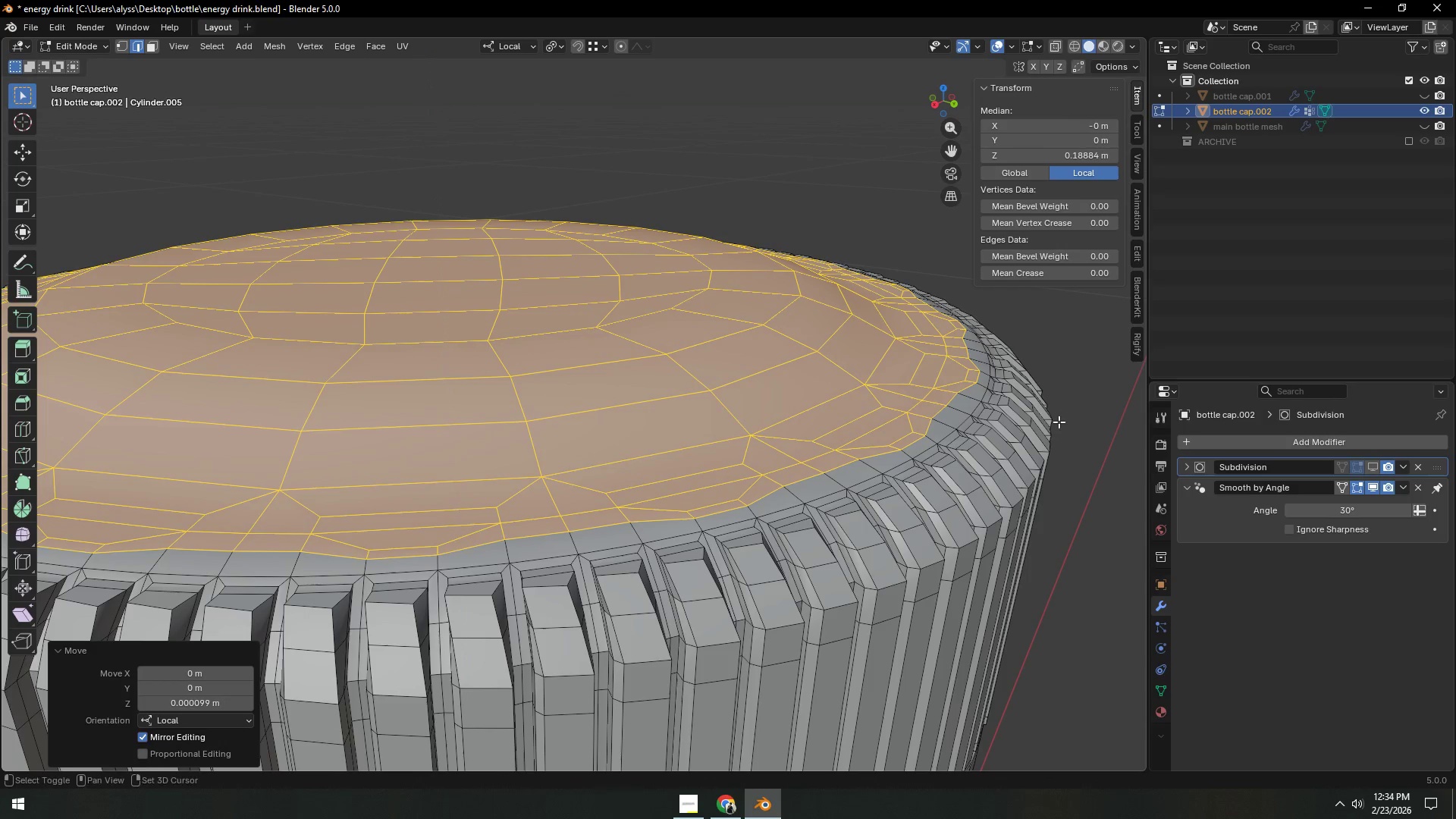 
key(Shift+ShiftLeft)
 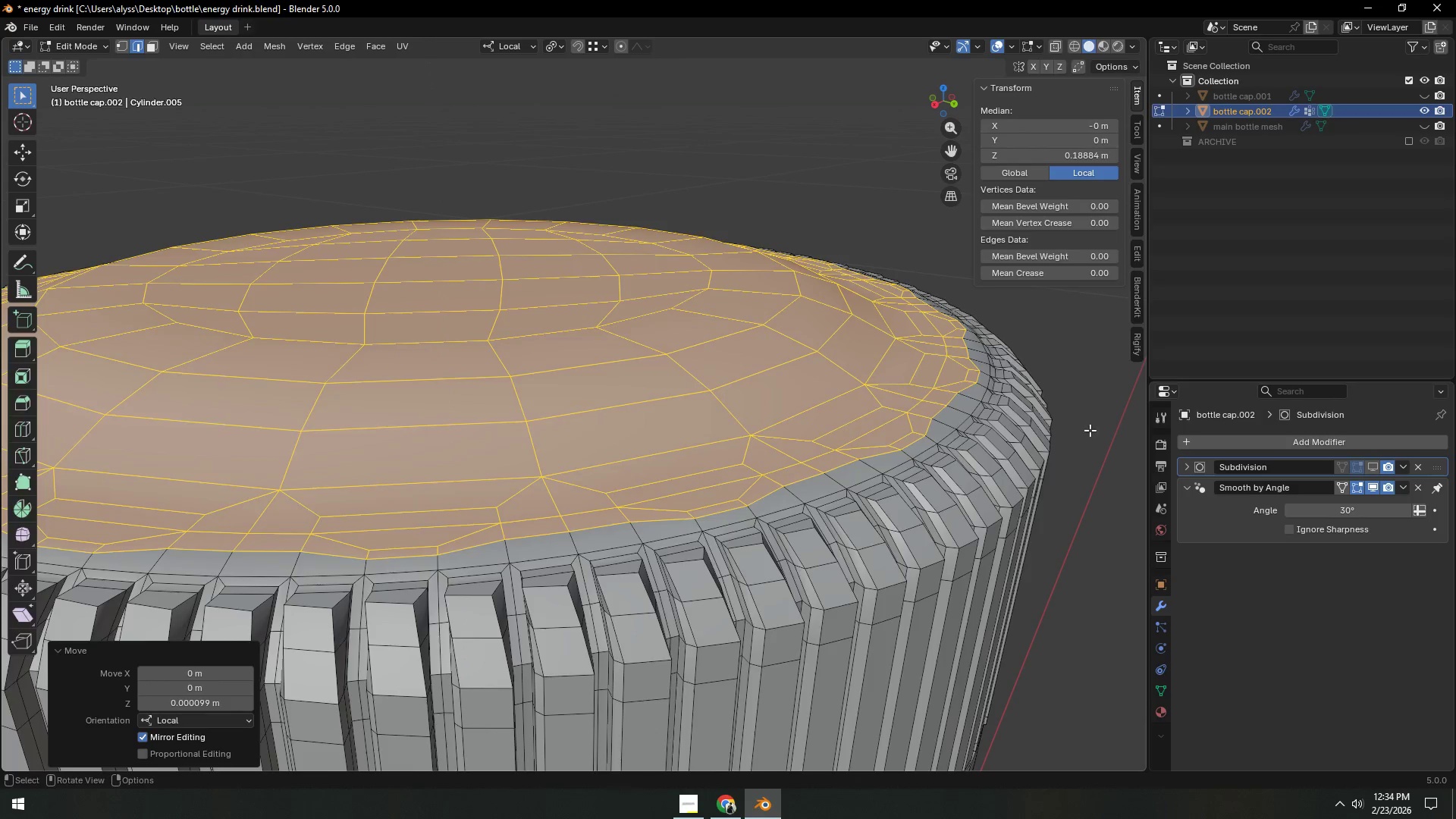 
key(Tab)
 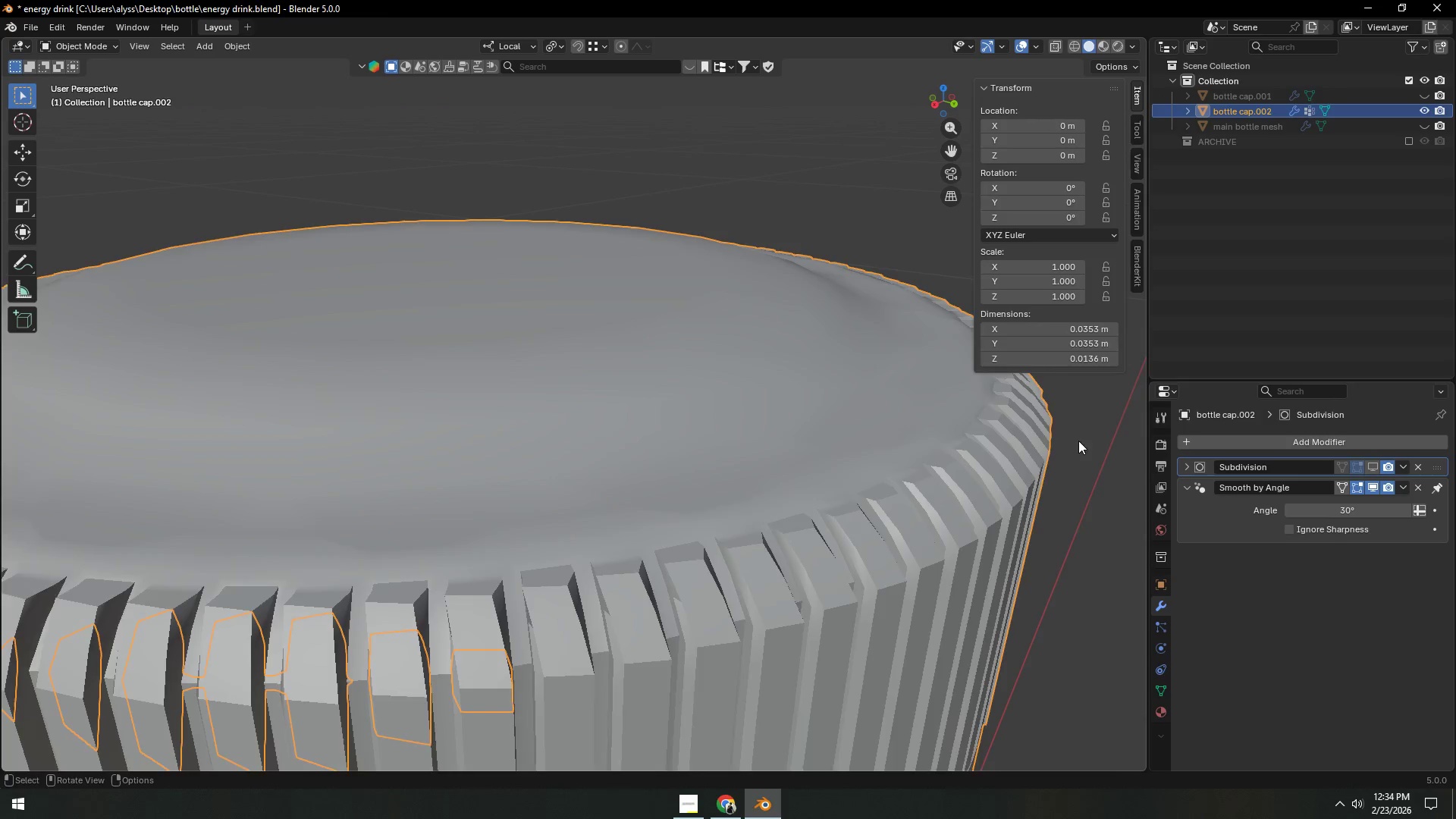 
scroll: coordinate [1045, 452], scroll_direction: down, amount: 3.0
 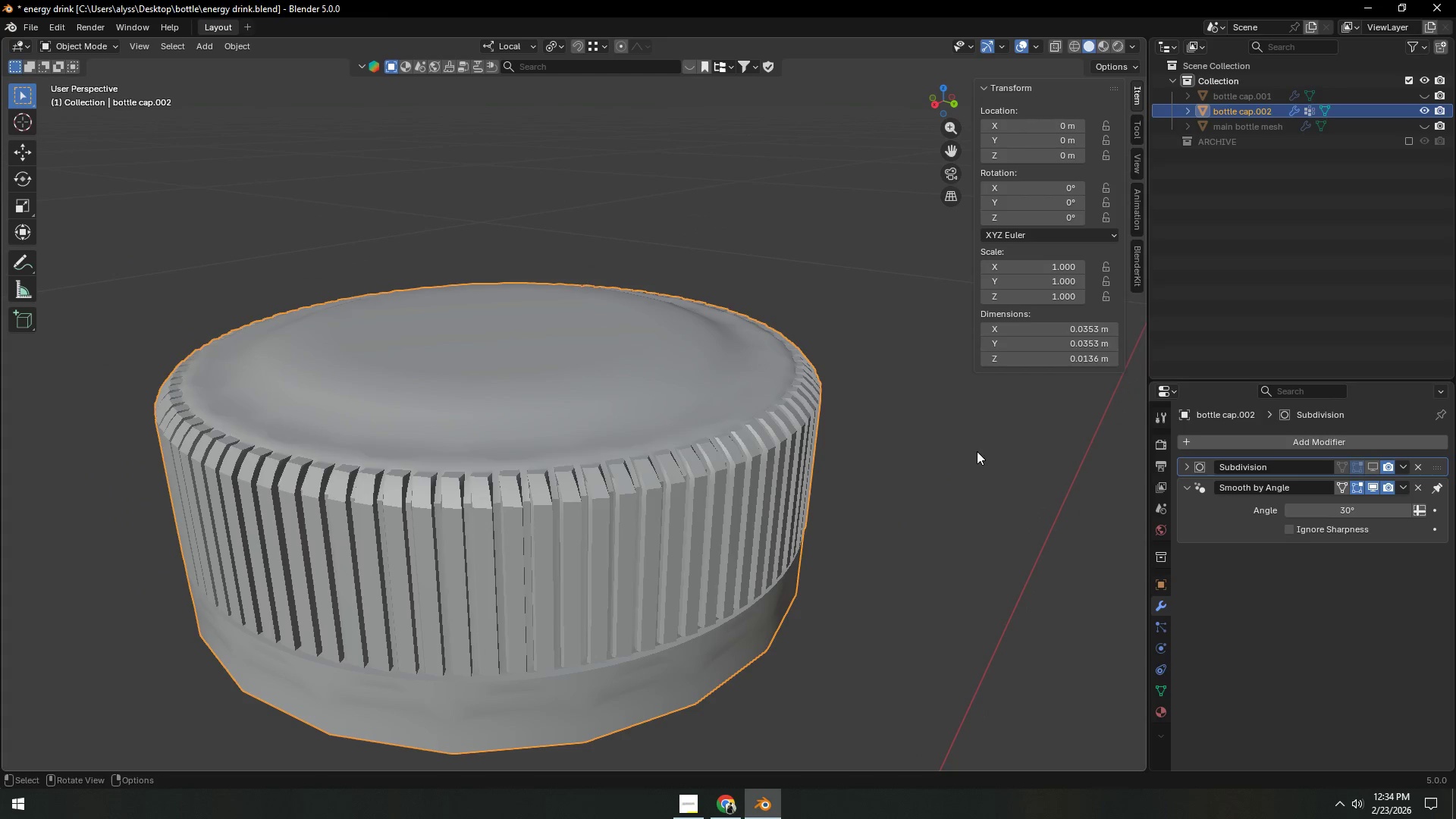 
left_click([951, 461])
 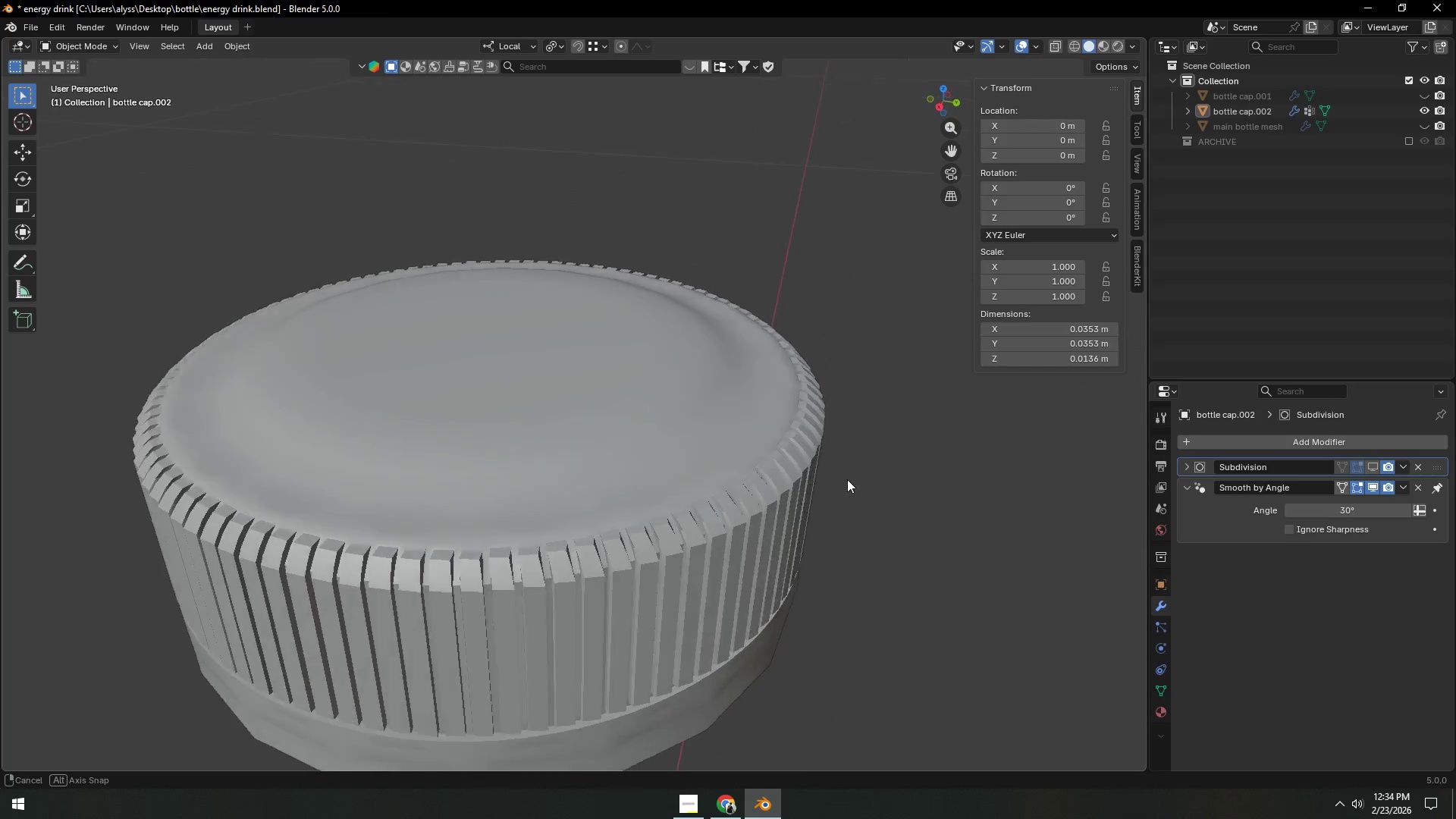 
left_click([557, 472])
 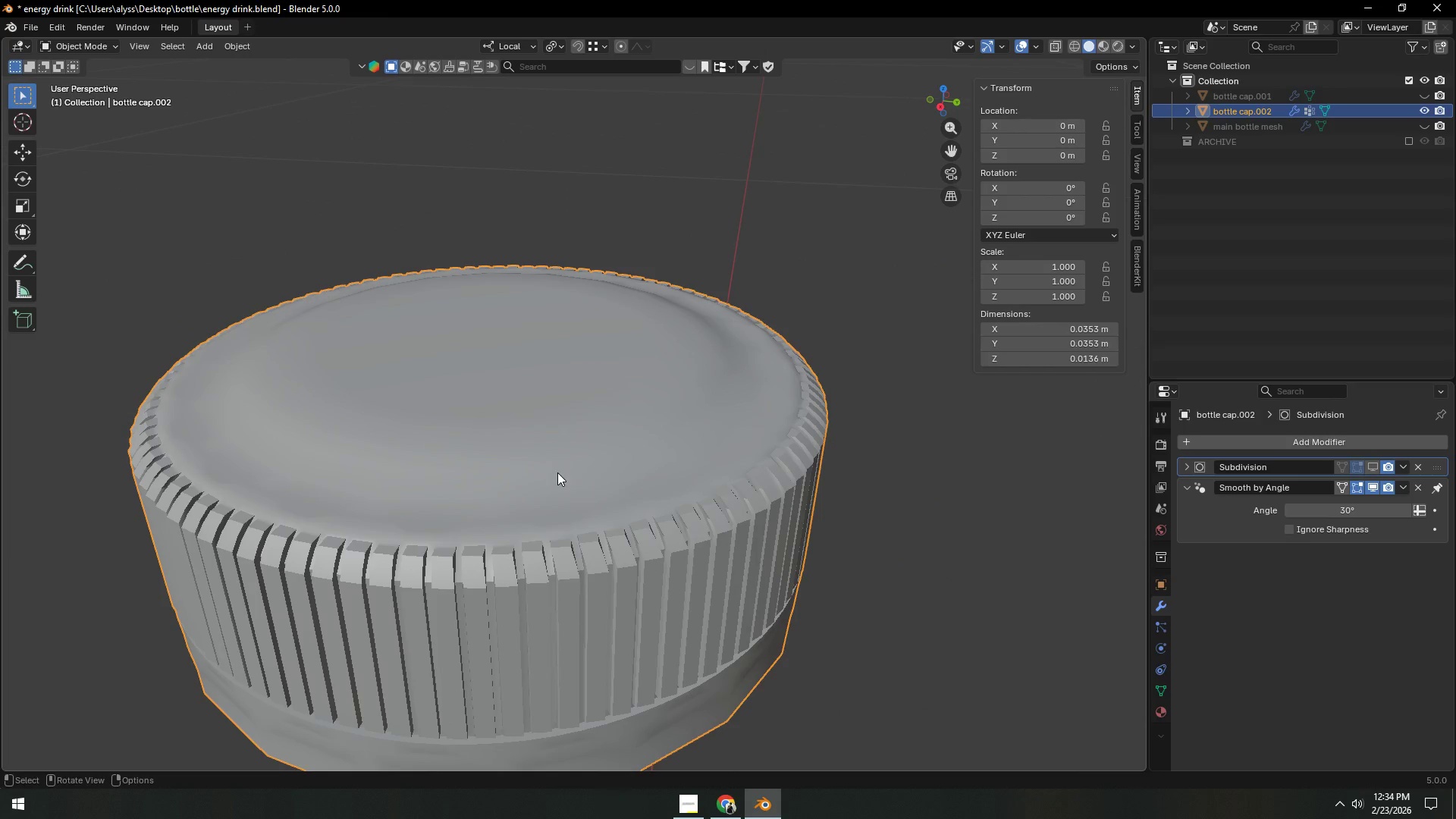 
key(Tab)
 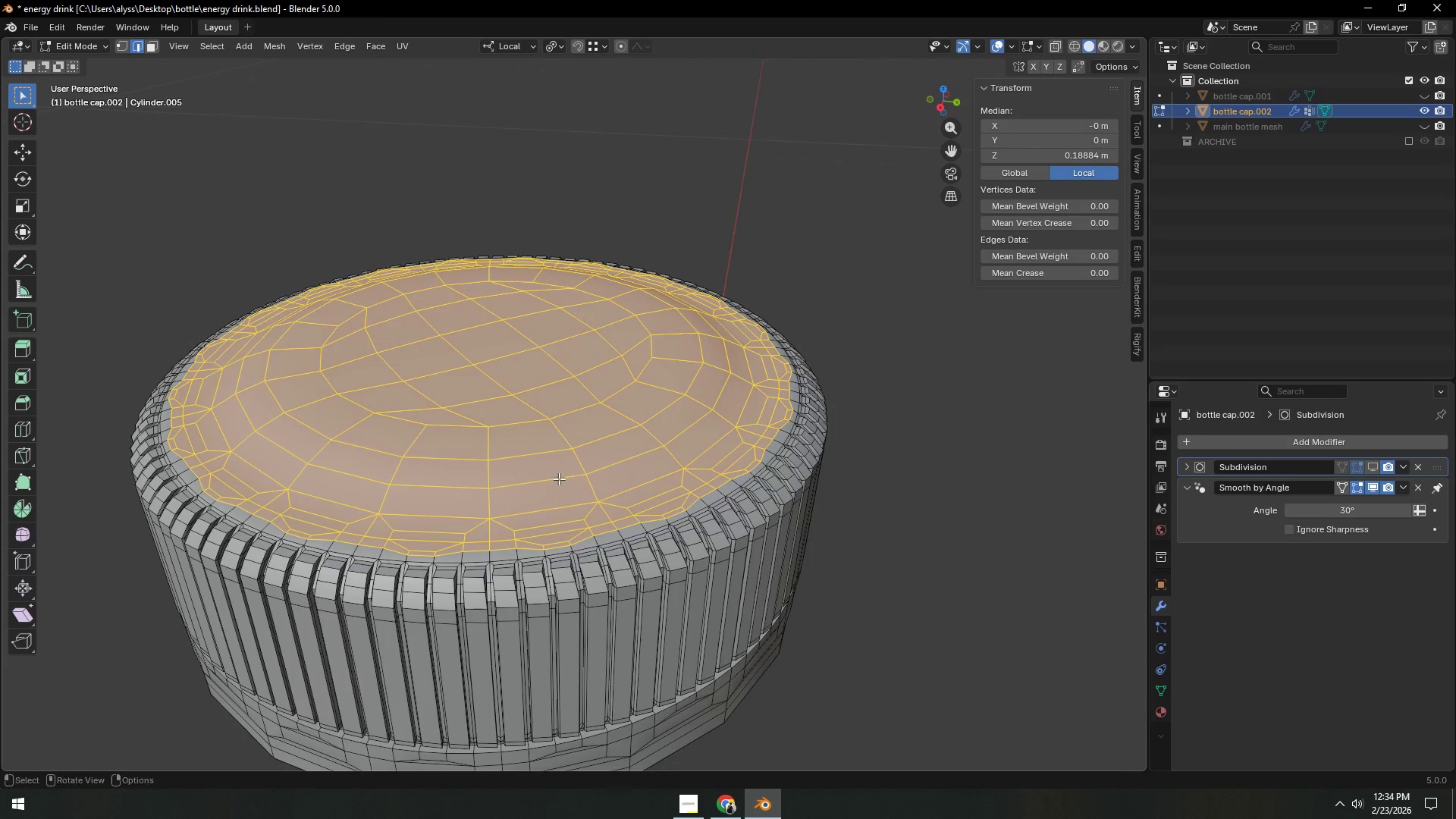 
scroll: coordinate [559, 479], scroll_direction: up, amount: 1.0
 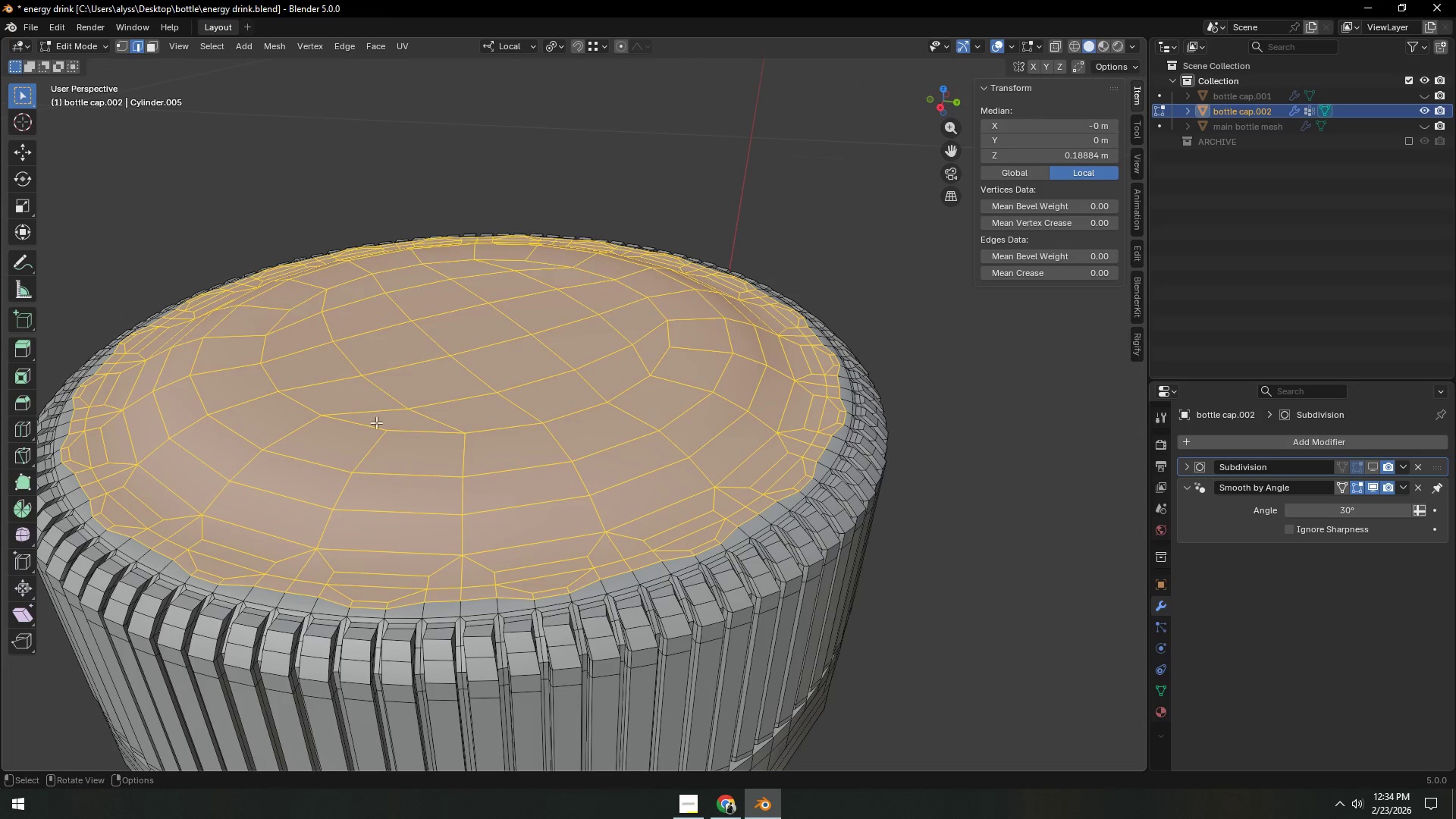 
right_click([391, 413])
 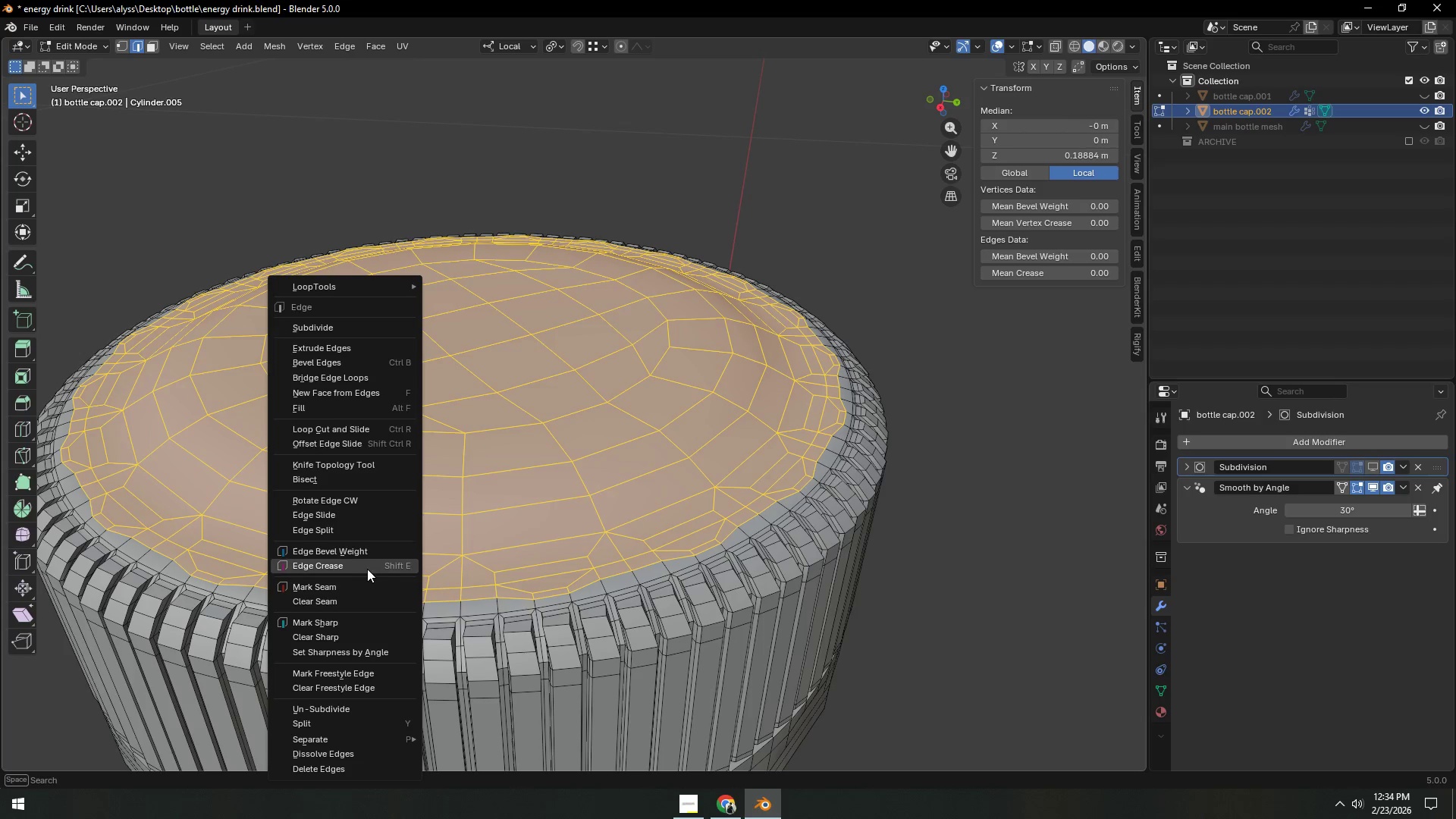 
left_click([522, 524])
 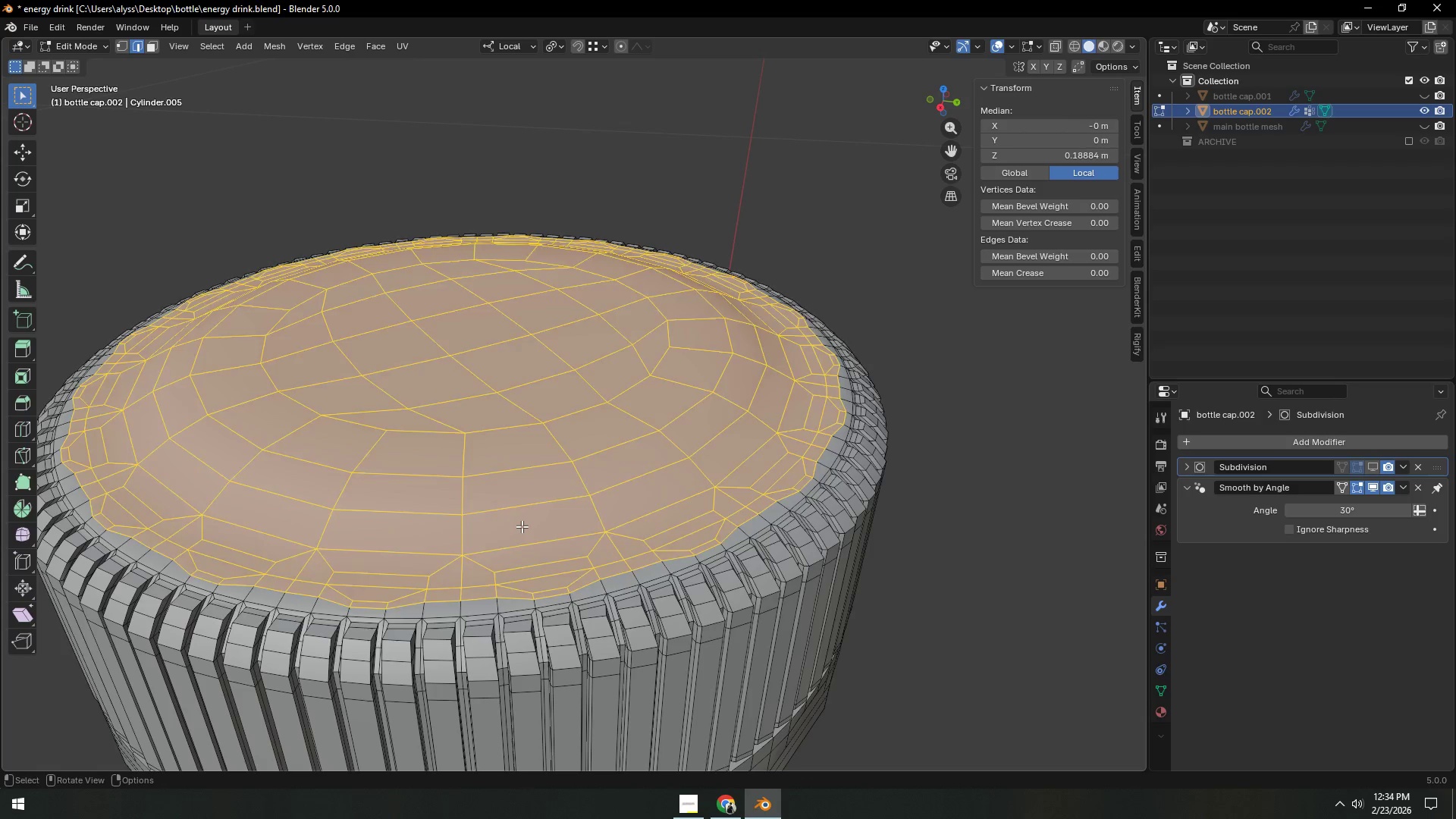 
key(1)
 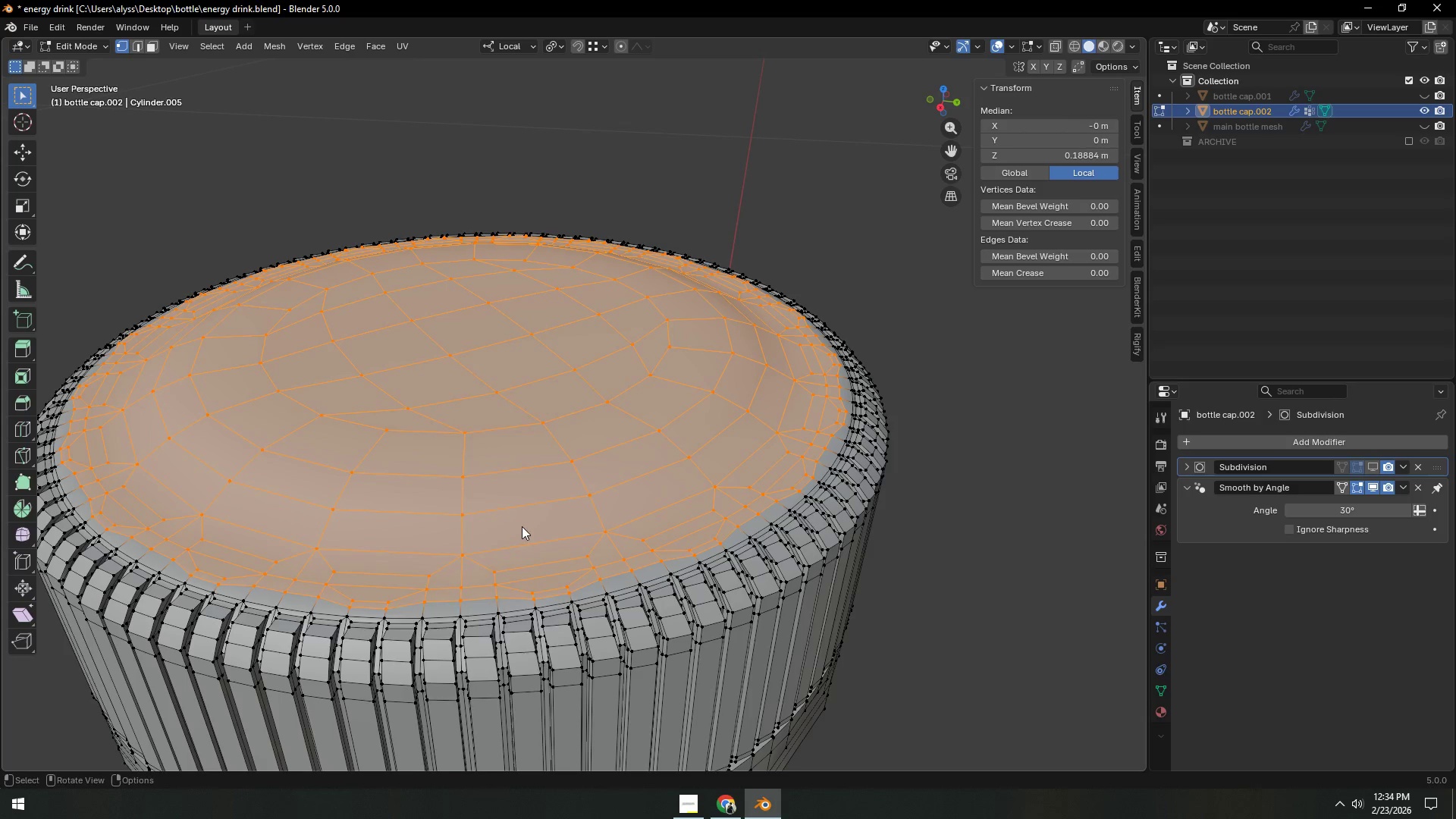 
right_click([522, 526])
 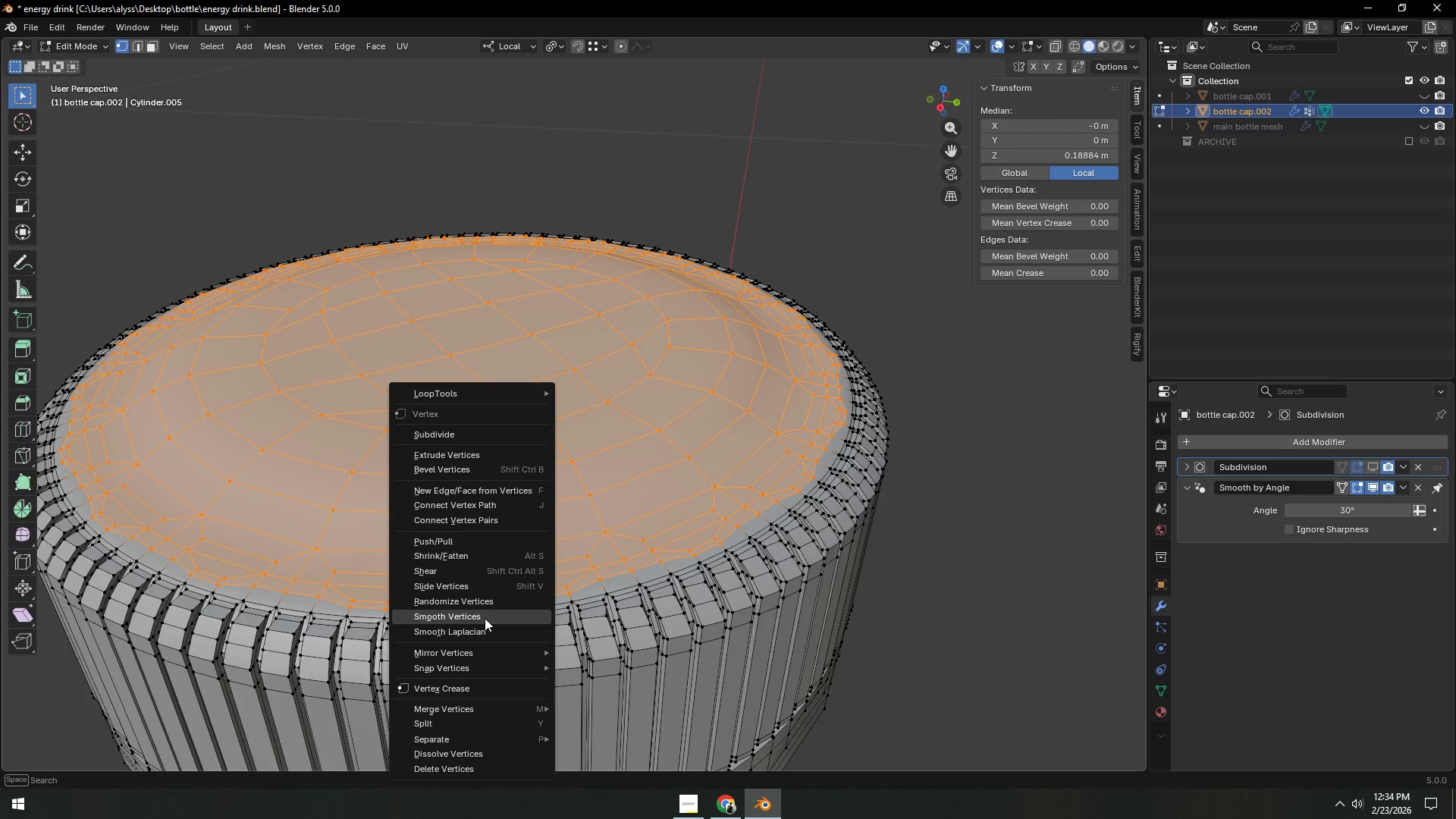 
left_click([485, 619])
 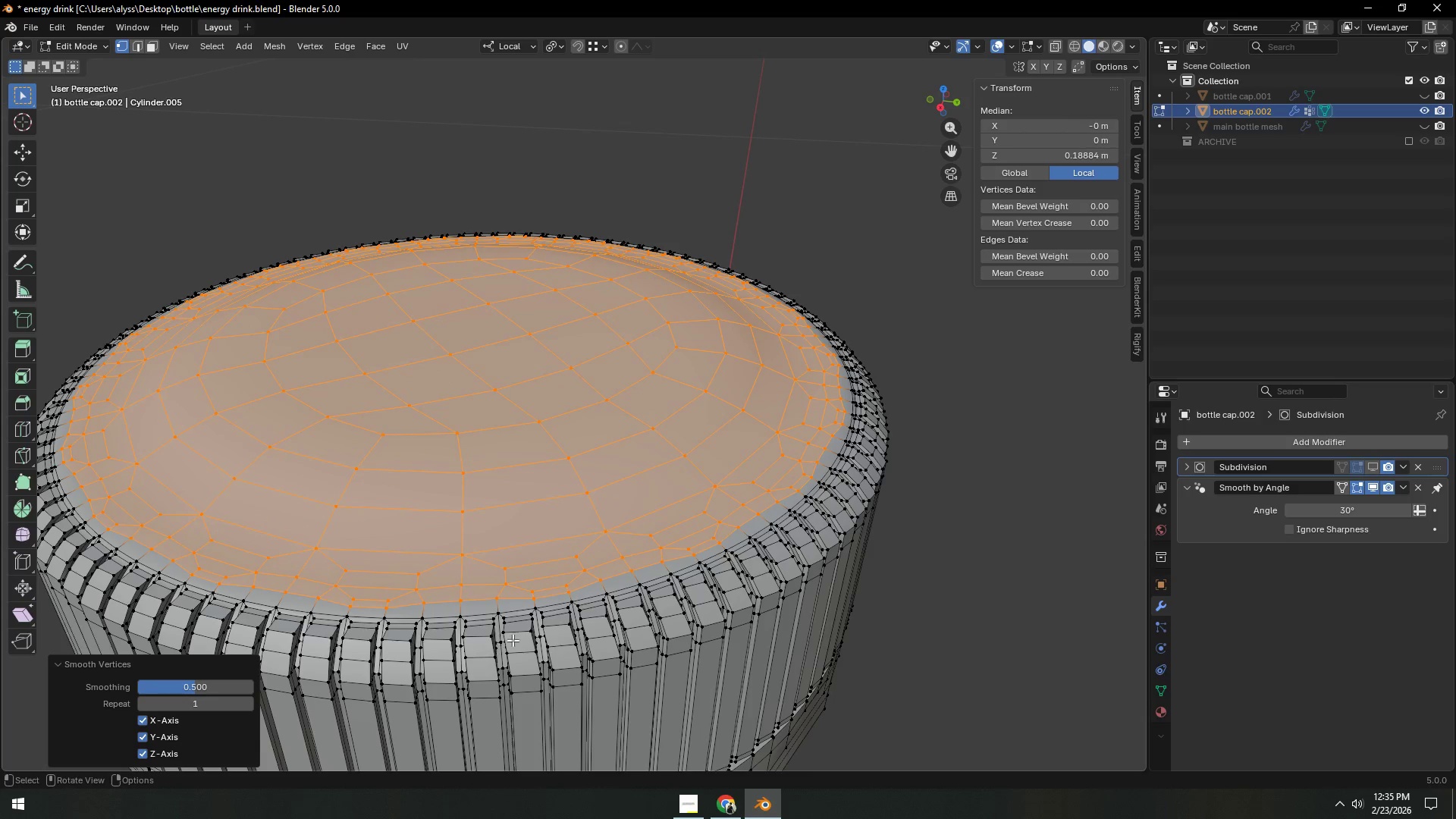 
type(RRRRRR)
 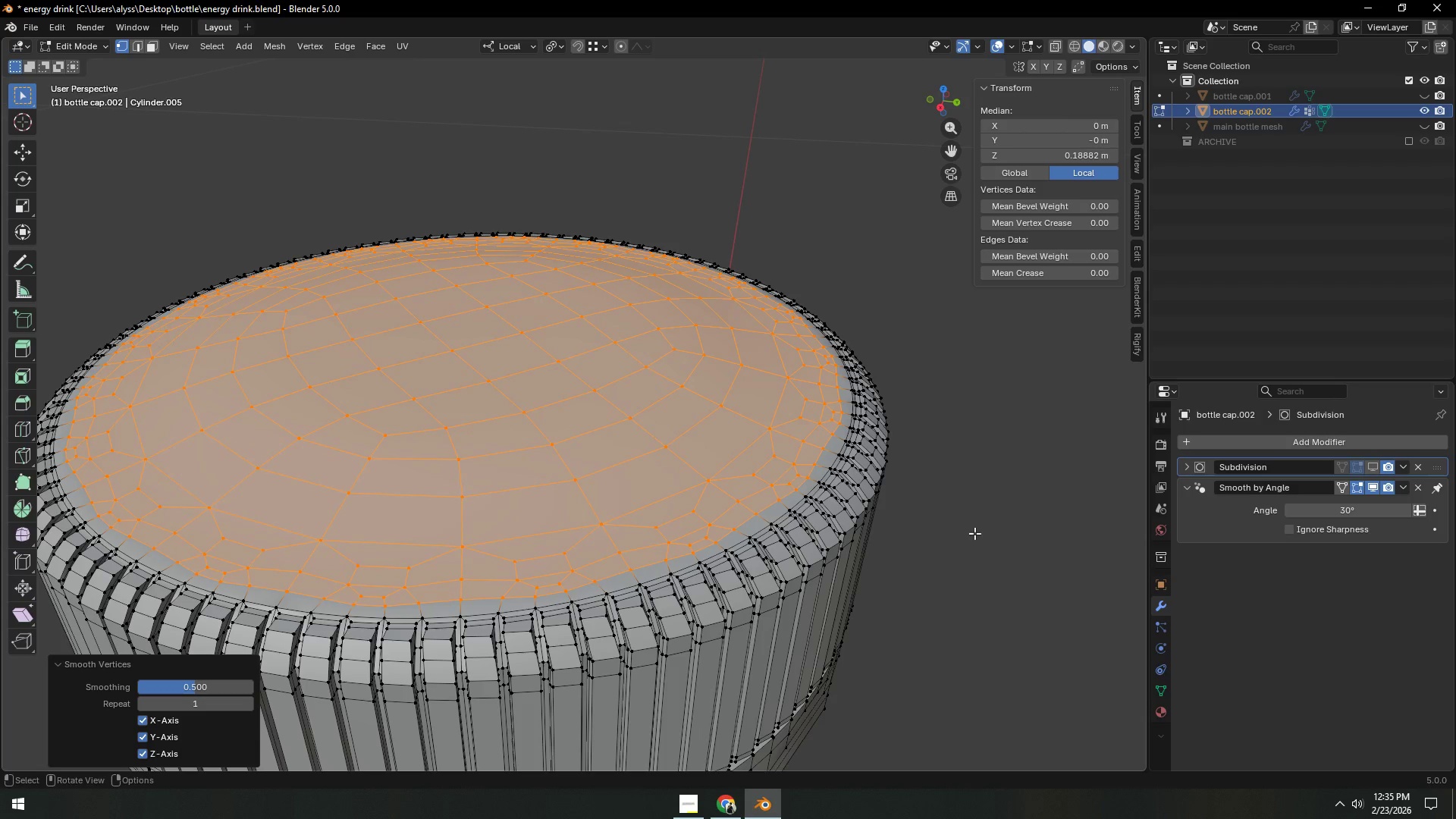 
left_click([977, 532])
 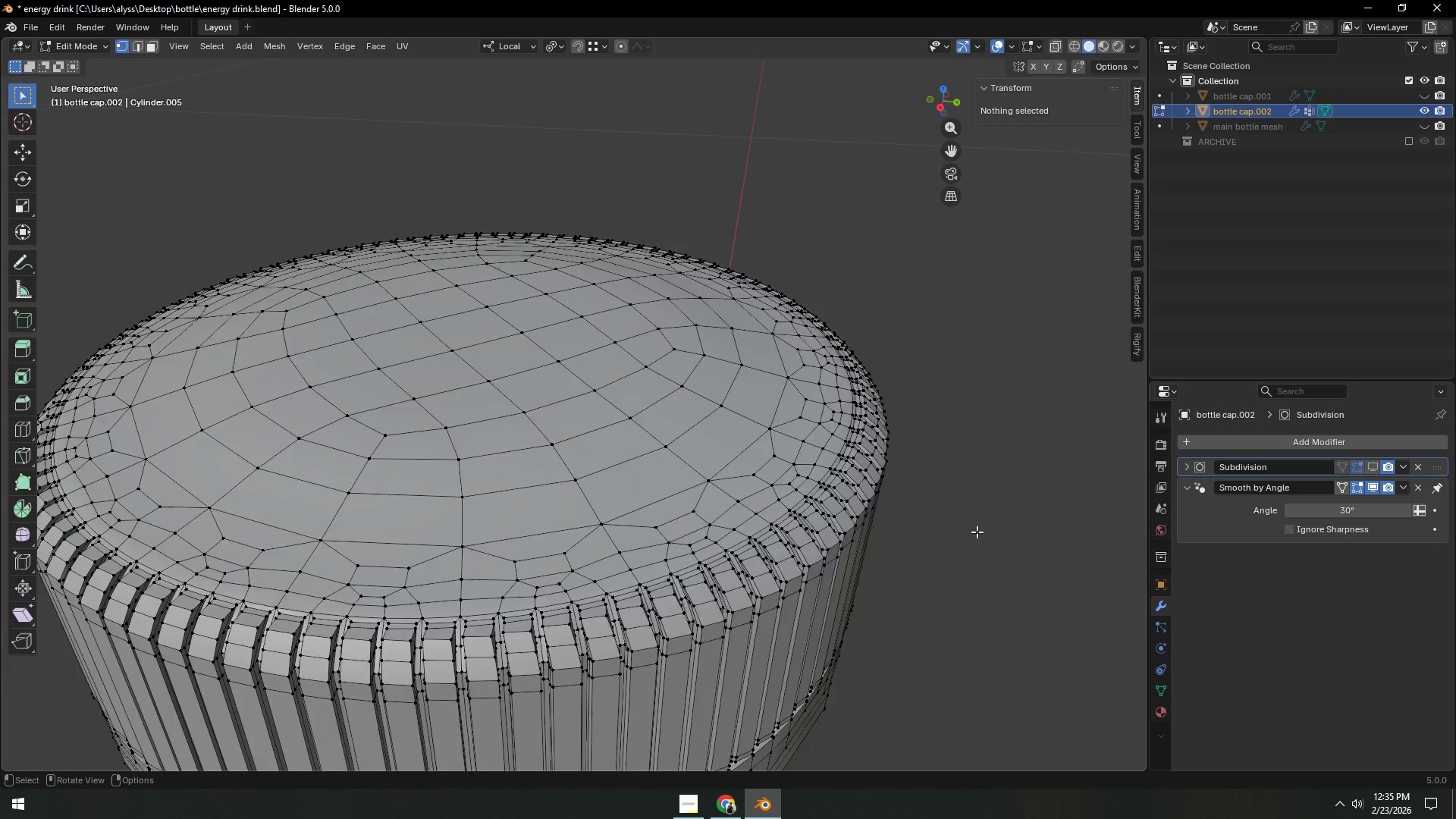 
key(Tab)
 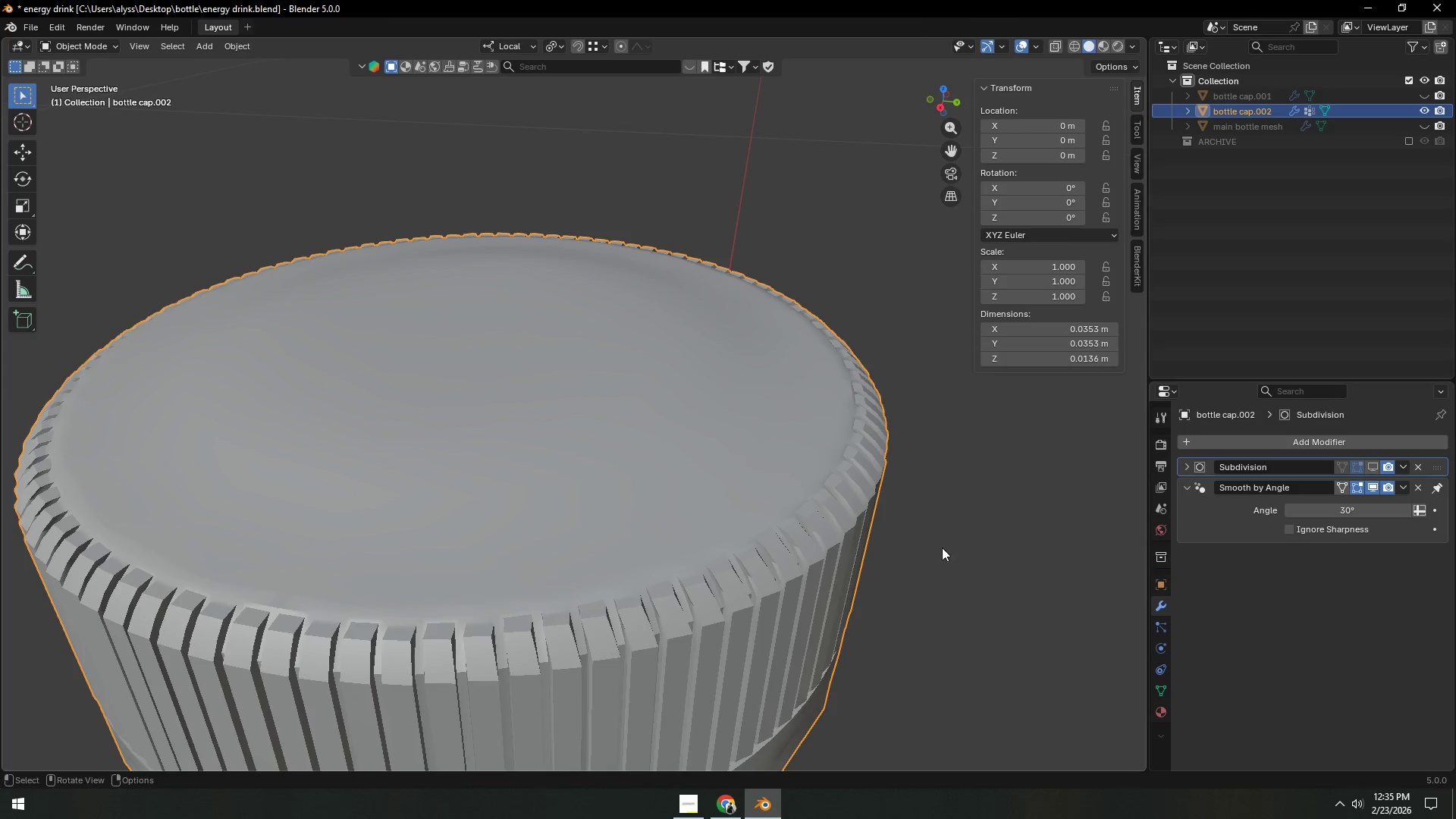 
scroll: coordinate [913, 558], scroll_direction: down, amount: 3.0
 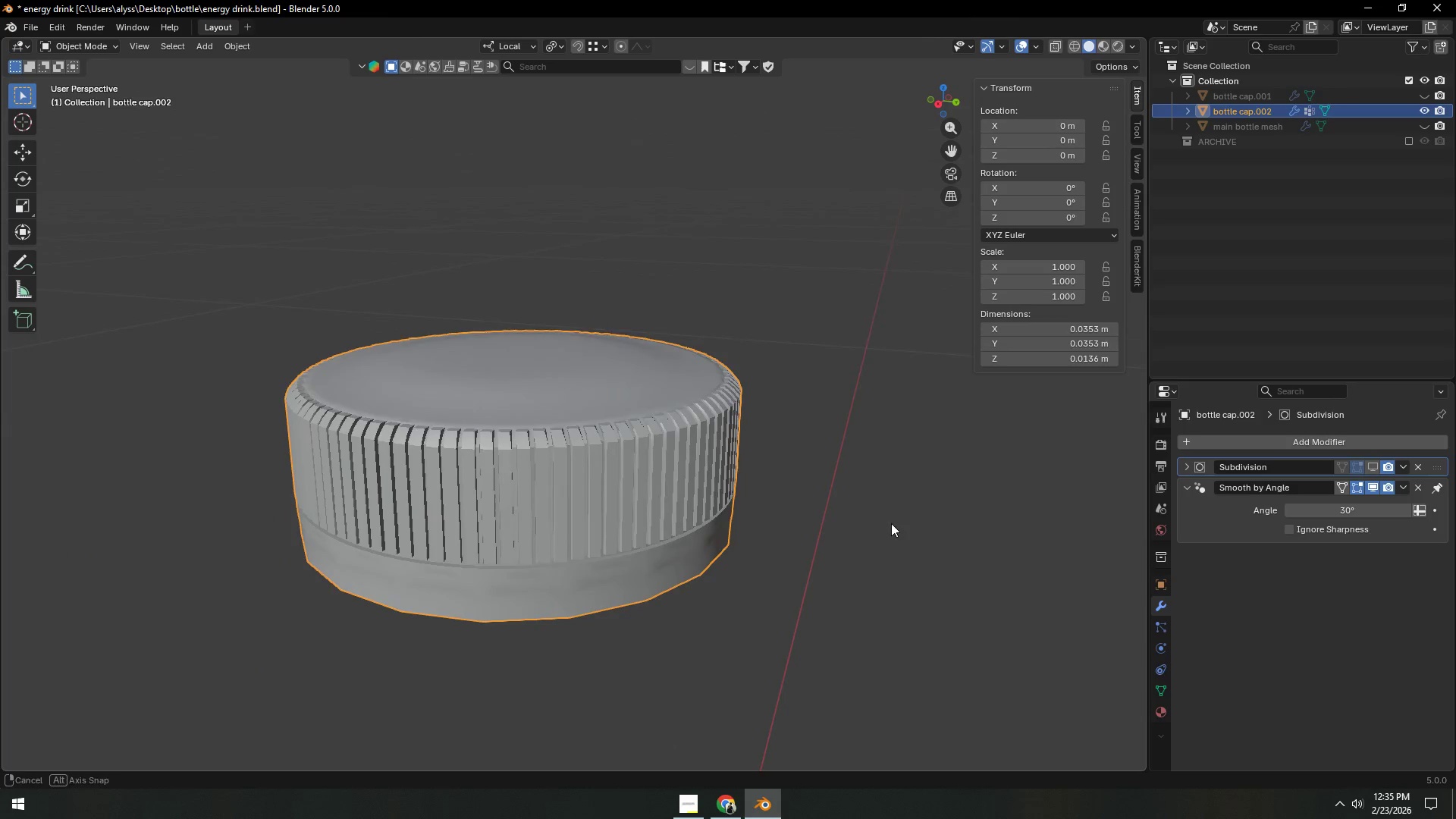 
left_click([659, 401])
 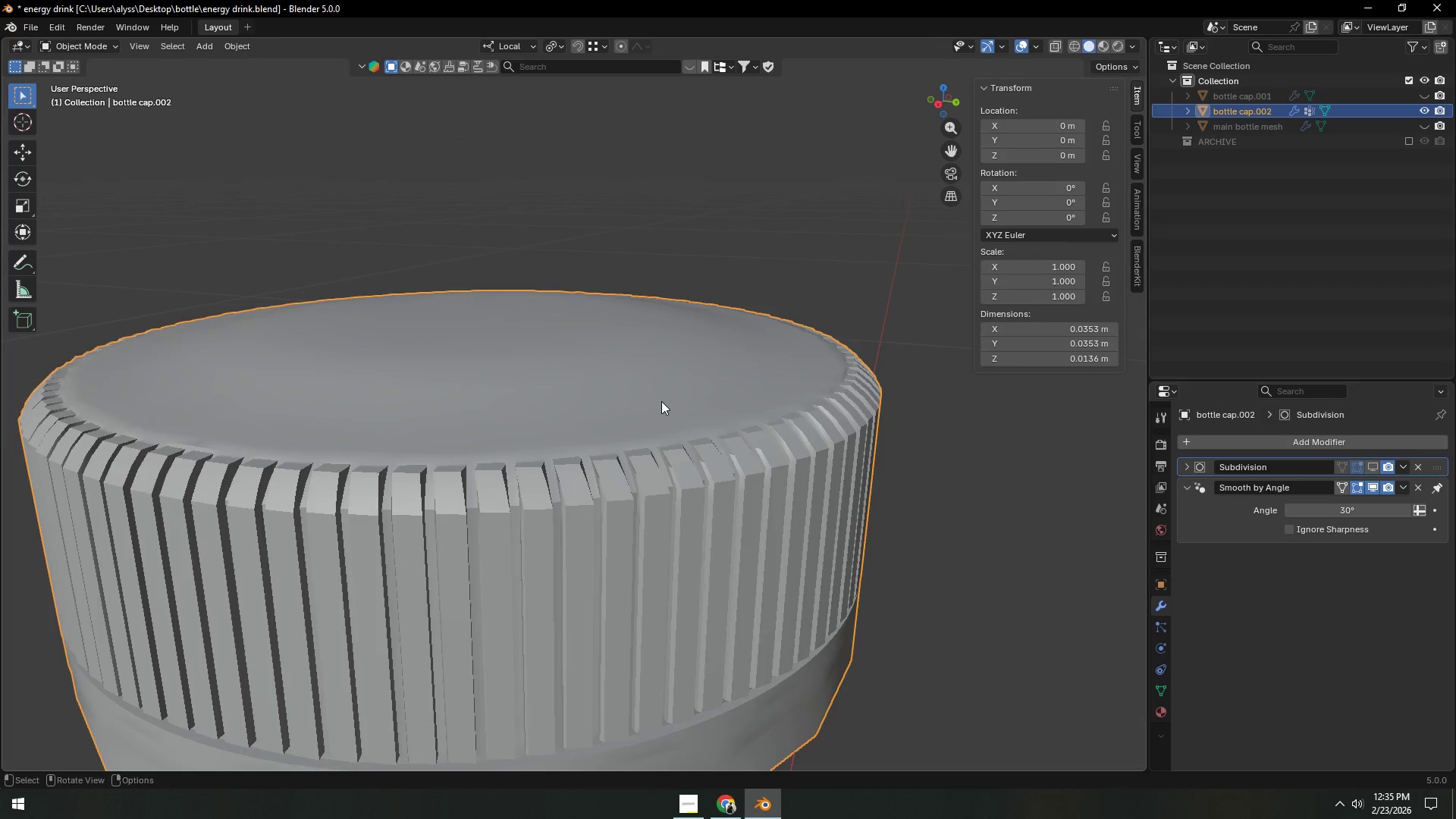 
scroll: coordinate [845, 537], scroll_direction: up, amount: 3.0
 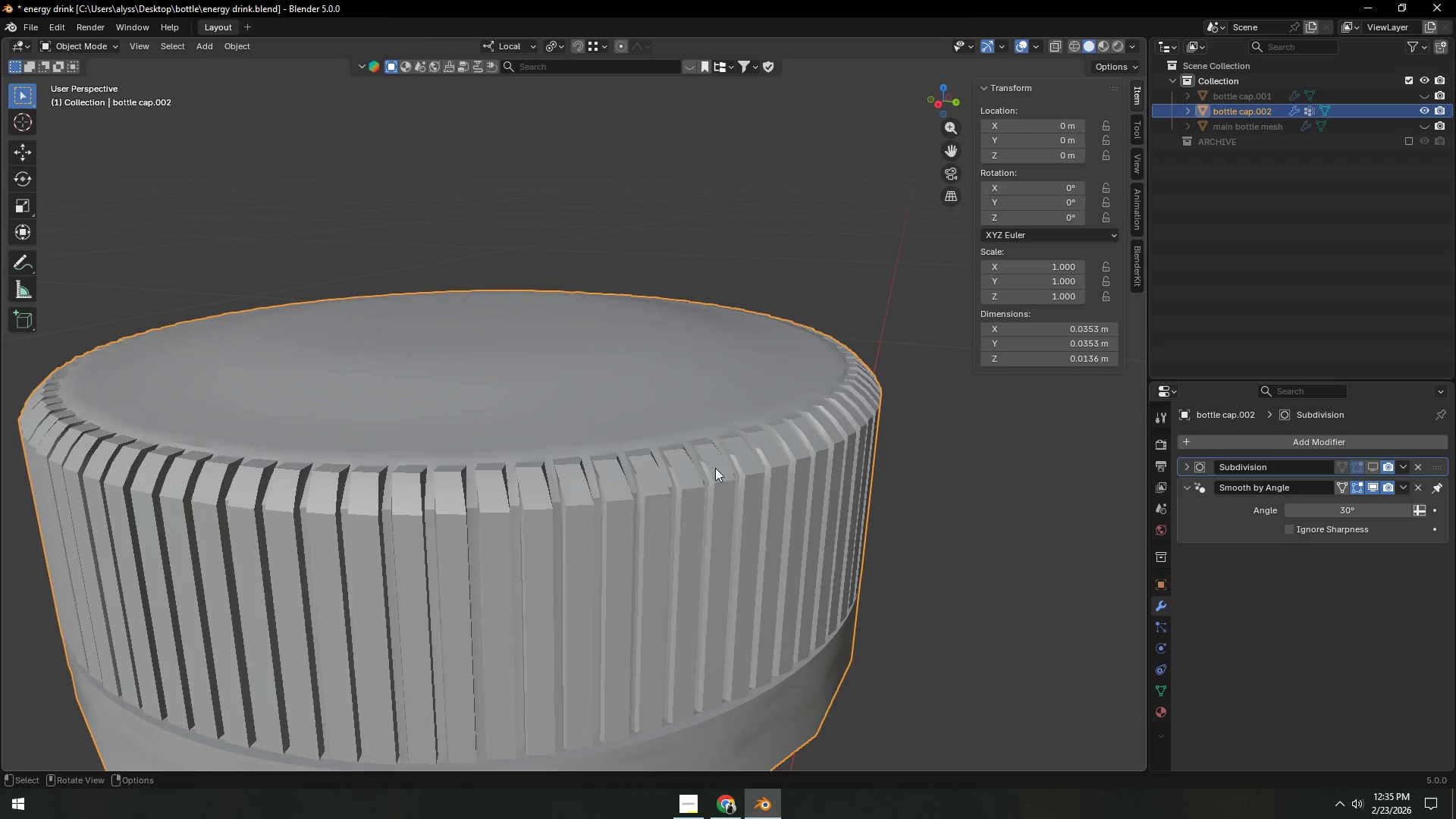 
key(Tab)
 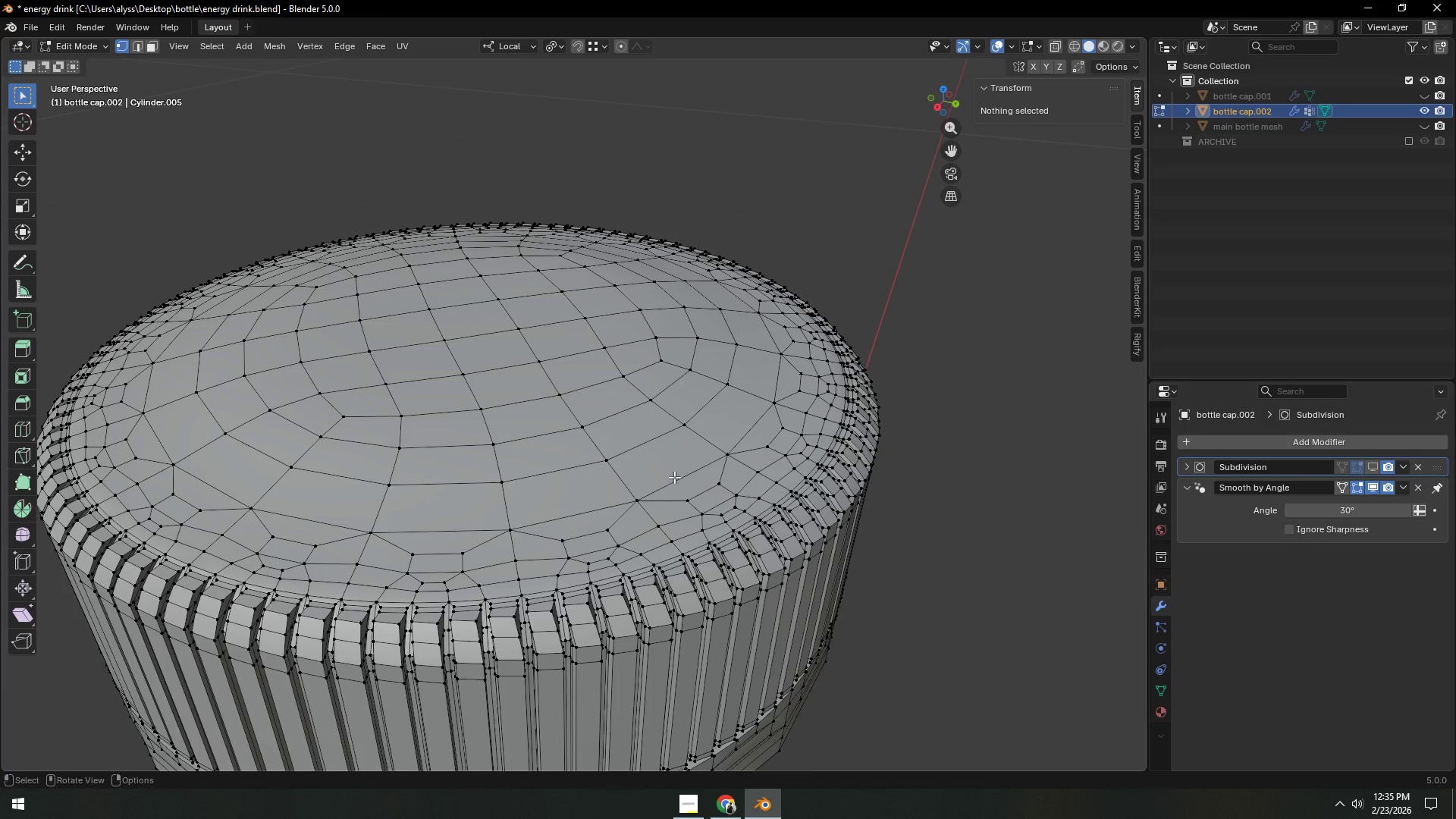 
scroll: coordinate [676, 477], scroll_direction: up, amount: 1.0
 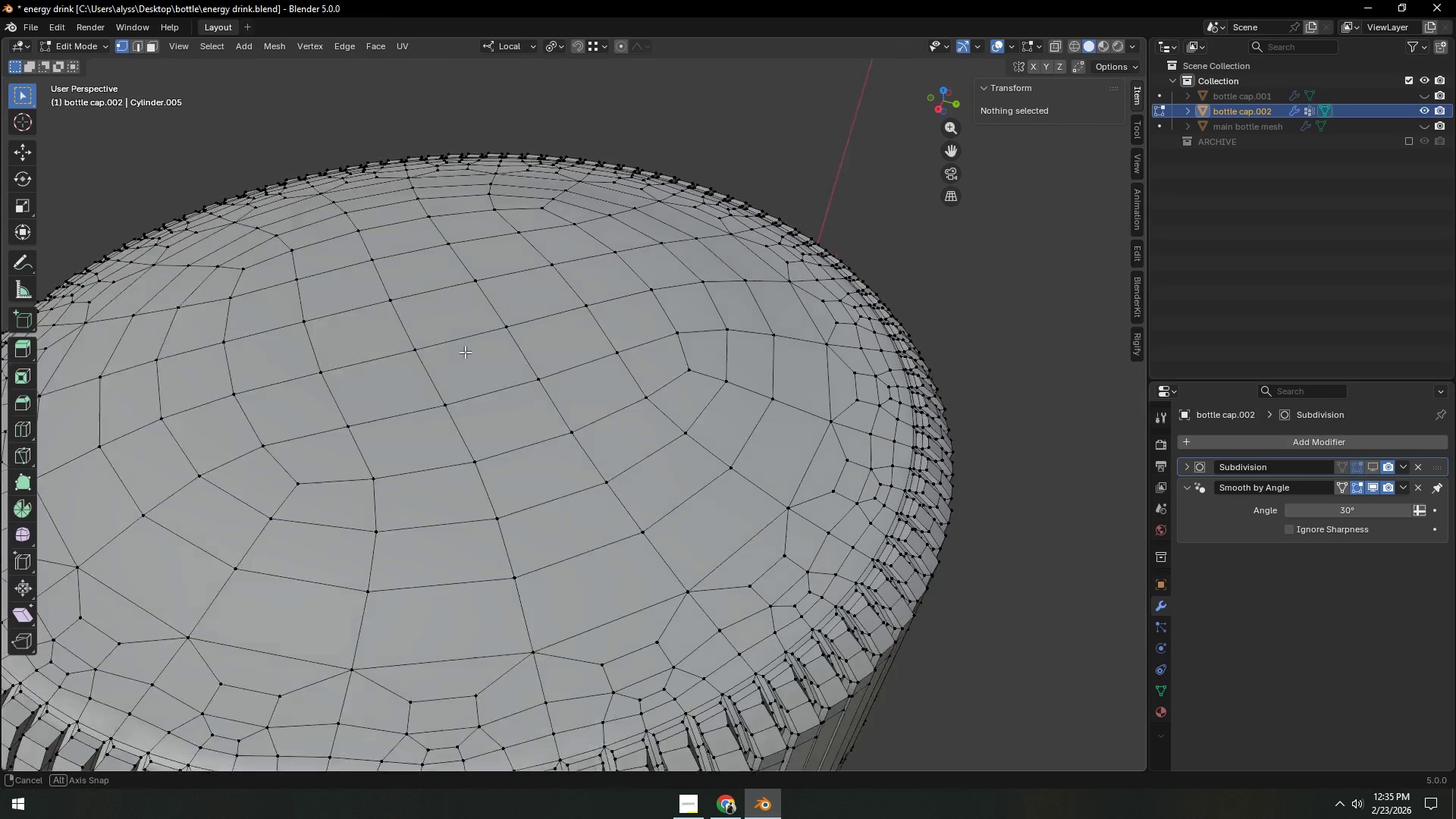 
key(Backquote)
 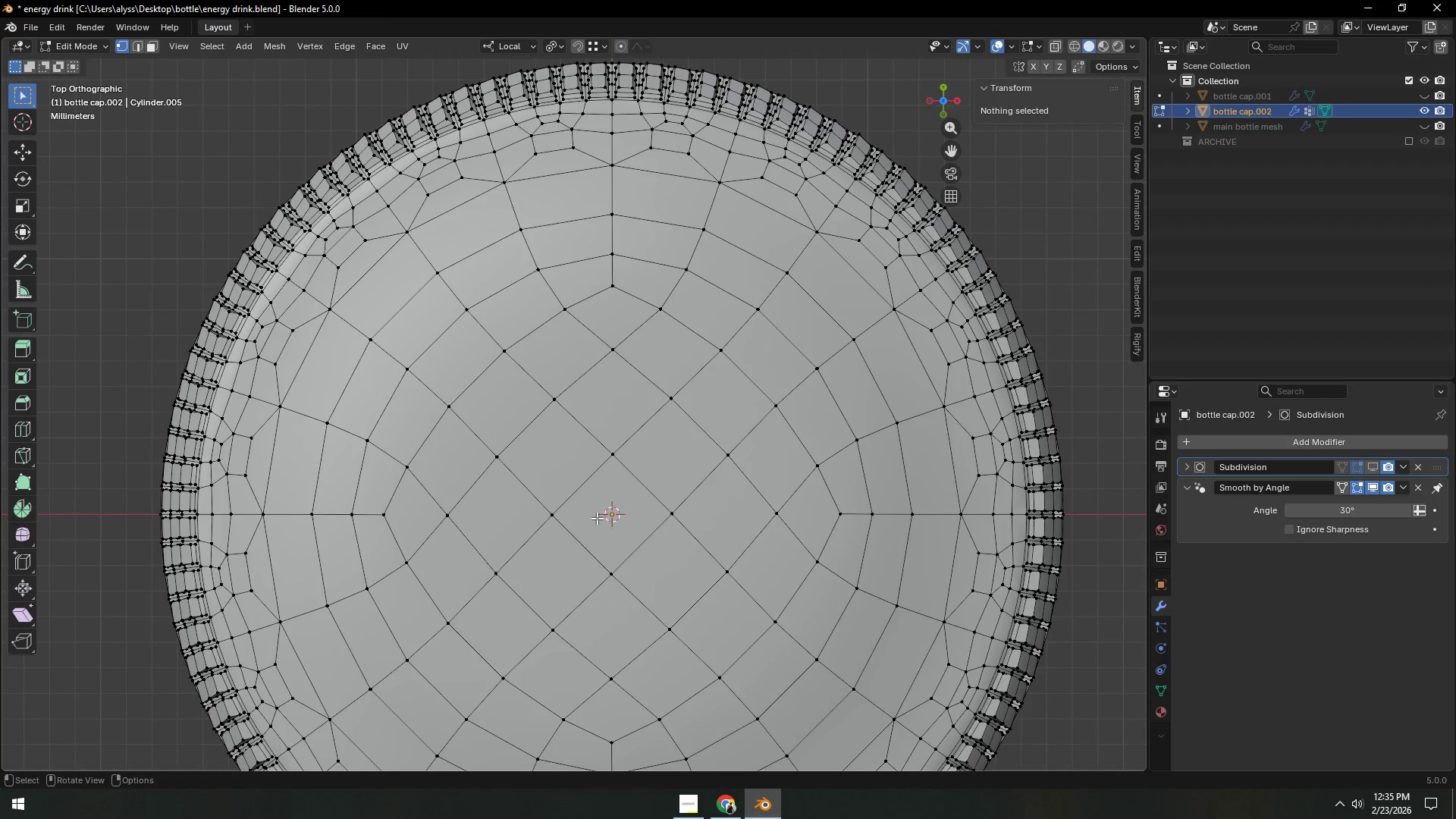 
hold_key(key=ShiftLeft, duration=0.41)
 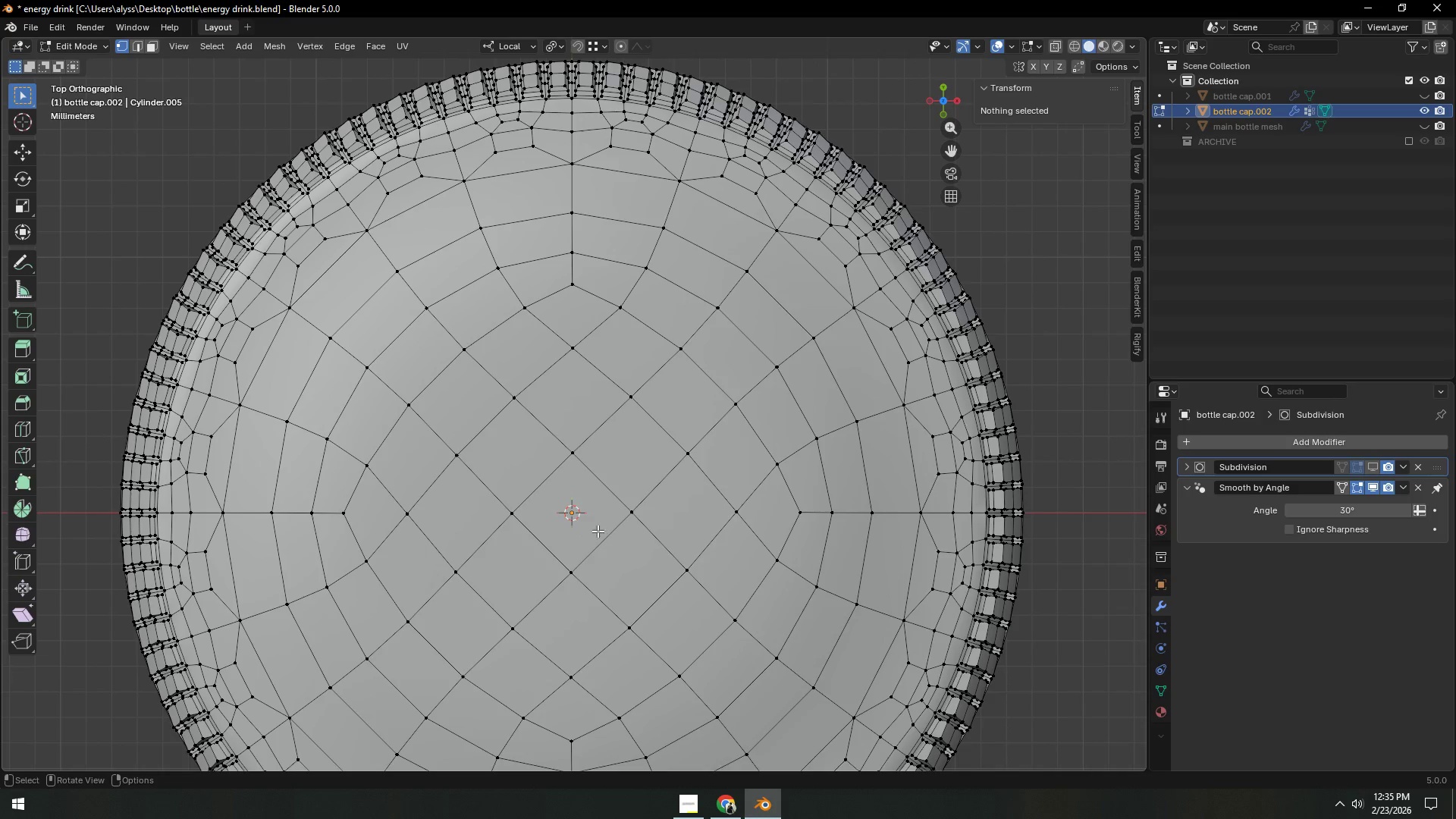 
key(3)
 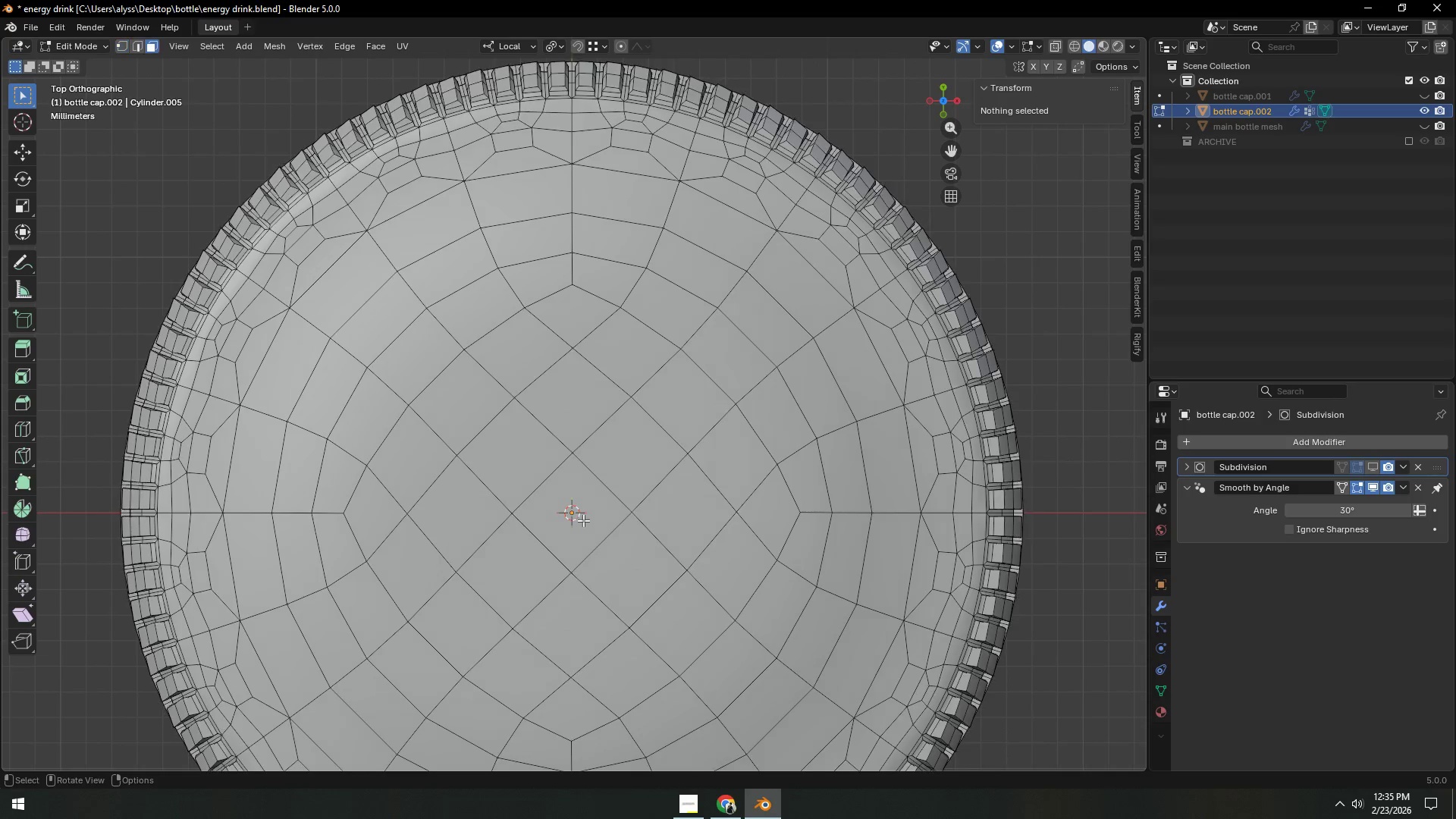 
left_click([583, 520])
 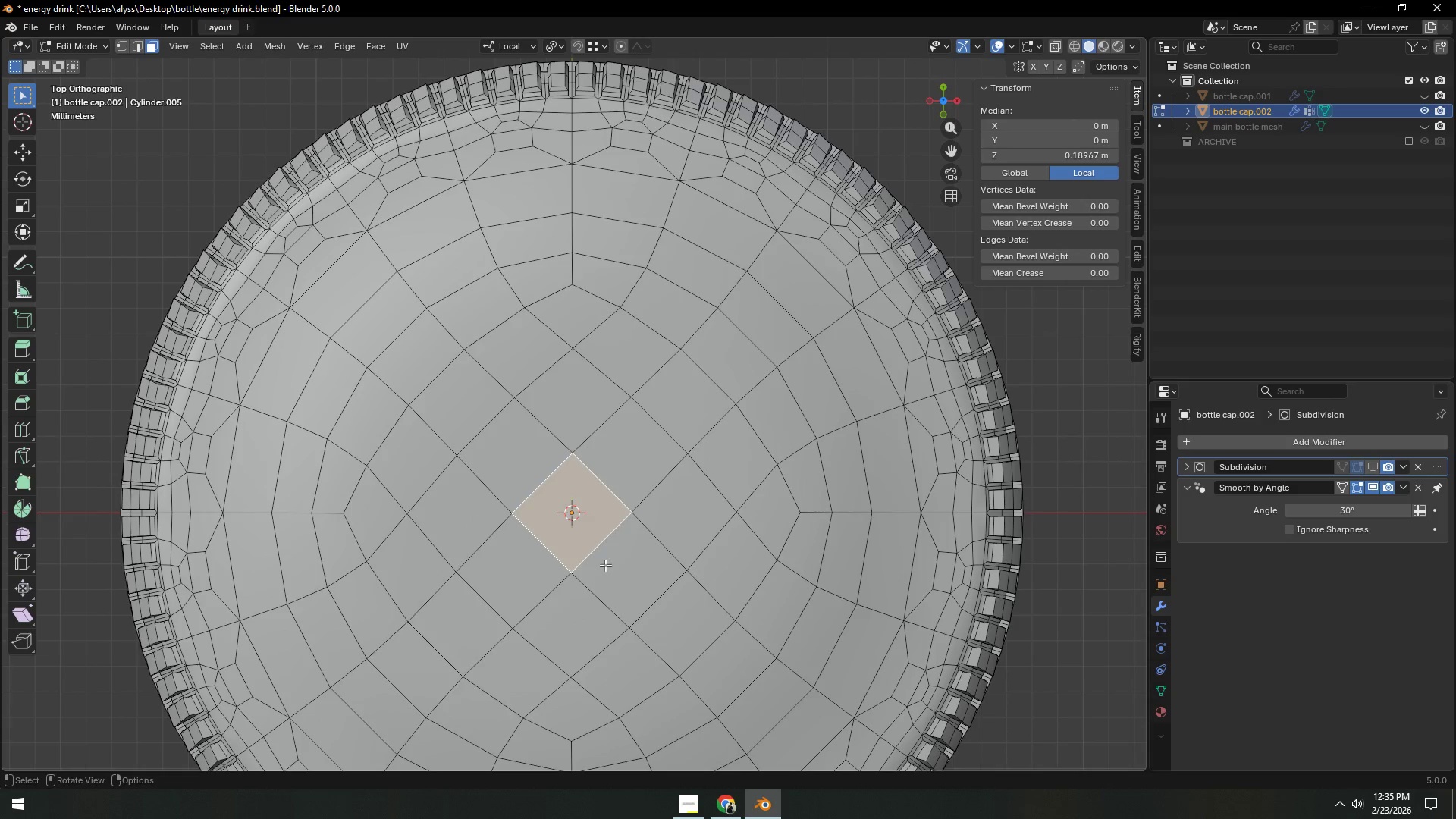 
scroll: coordinate [617, 604], scroll_direction: down, amount: 3.0
 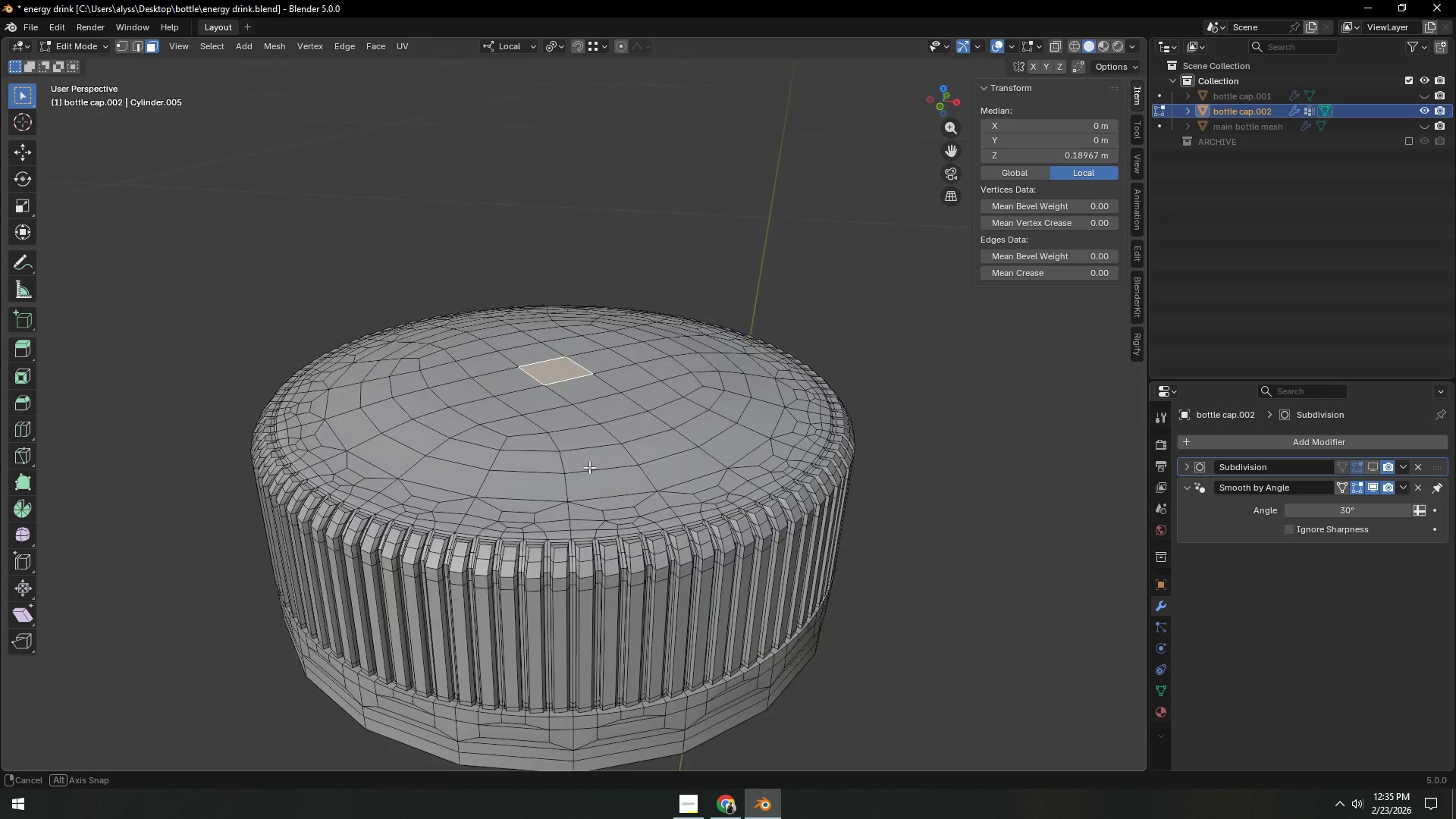 
key(Shift+ShiftLeft)
 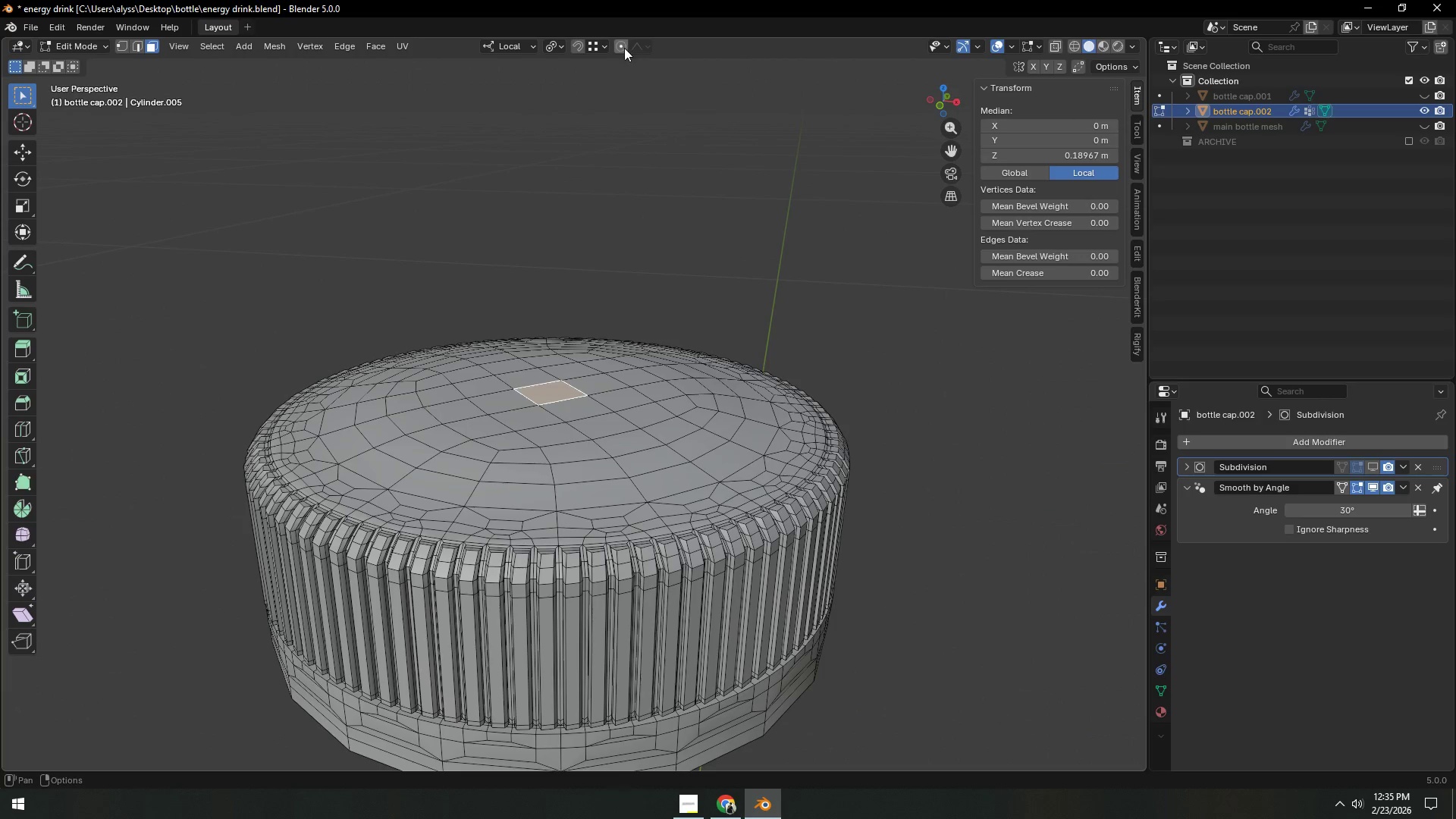 
double_click([636, 46])
 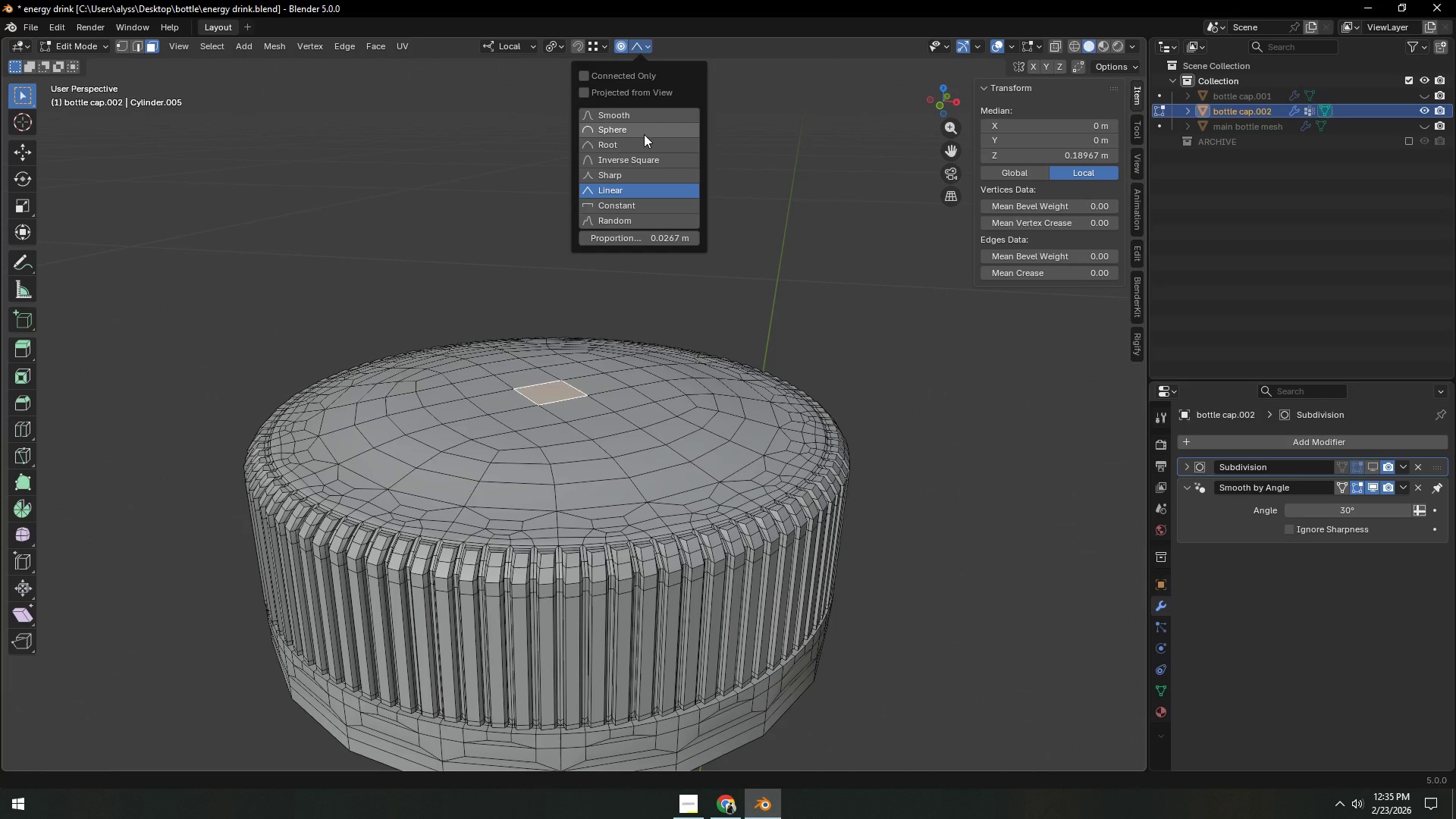 
left_click([644, 134])
 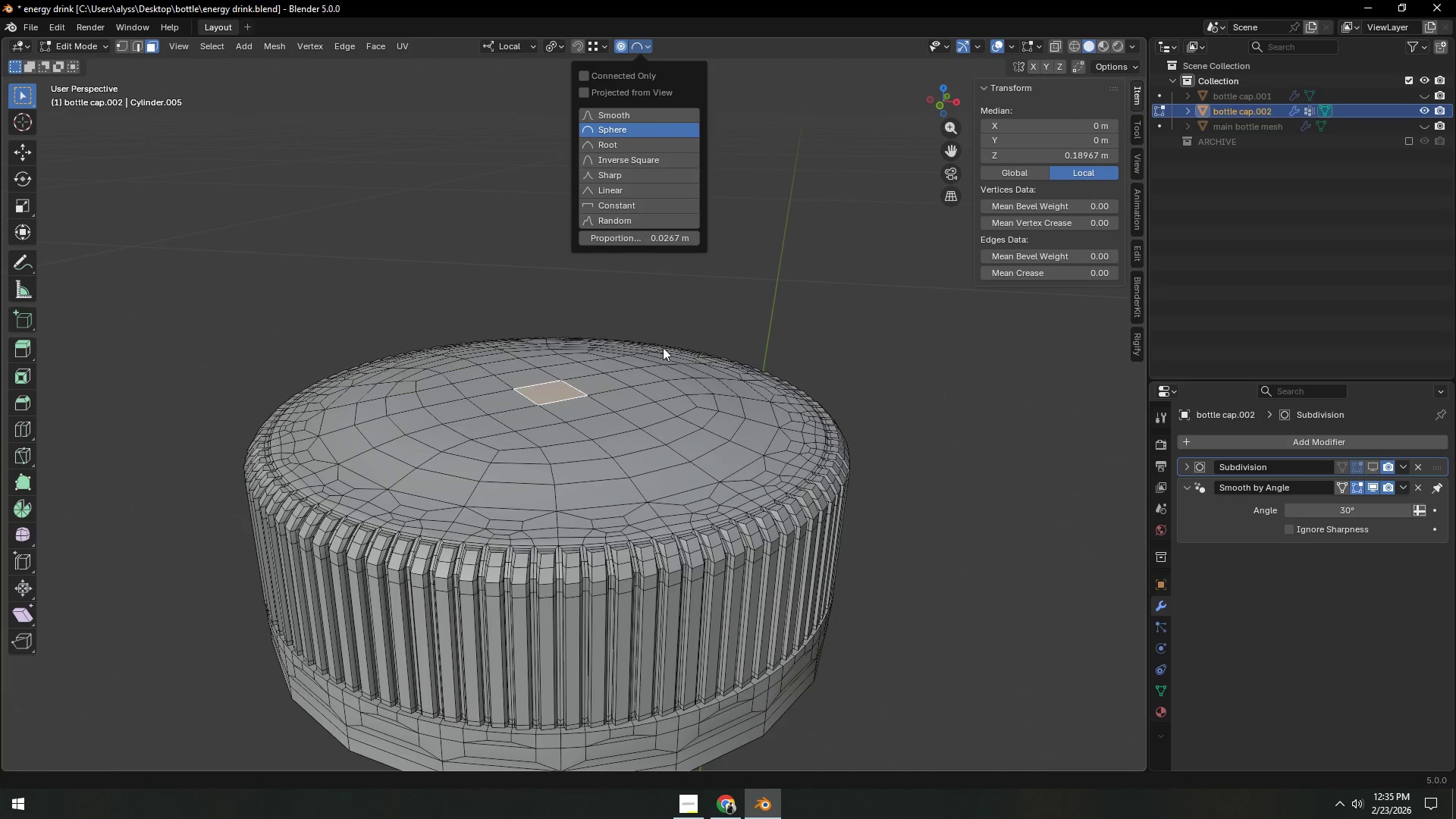 
left_click([663, 370])
 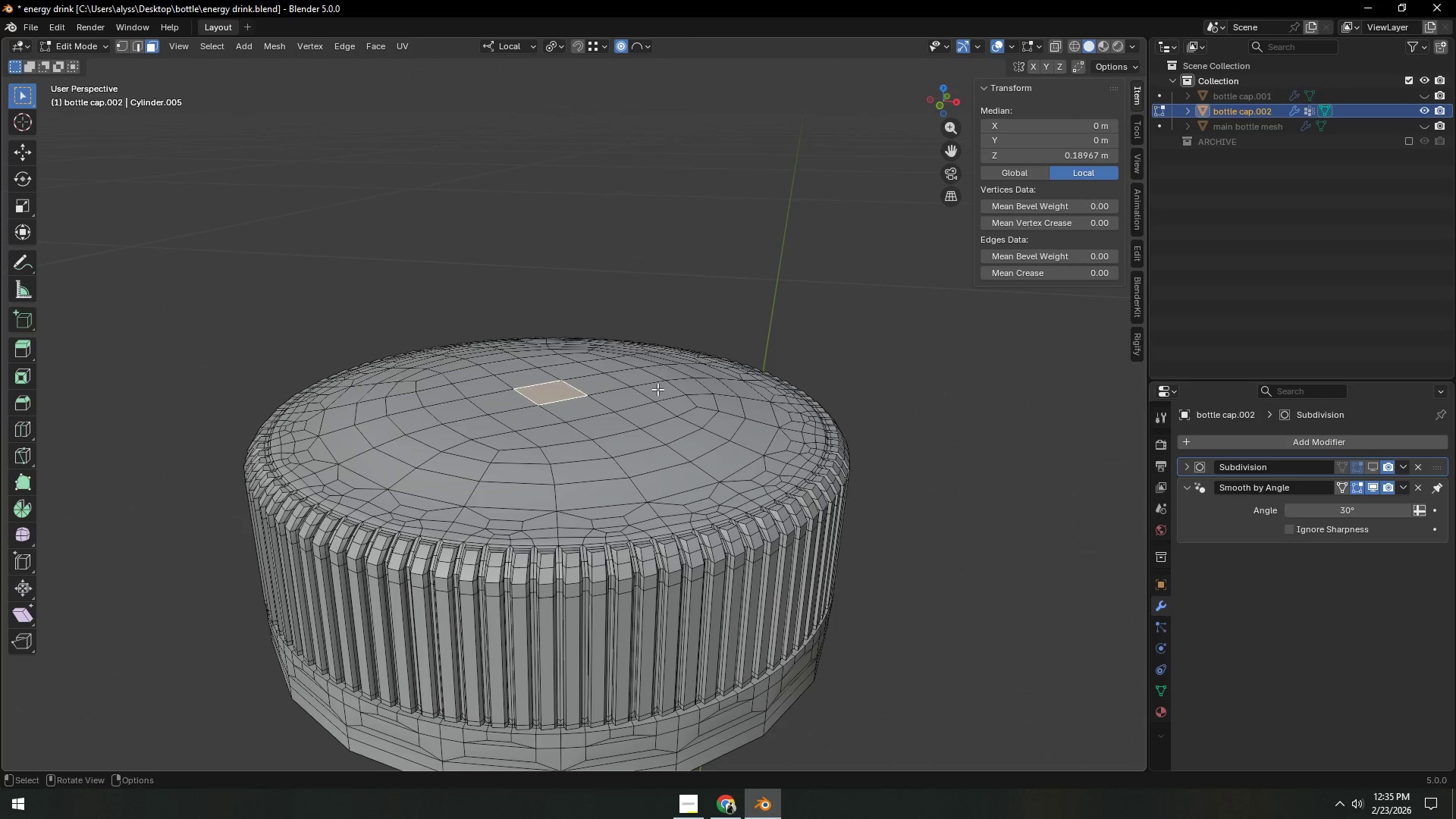 
type(gz)
 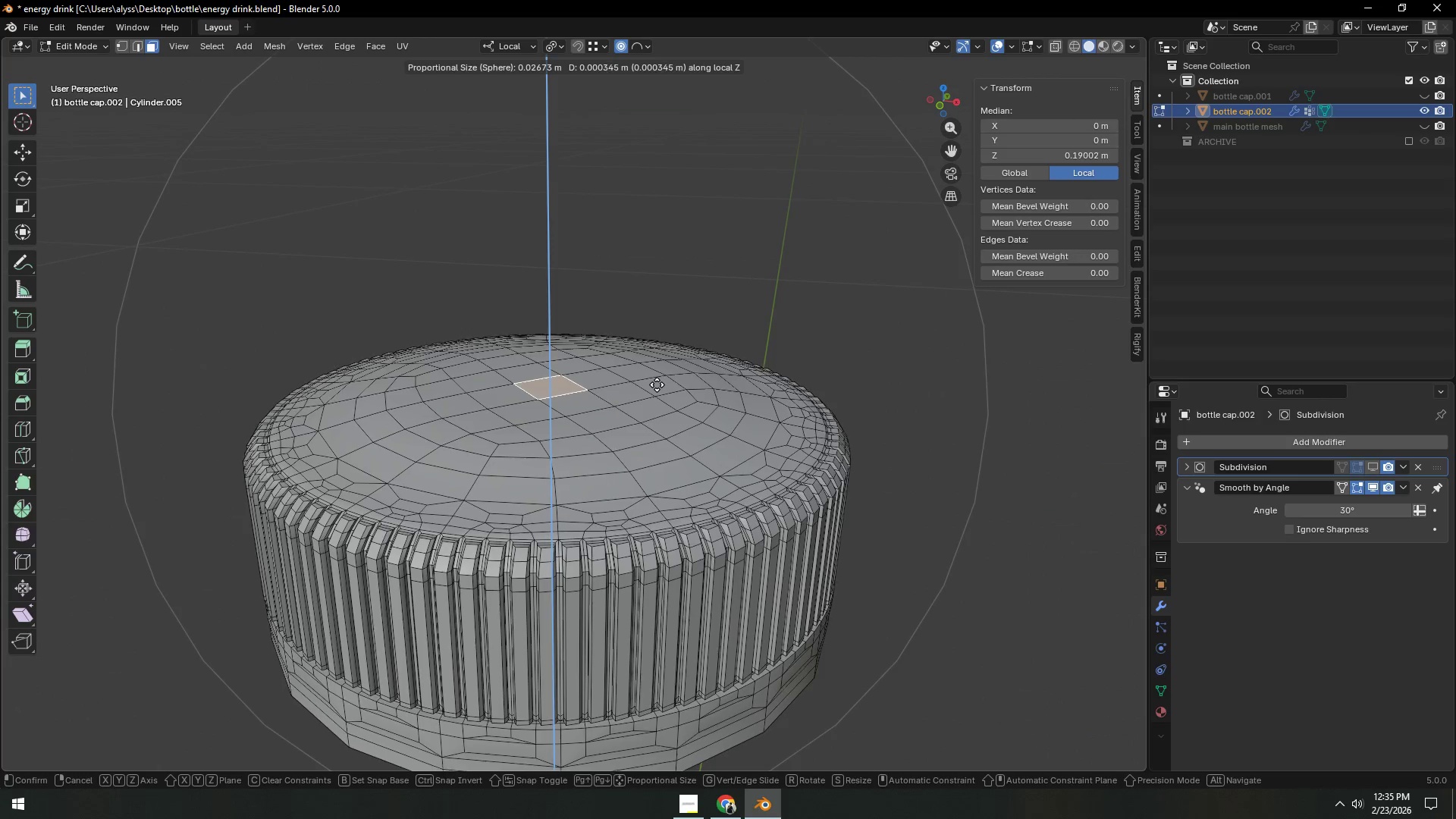 
scroll: coordinate [657, 384], scroll_direction: up, amount: 5.0
 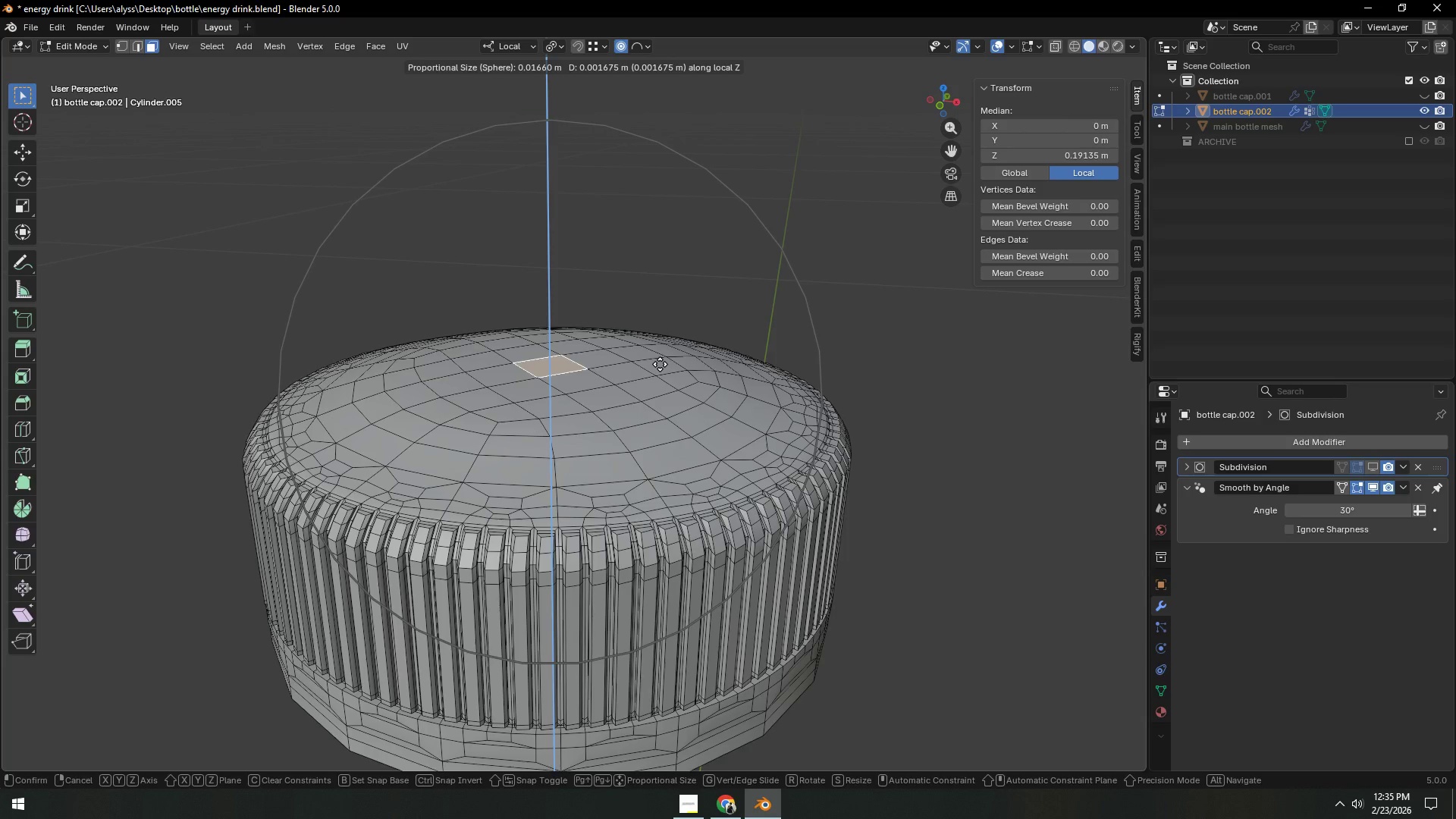 
left_click([660, 364])
 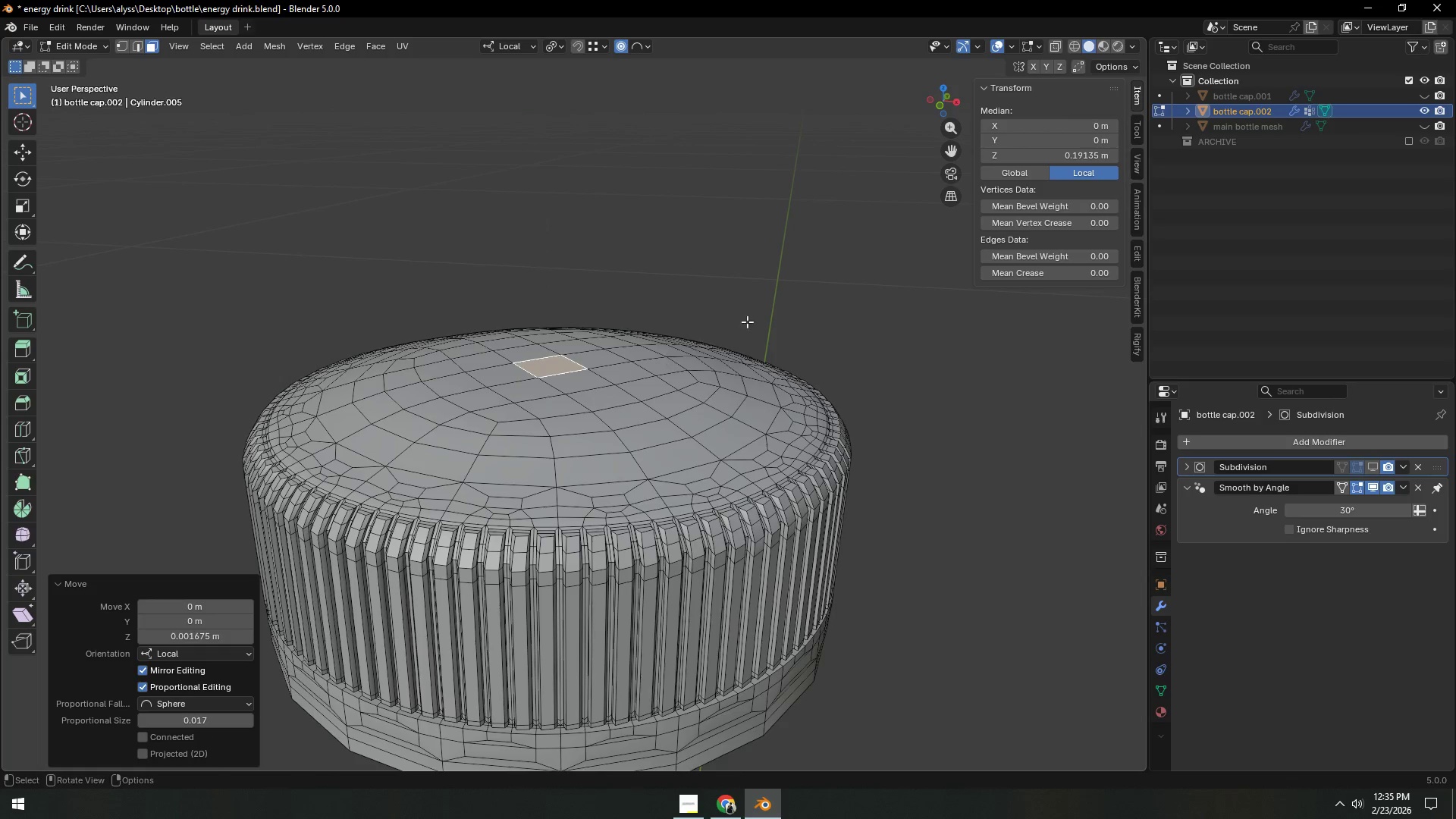 
double_click([761, 315])
 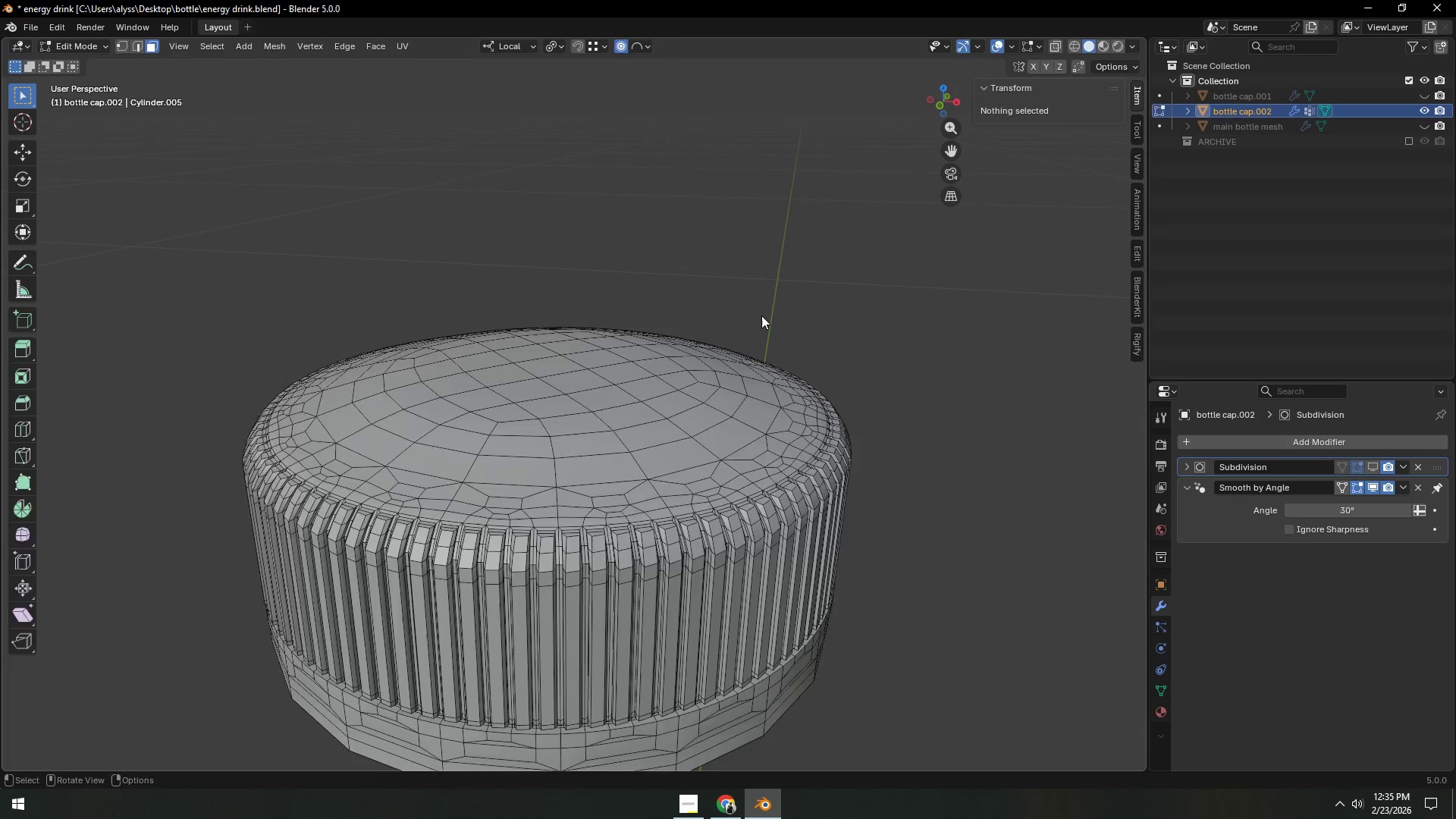 
key(Tab)
 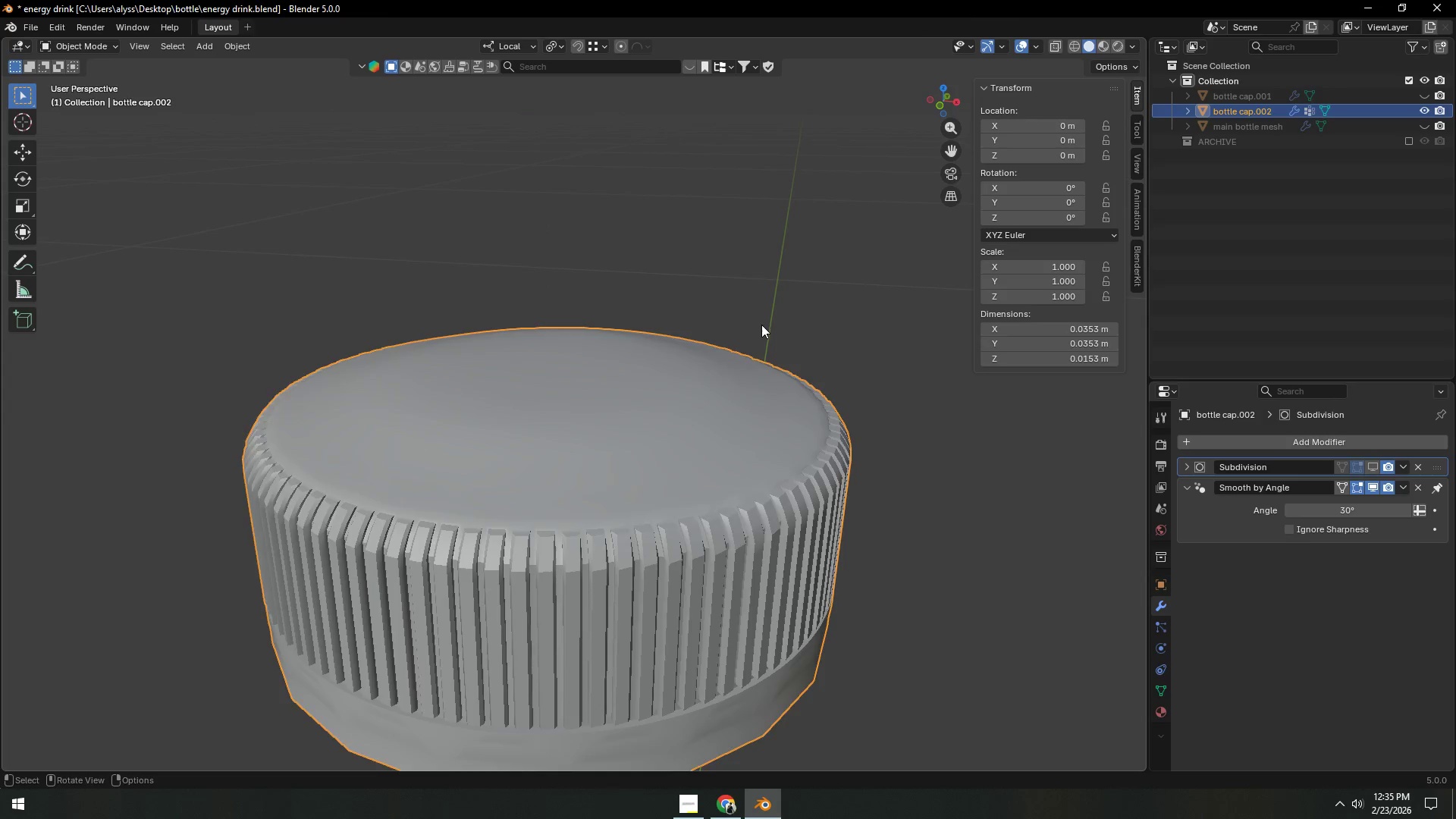 
scroll: coordinate [736, 329], scroll_direction: down, amount: 7.0
 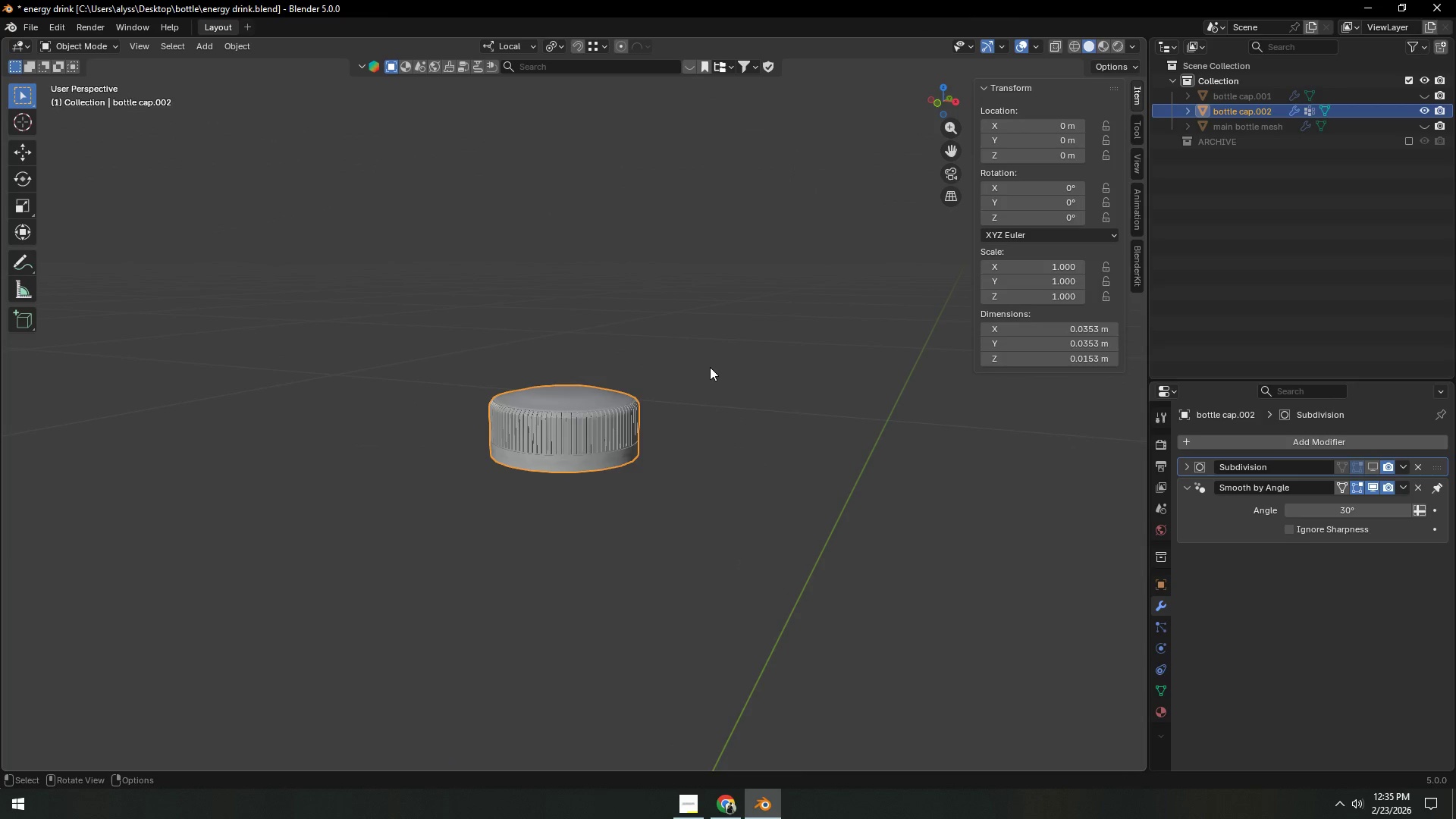 
scroll: coordinate [633, 453], scroll_direction: up, amount: 7.0
 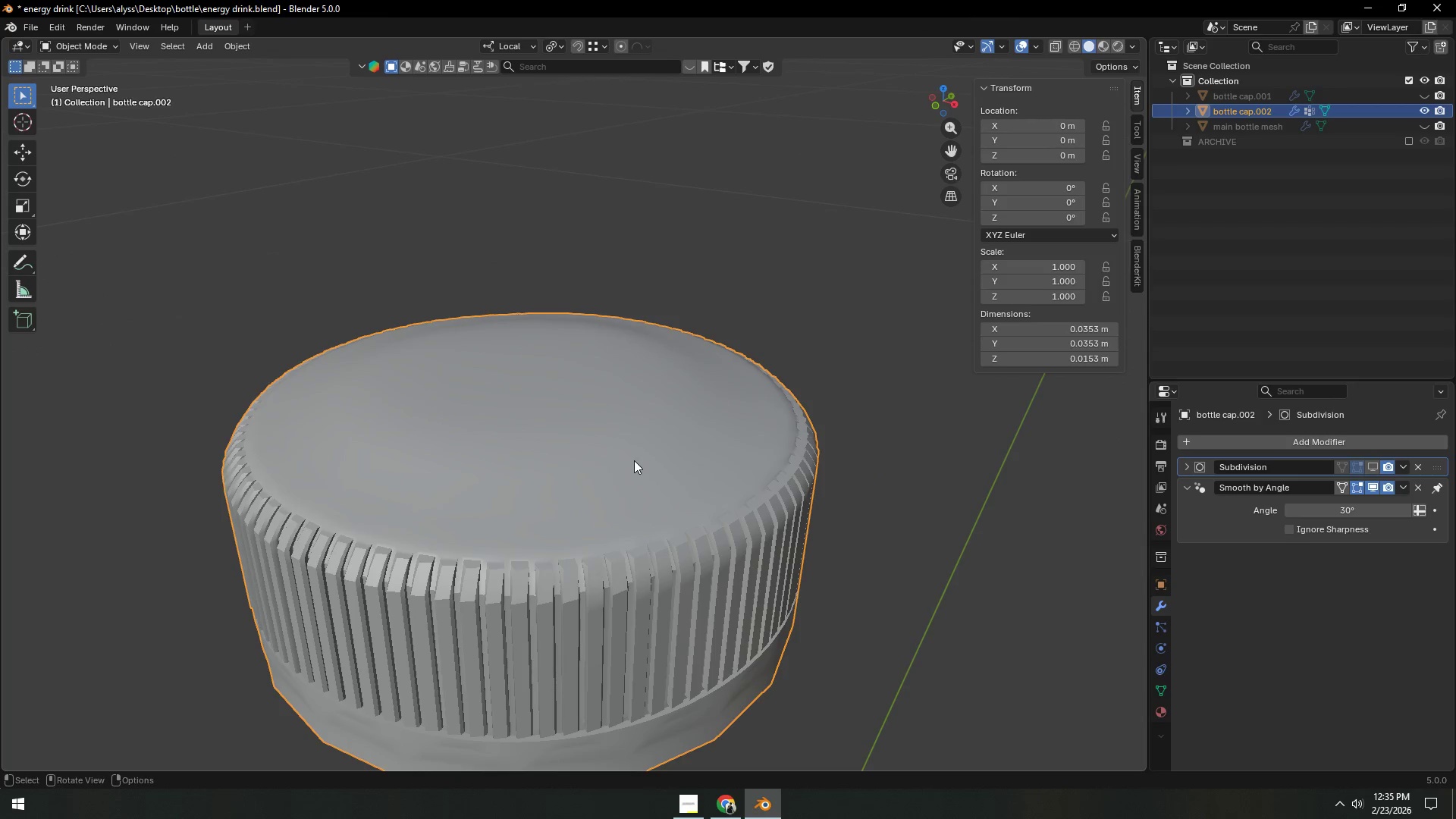 
hold_key(key=ShiftLeft, duration=0.31)
 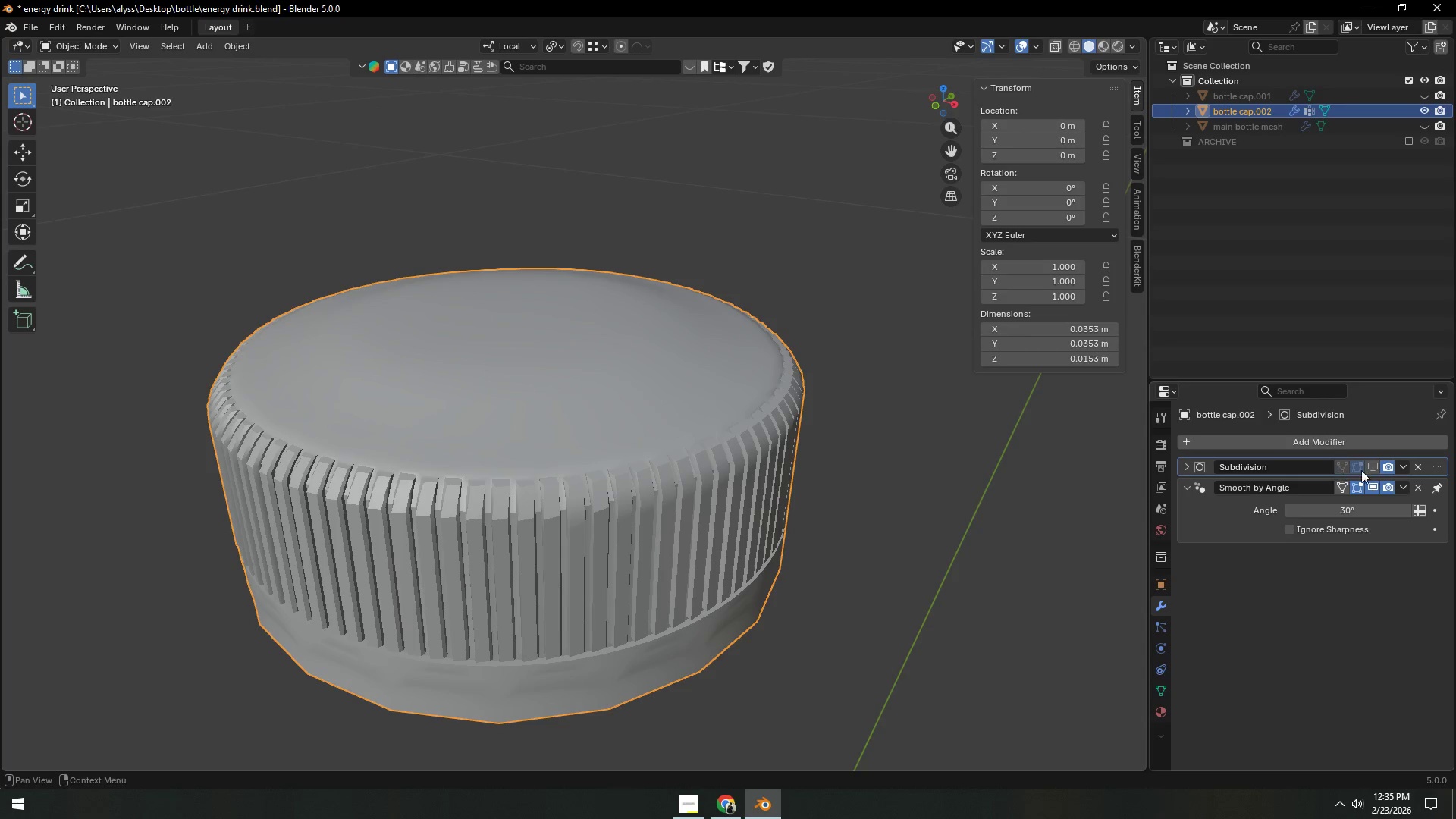 
left_click([1370, 470])
 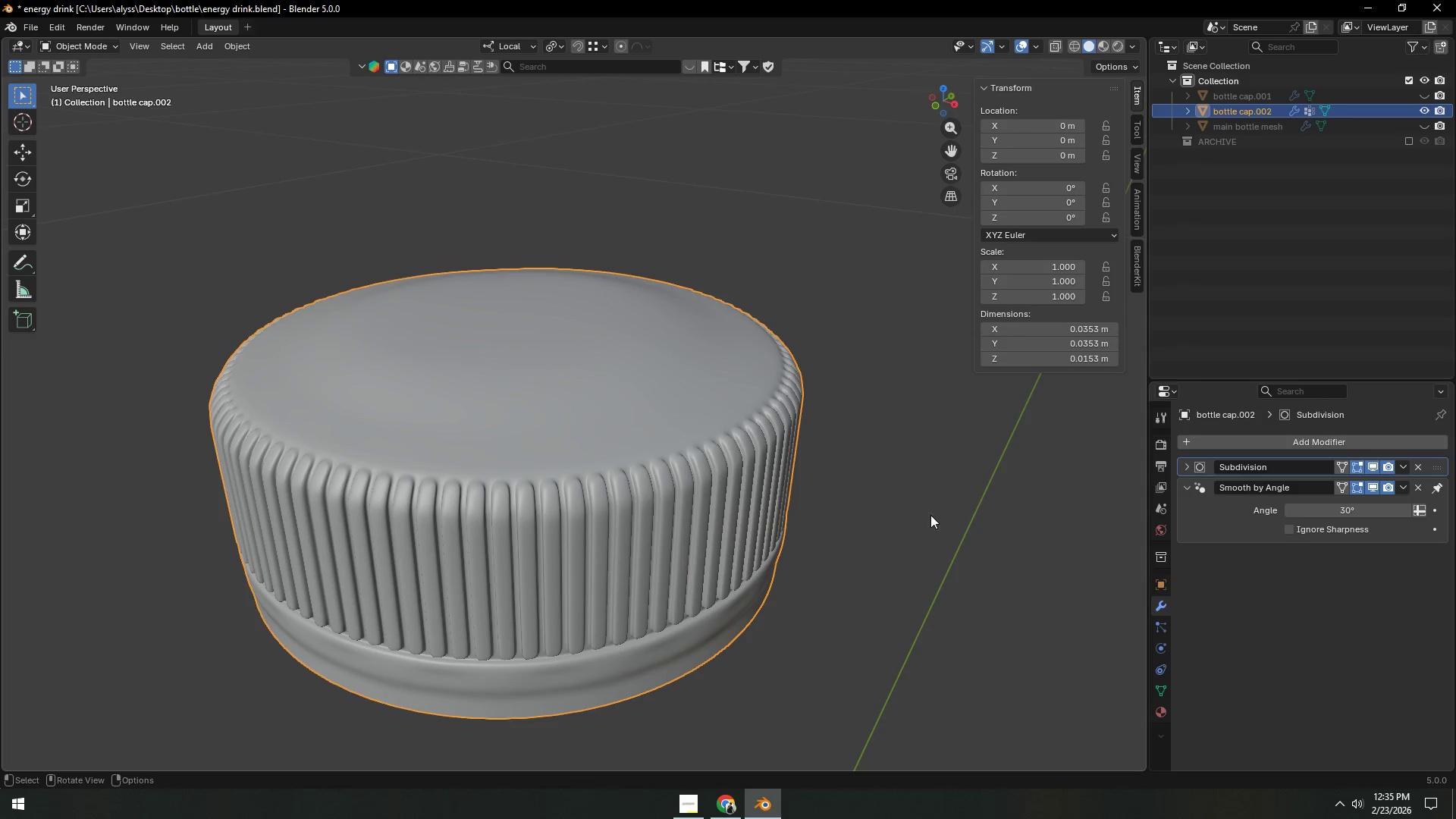 
left_click([928, 513])
 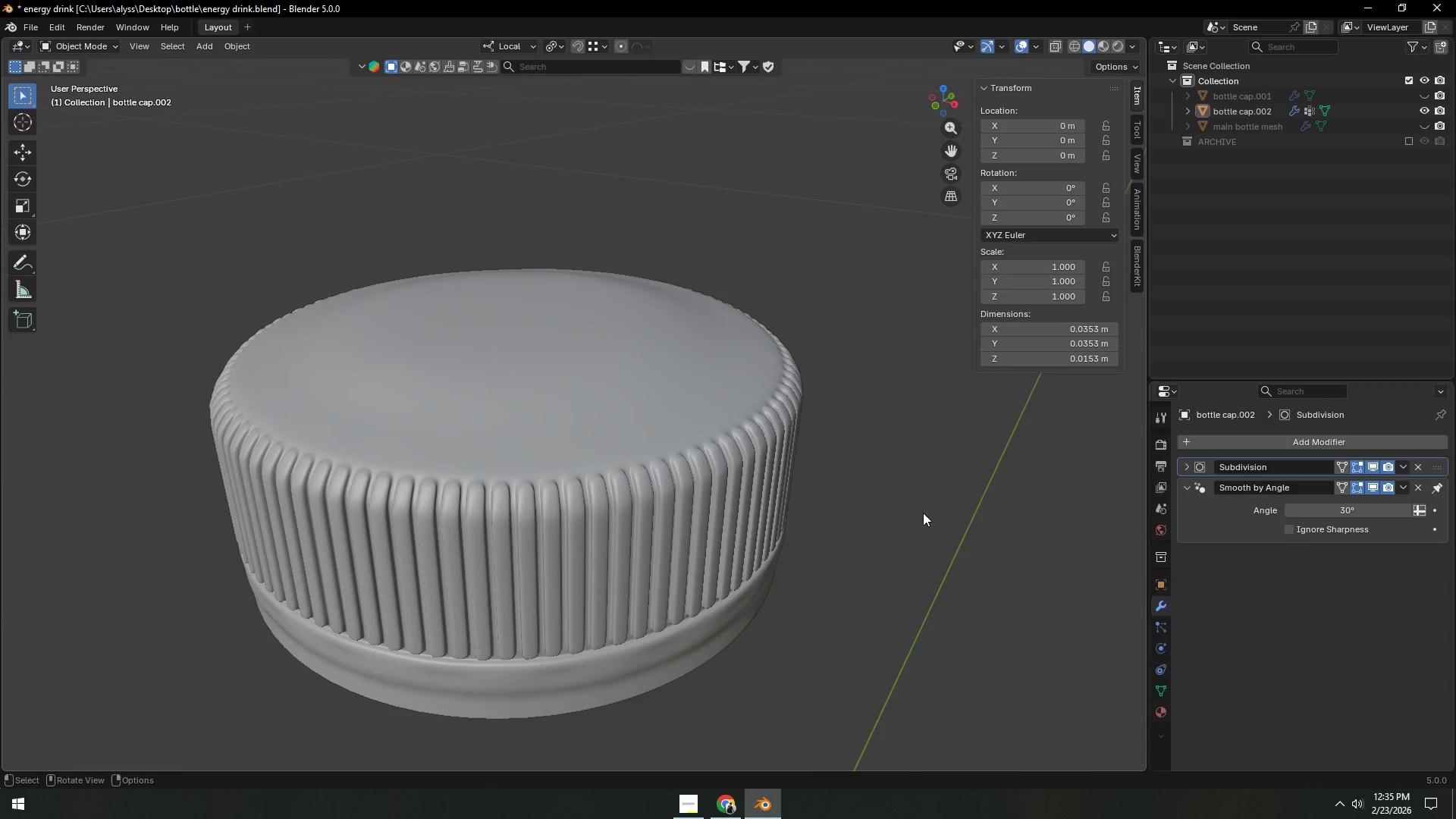 
scroll: coordinate [833, 471], scroll_direction: down, amount: 8.0
 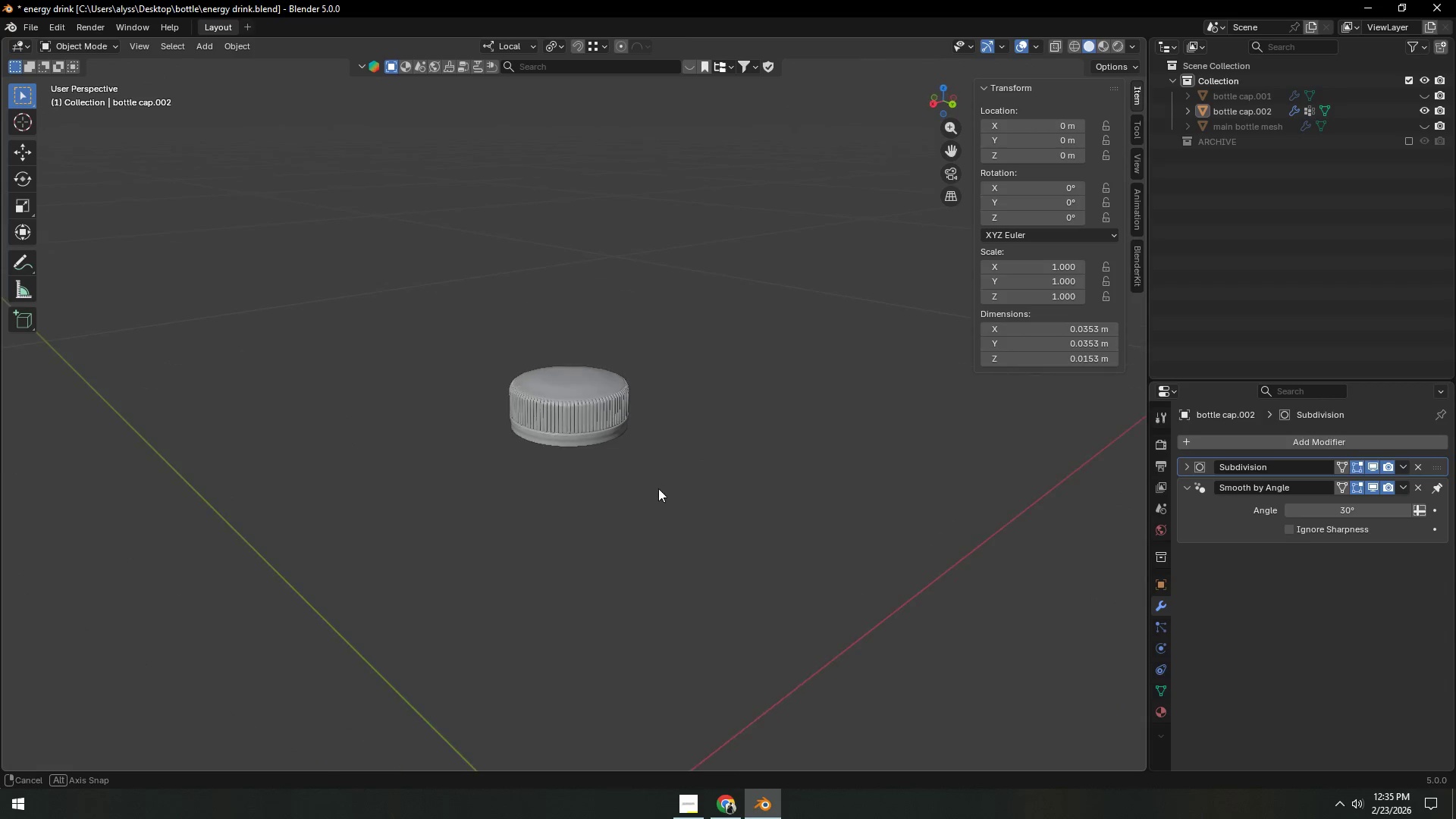 
scroll: coordinate [654, 492], scroll_direction: up, amount: 6.0
 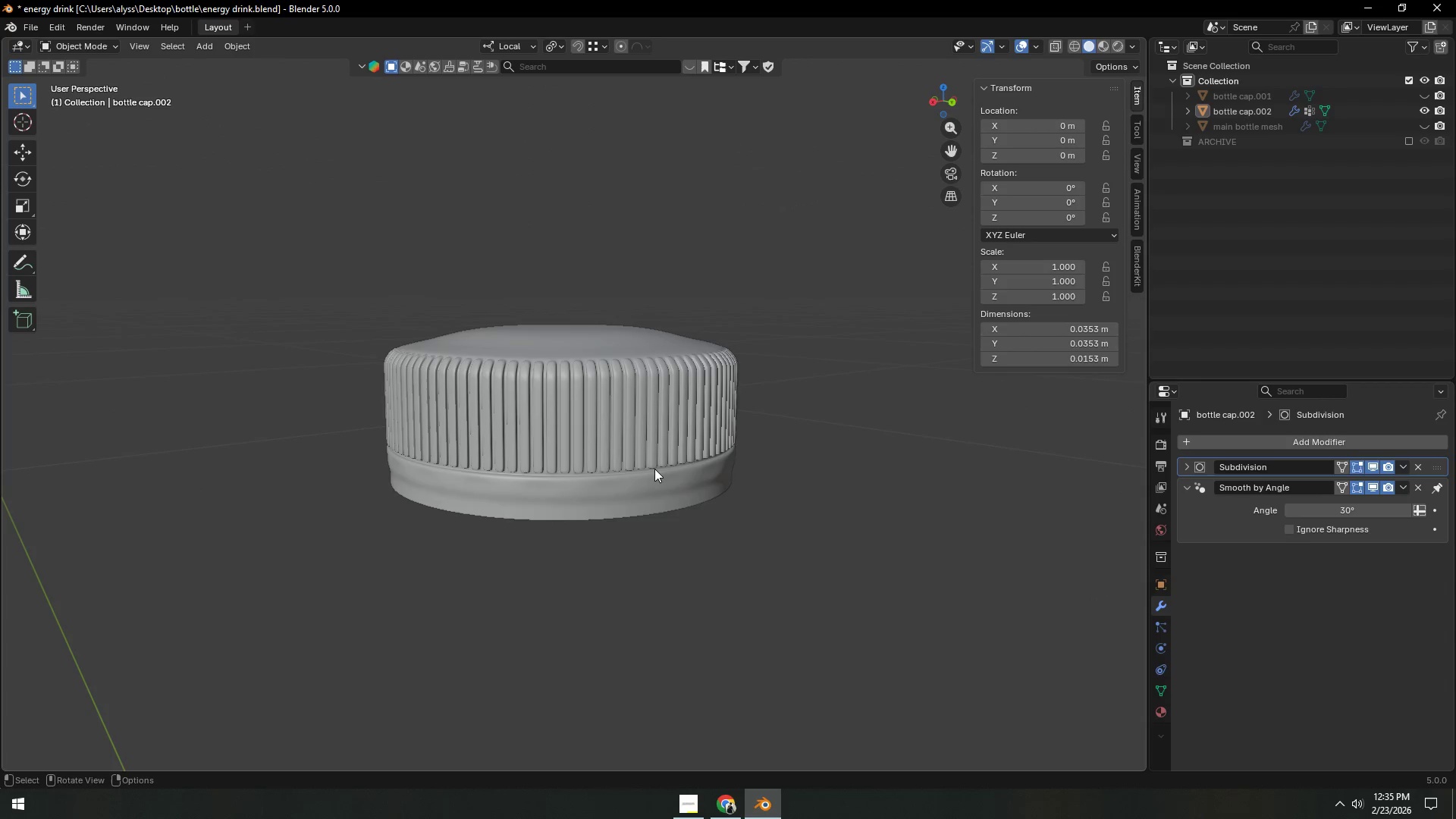 
key(Shift+ShiftLeft)
 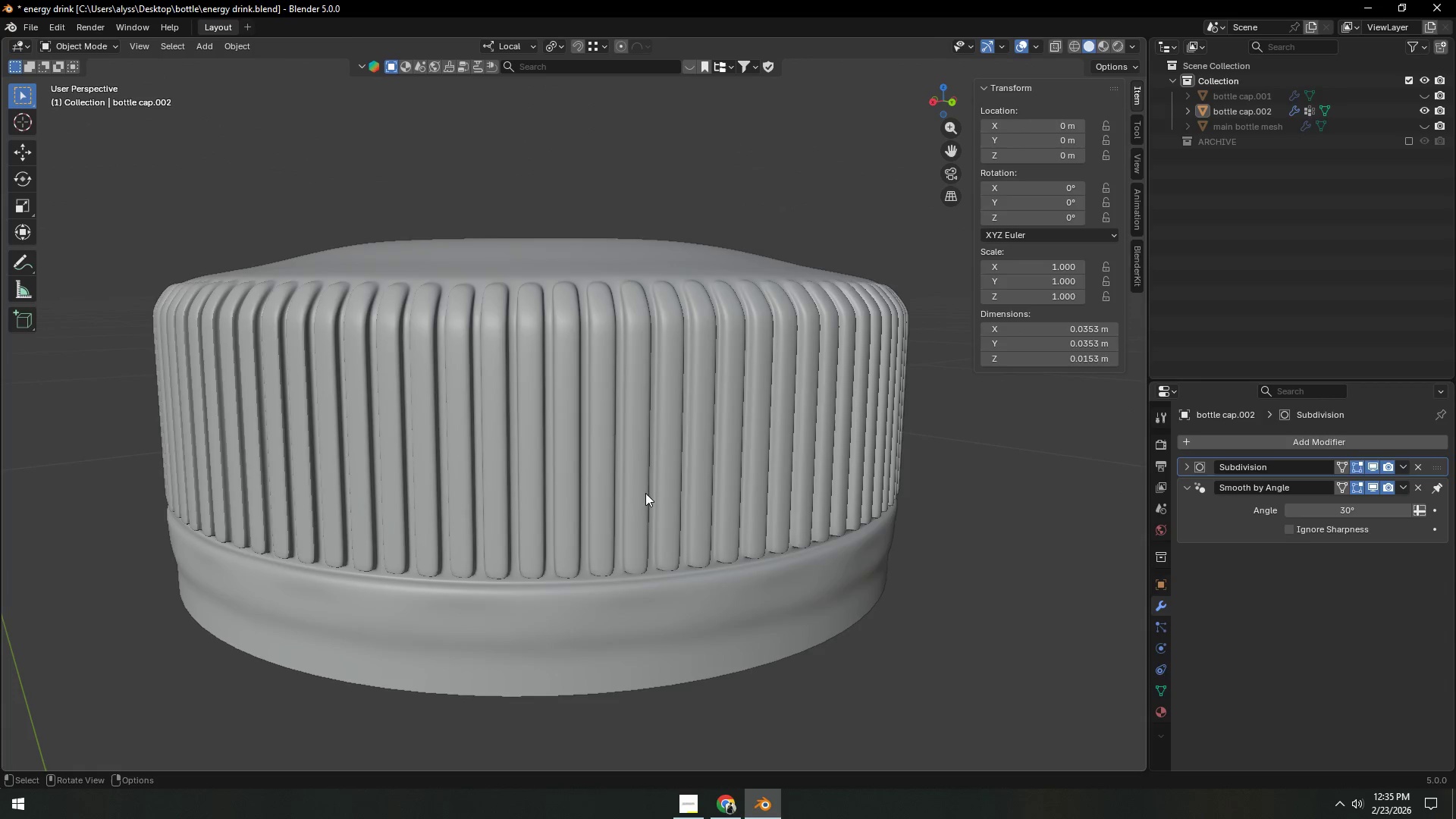 
scroll: coordinate [657, 470], scroll_direction: up, amount: 4.0
 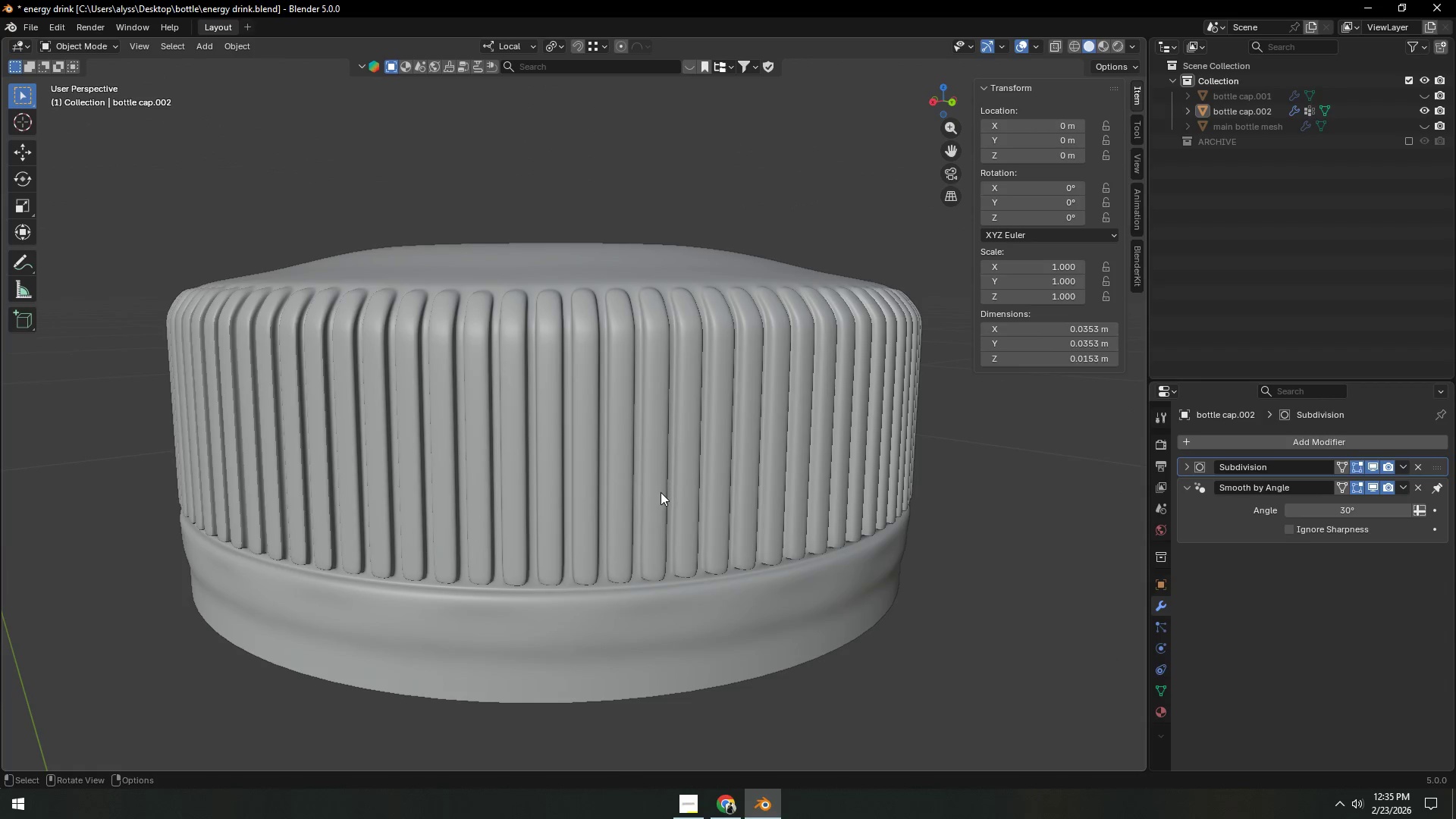 
key(Tab)
 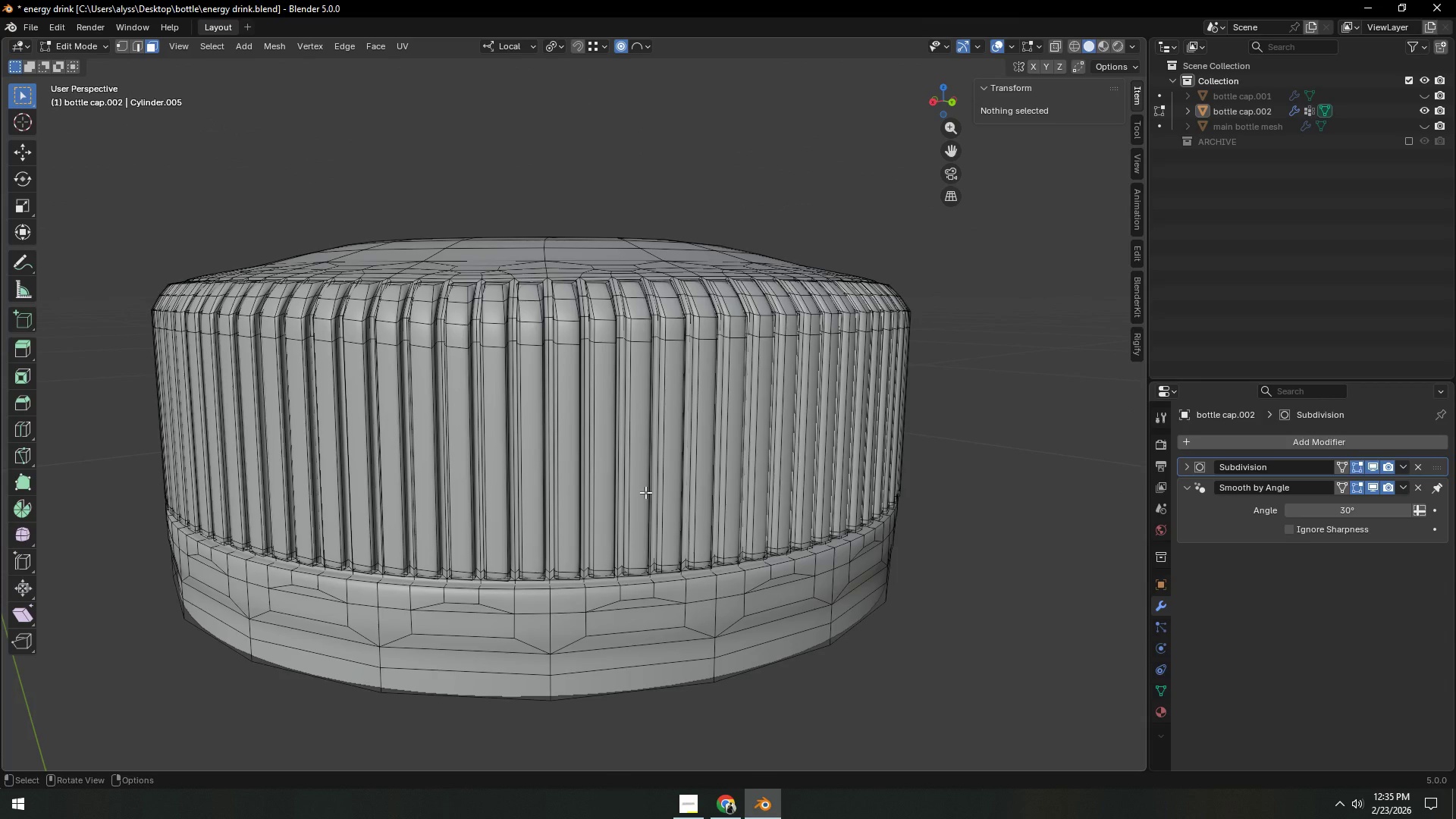 
key(Tab)
 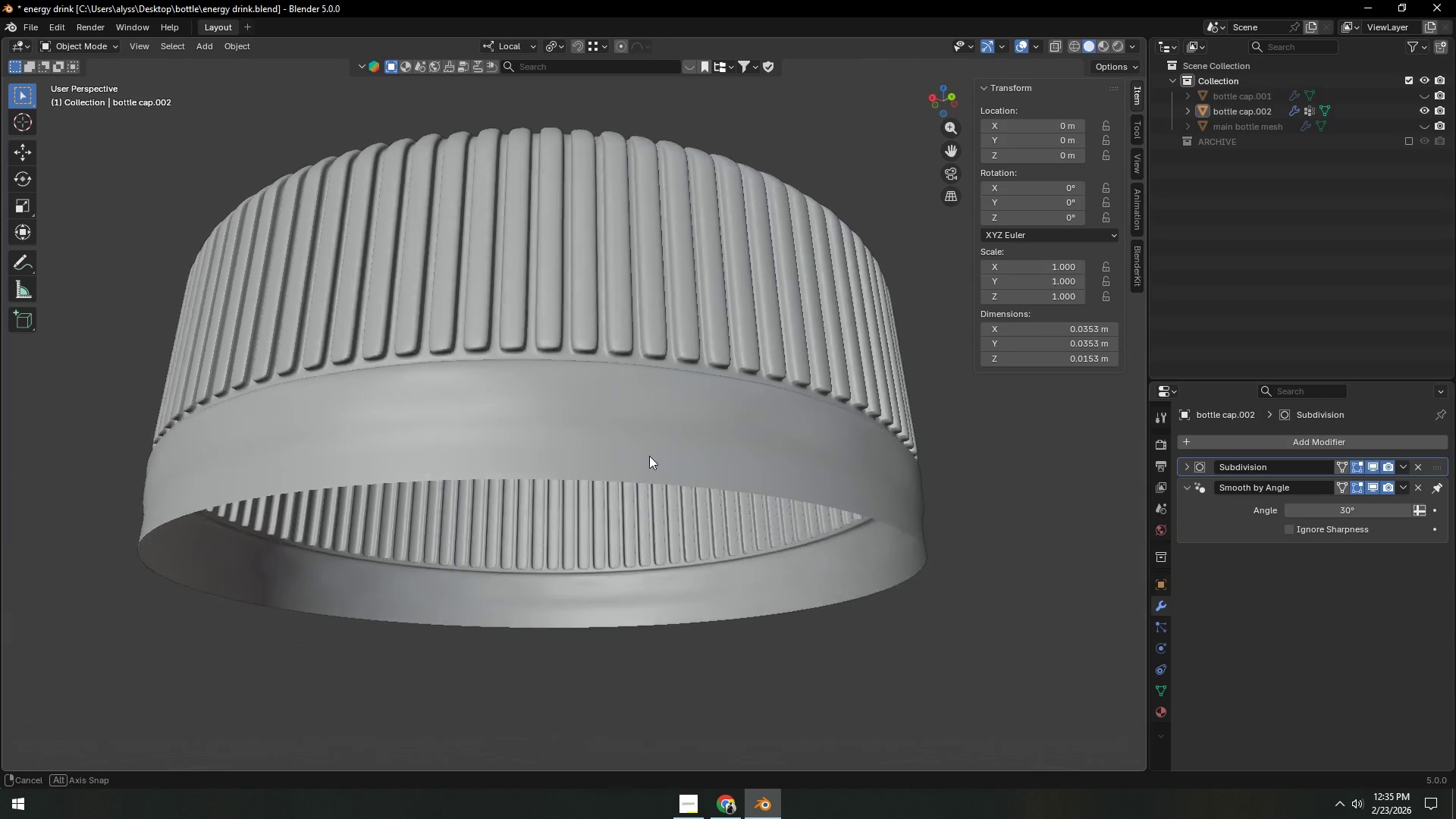 
left_click([686, 441])
 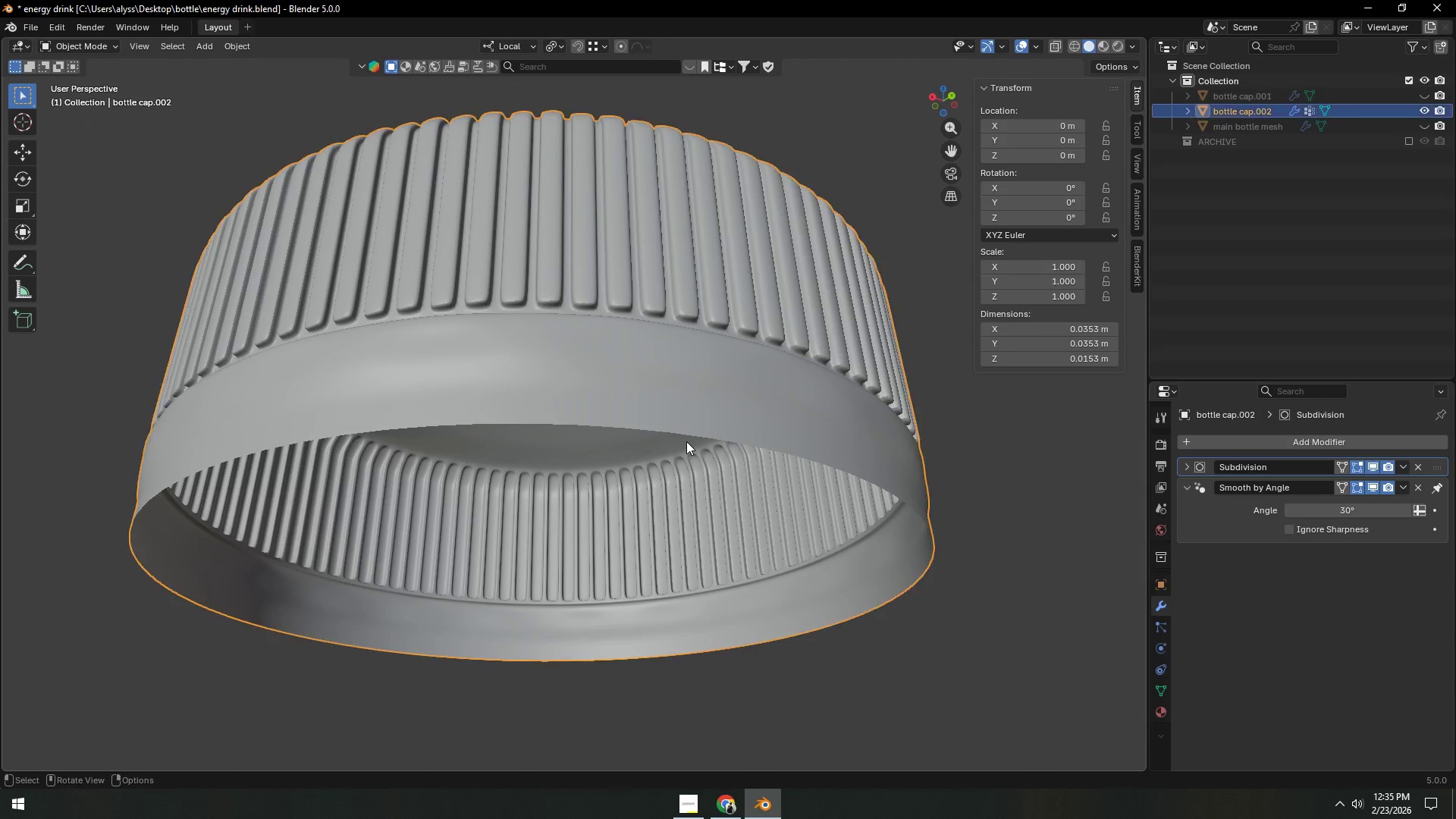 
key(Tab)
 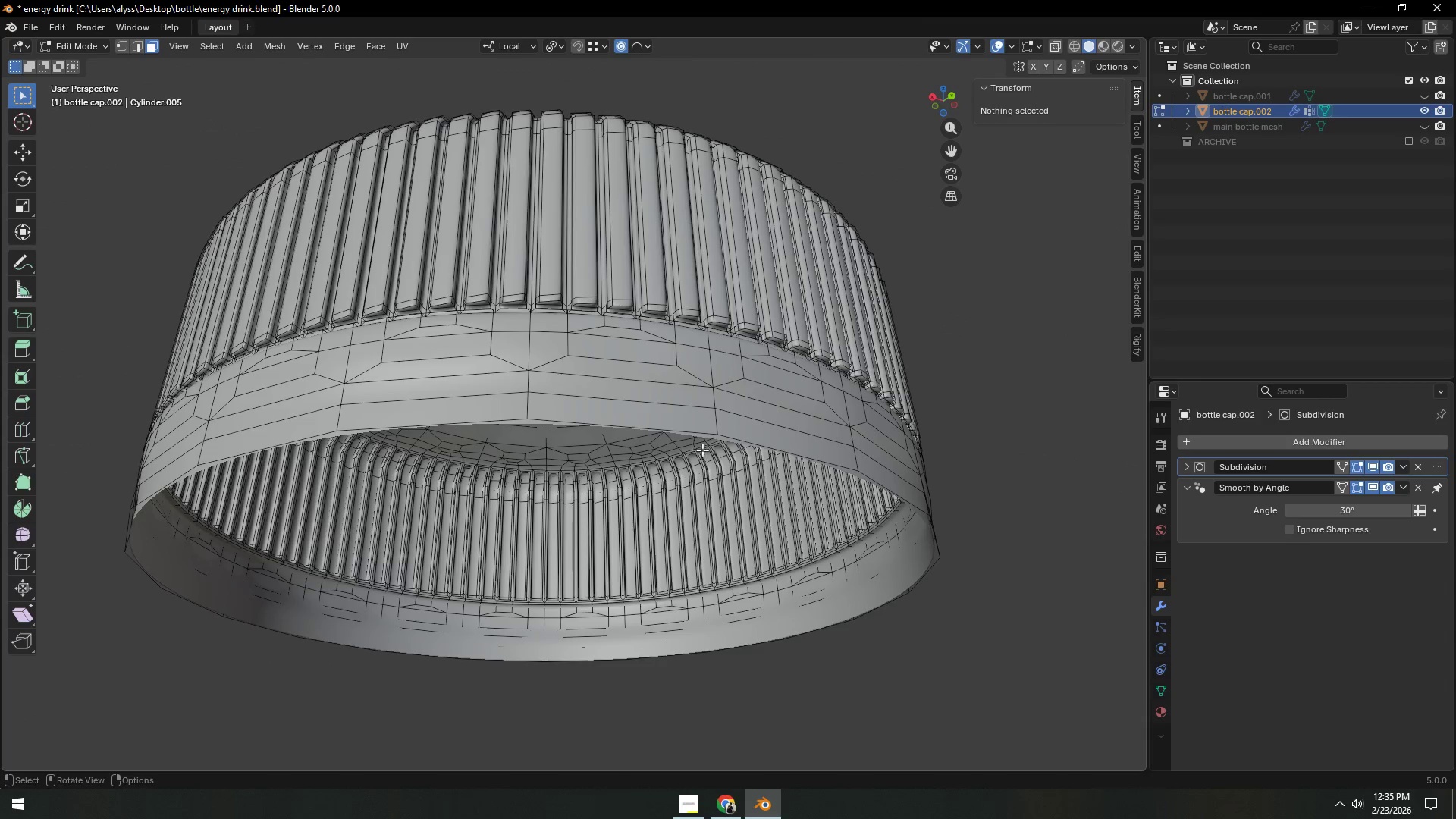 
key(Tab)
 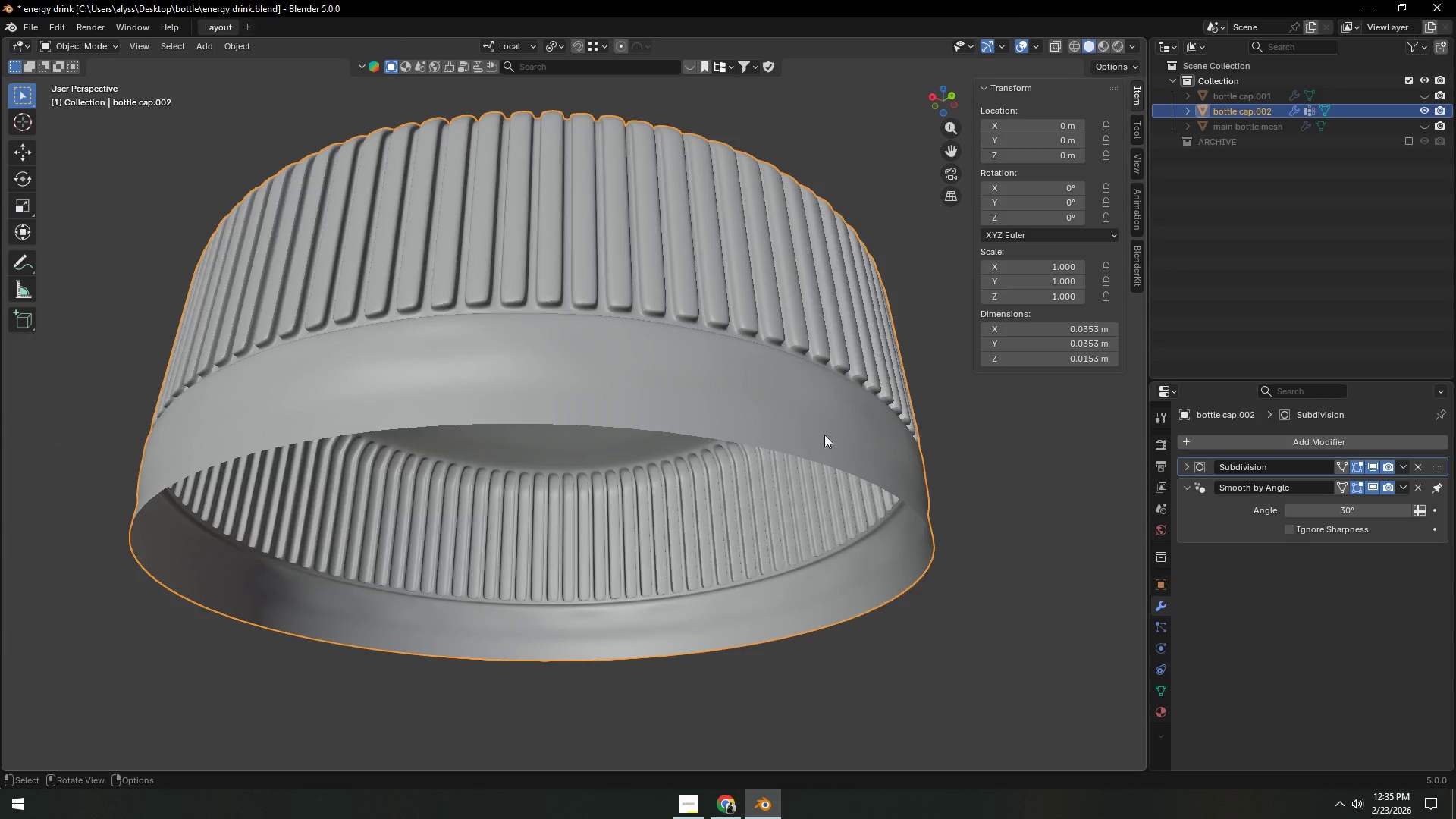 
scroll: coordinate [826, 435], scroll_direction: down, amount: 3.0
 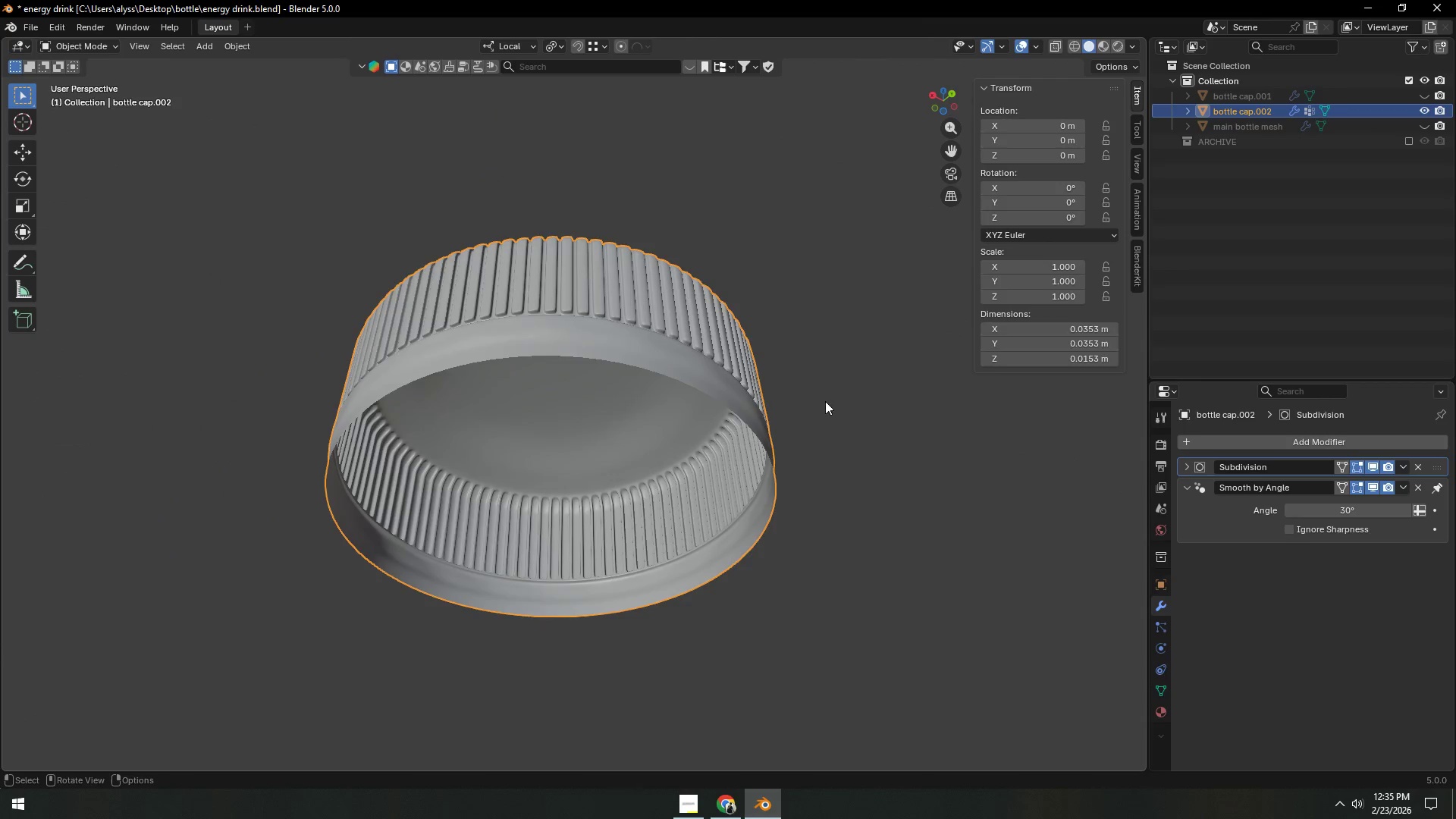 
key(Tab)
 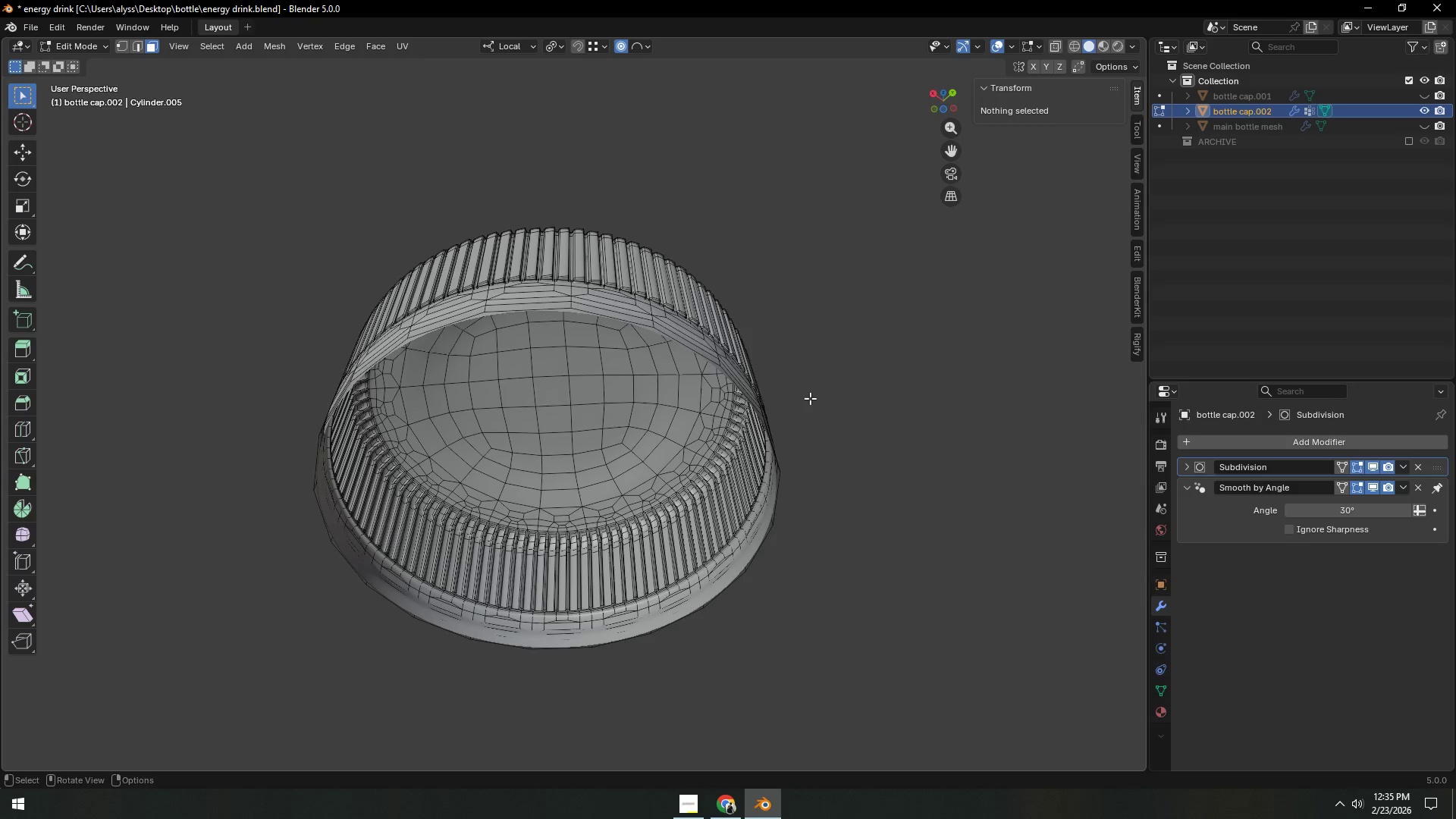 
scroll: coordinate [766, 441], scroll_direction: up, amount: 3.0
 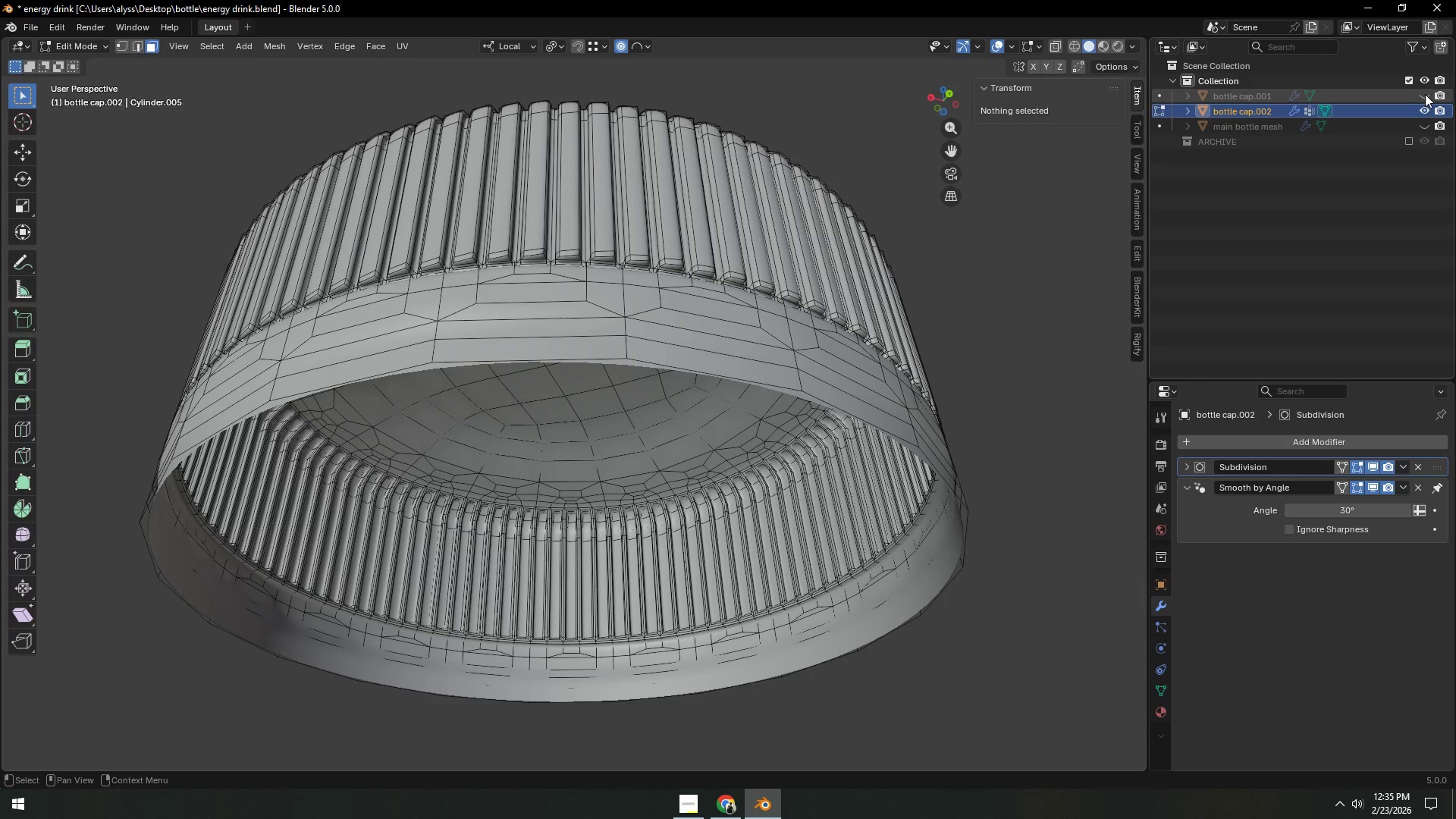 
left_click([1426, 94])
 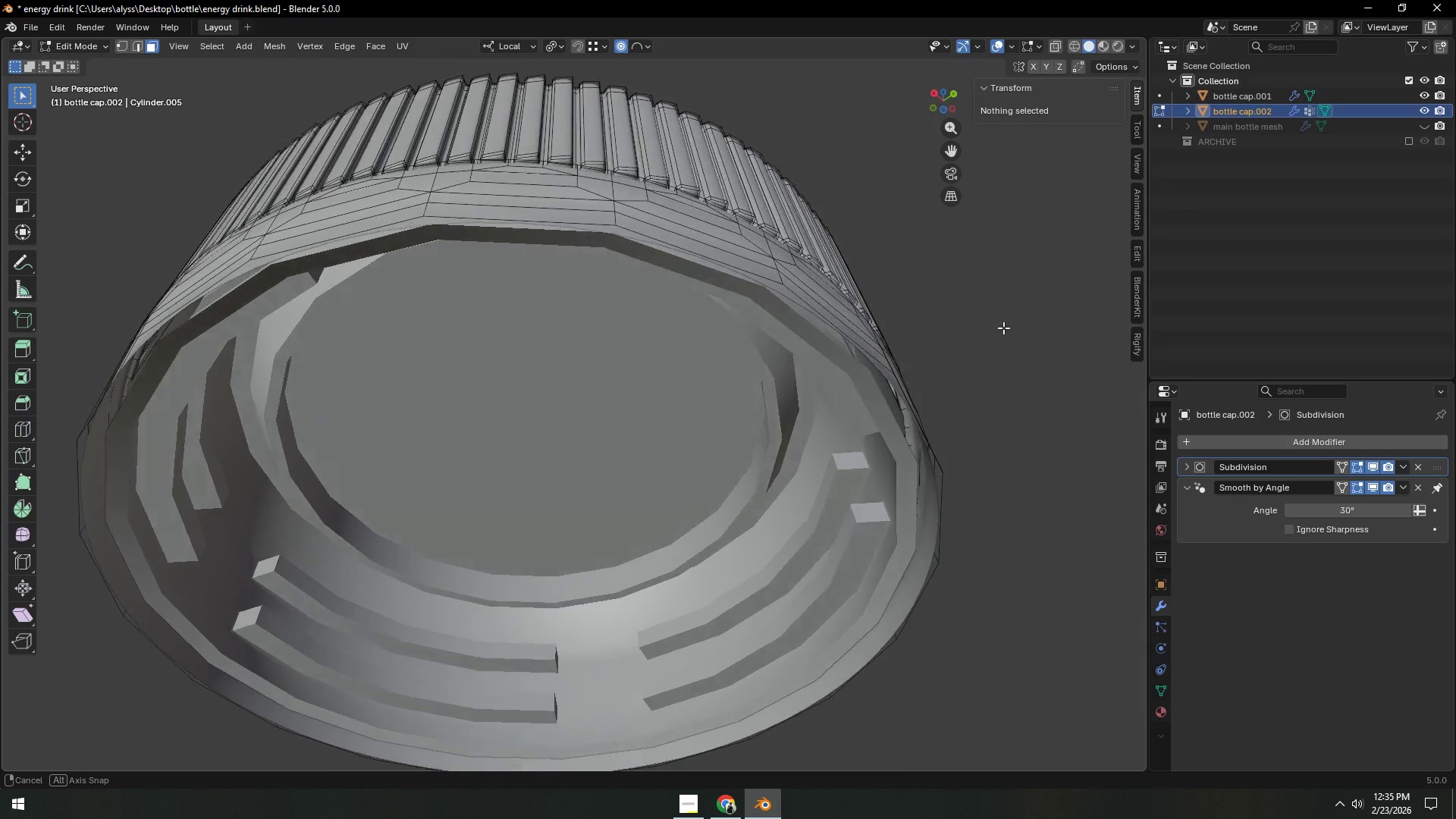 
left_click([868, 406])
 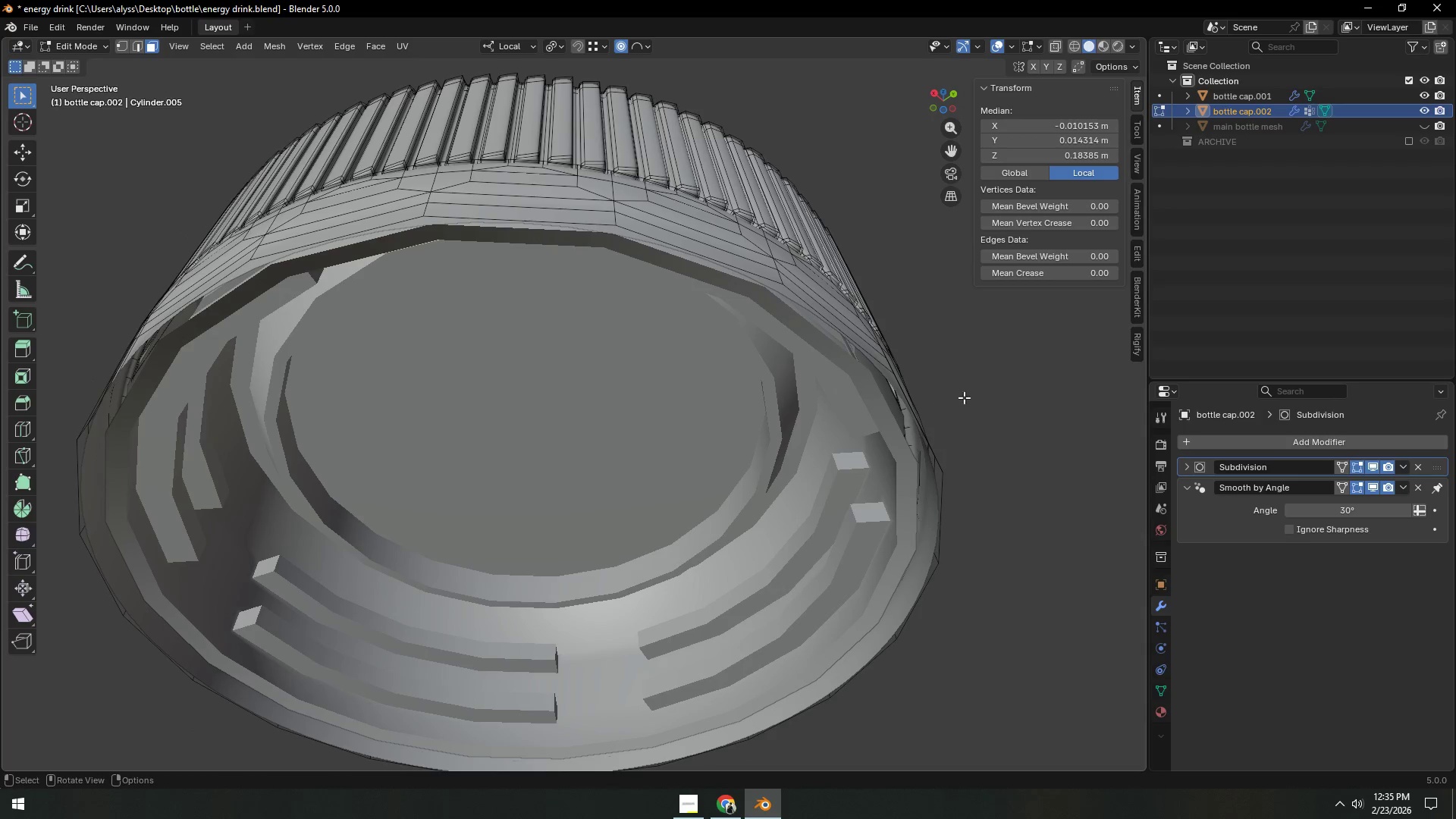 
key(Tab)
 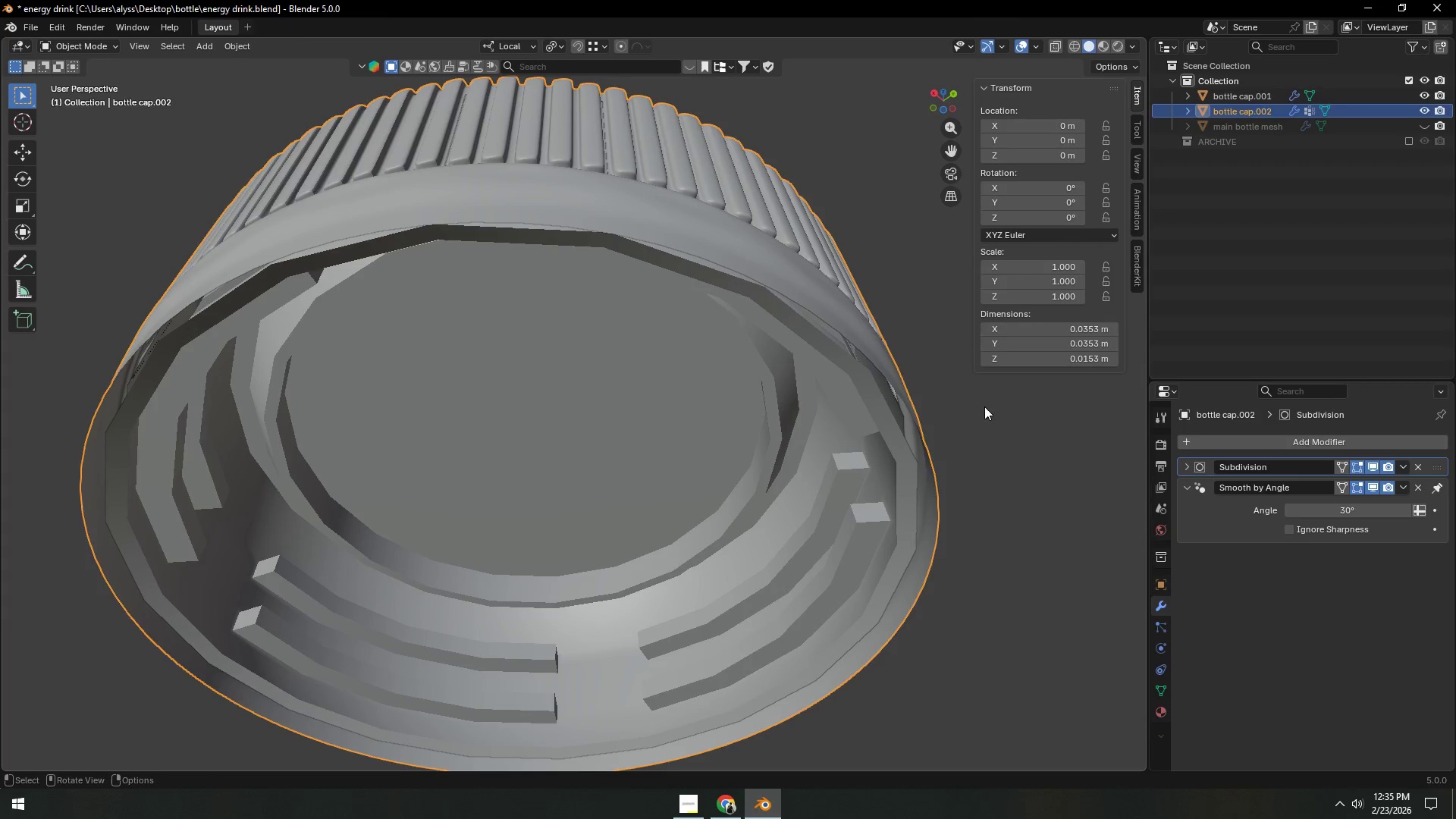 
left_click([985, 409])
 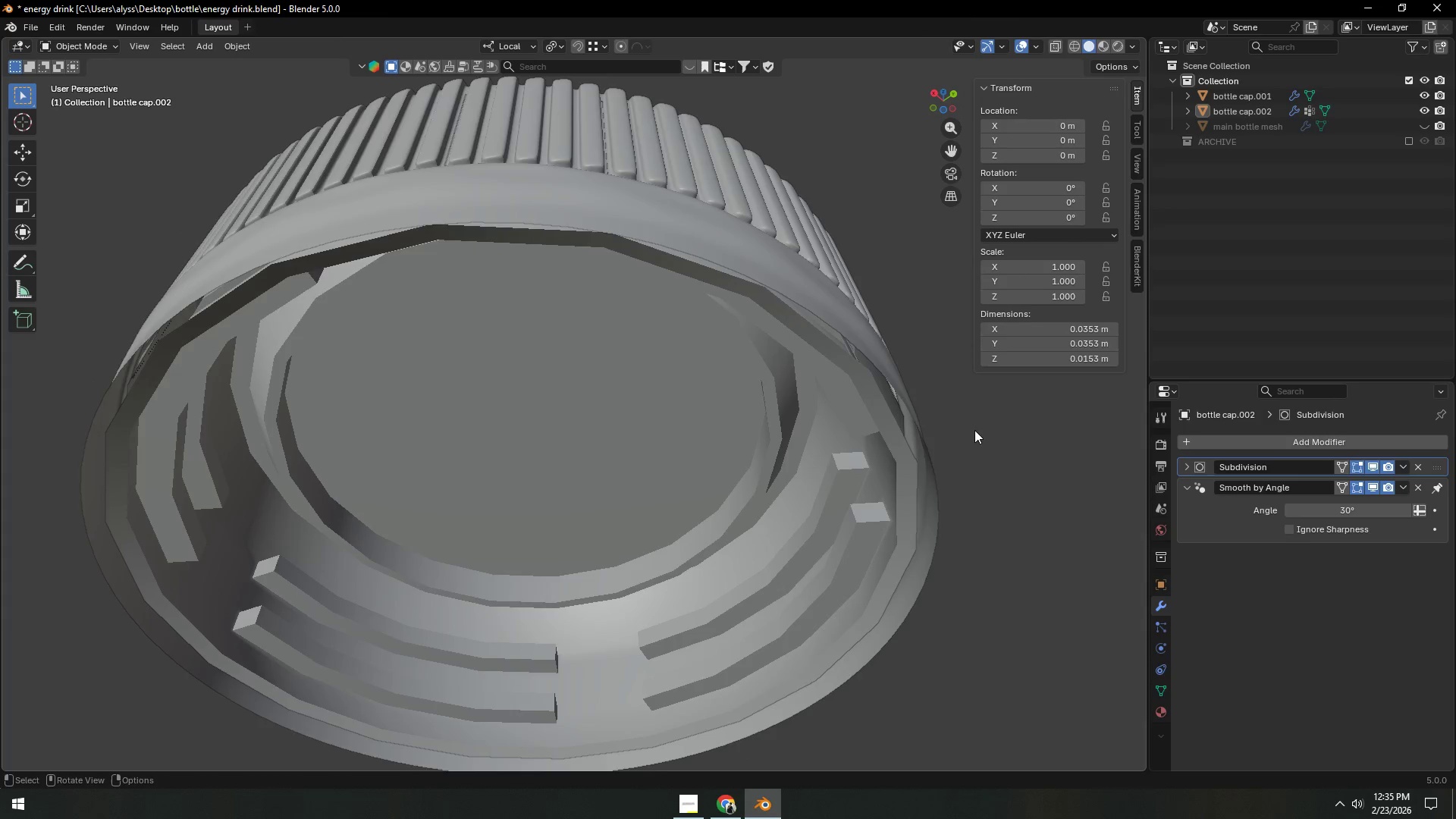 
scroll: coordinate [973, 433], scroll_direction: down, amount: 1.0
 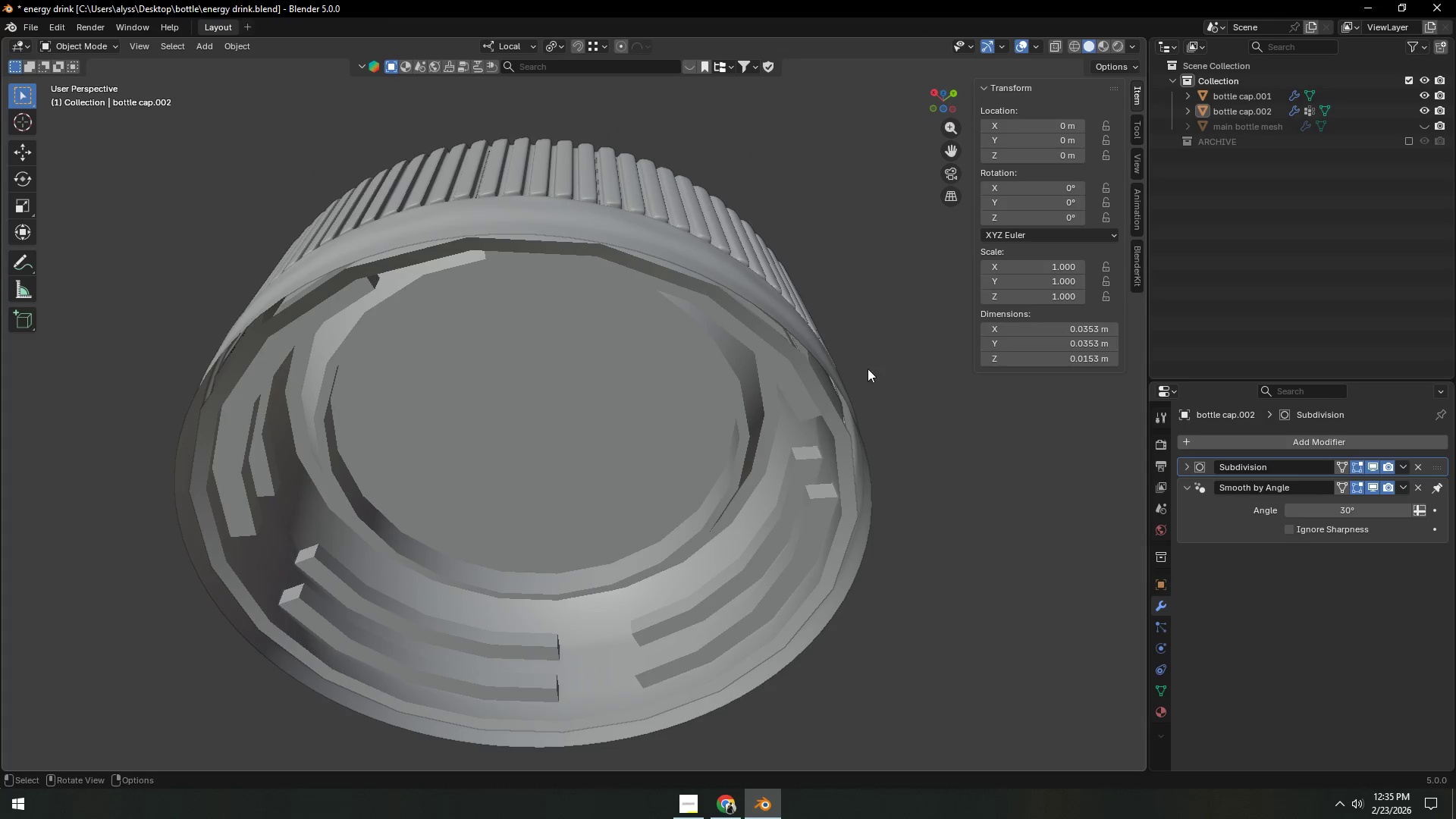 
left_click([833, 355])
 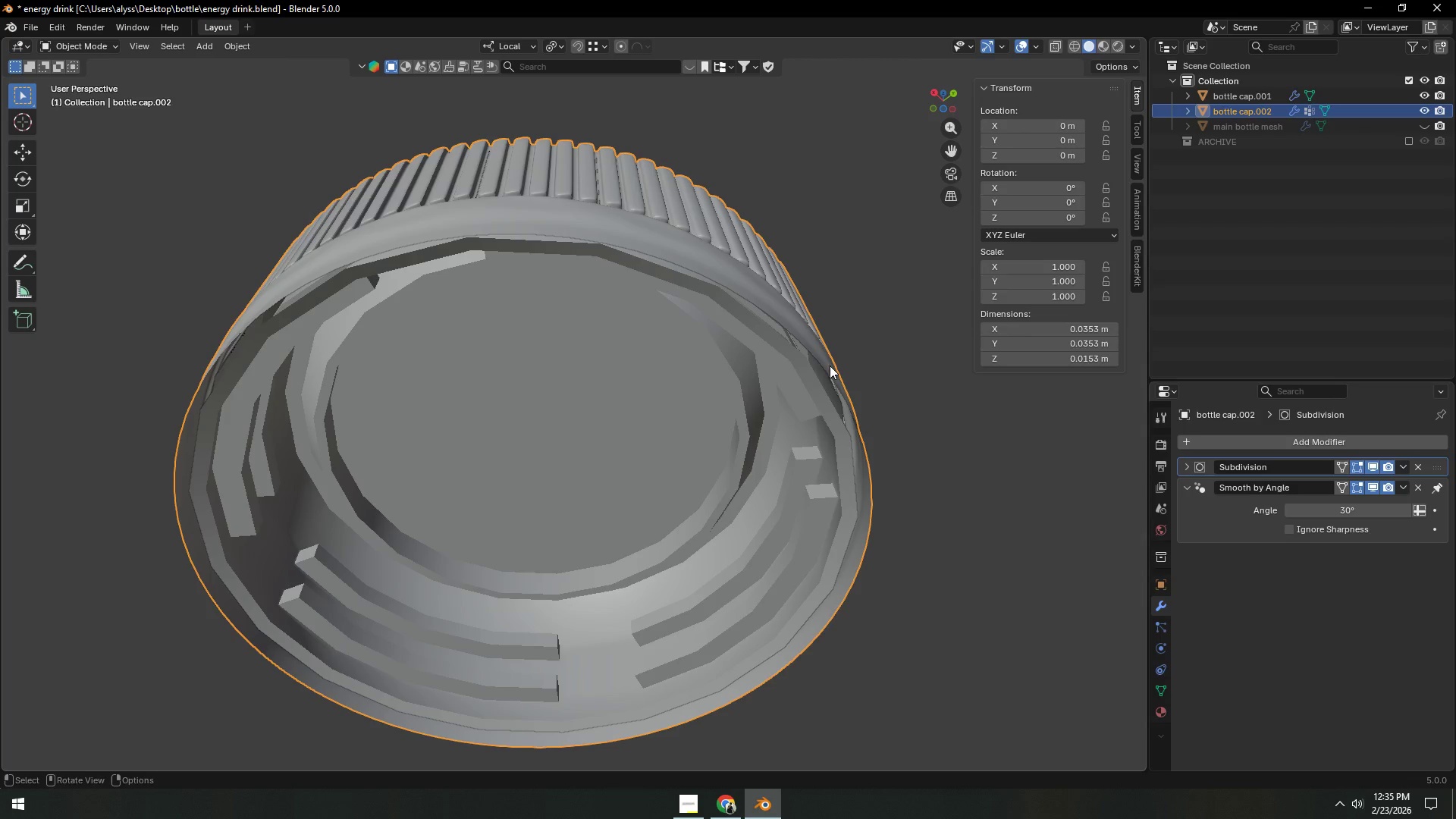 
hold_key(key=ShiftLeft, duration=0.56)
left_click([808, 377])
 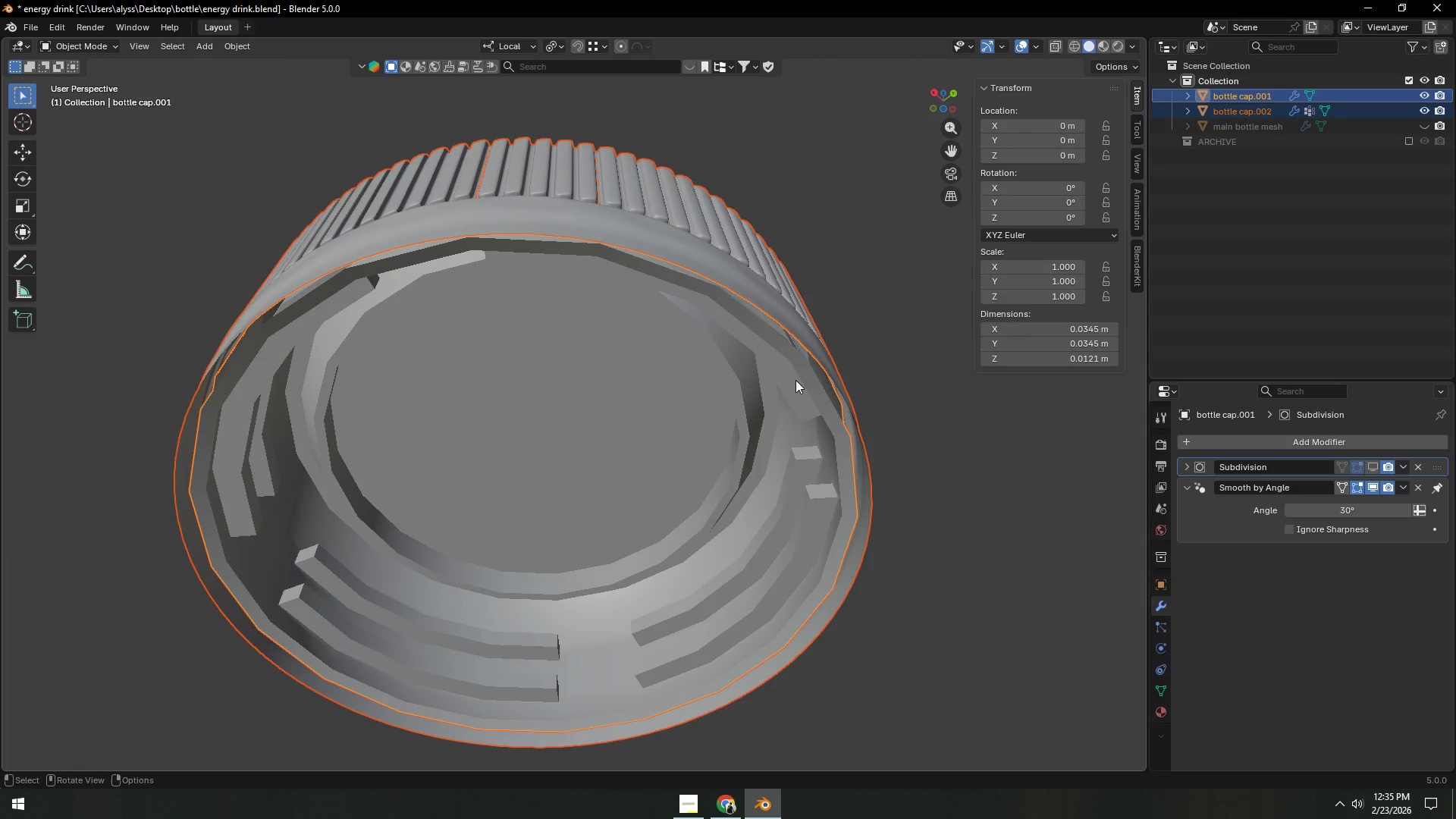 
key(Control+J)
 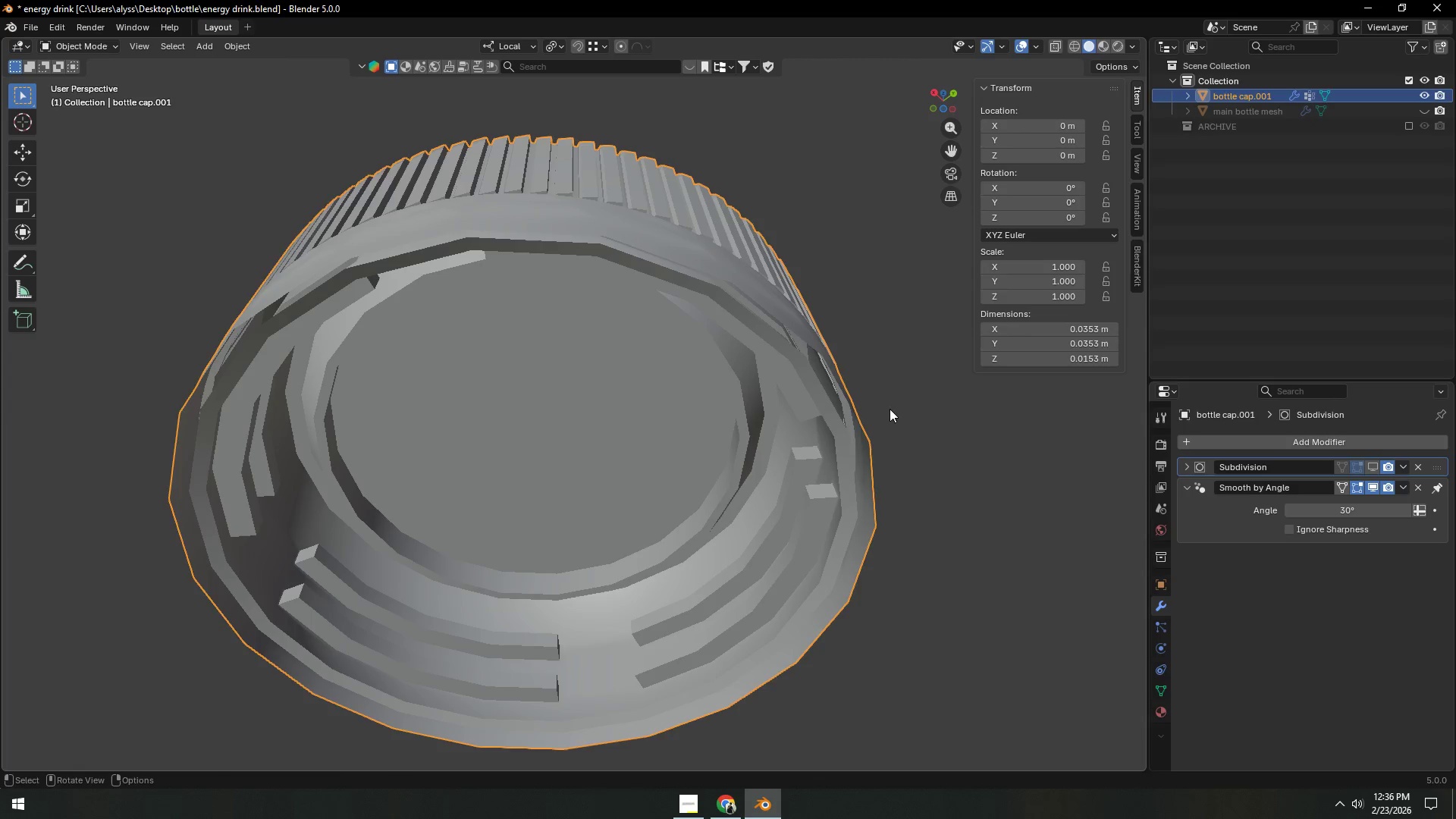 
double_click([828, 419])
 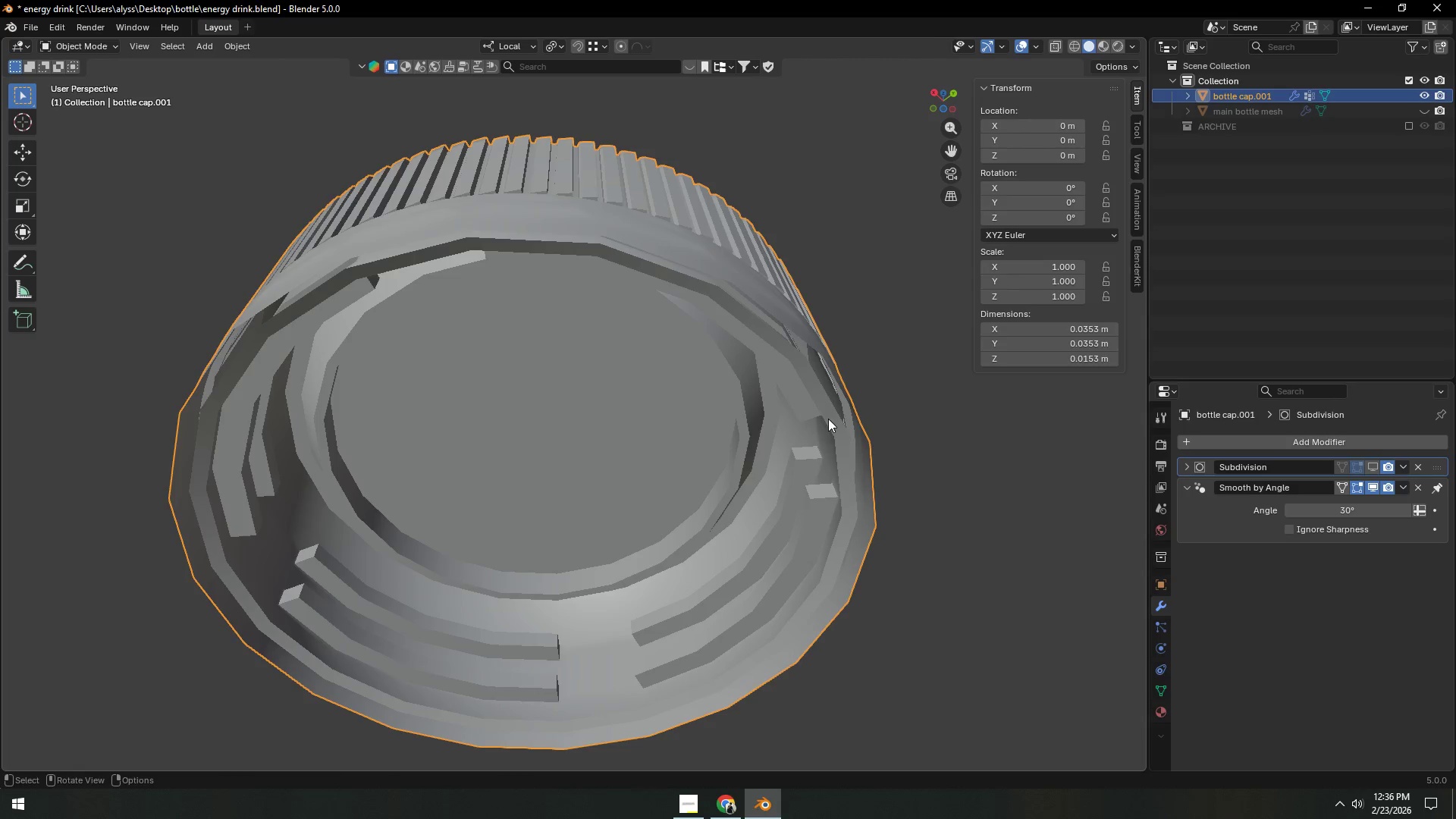 
key(Tab)
 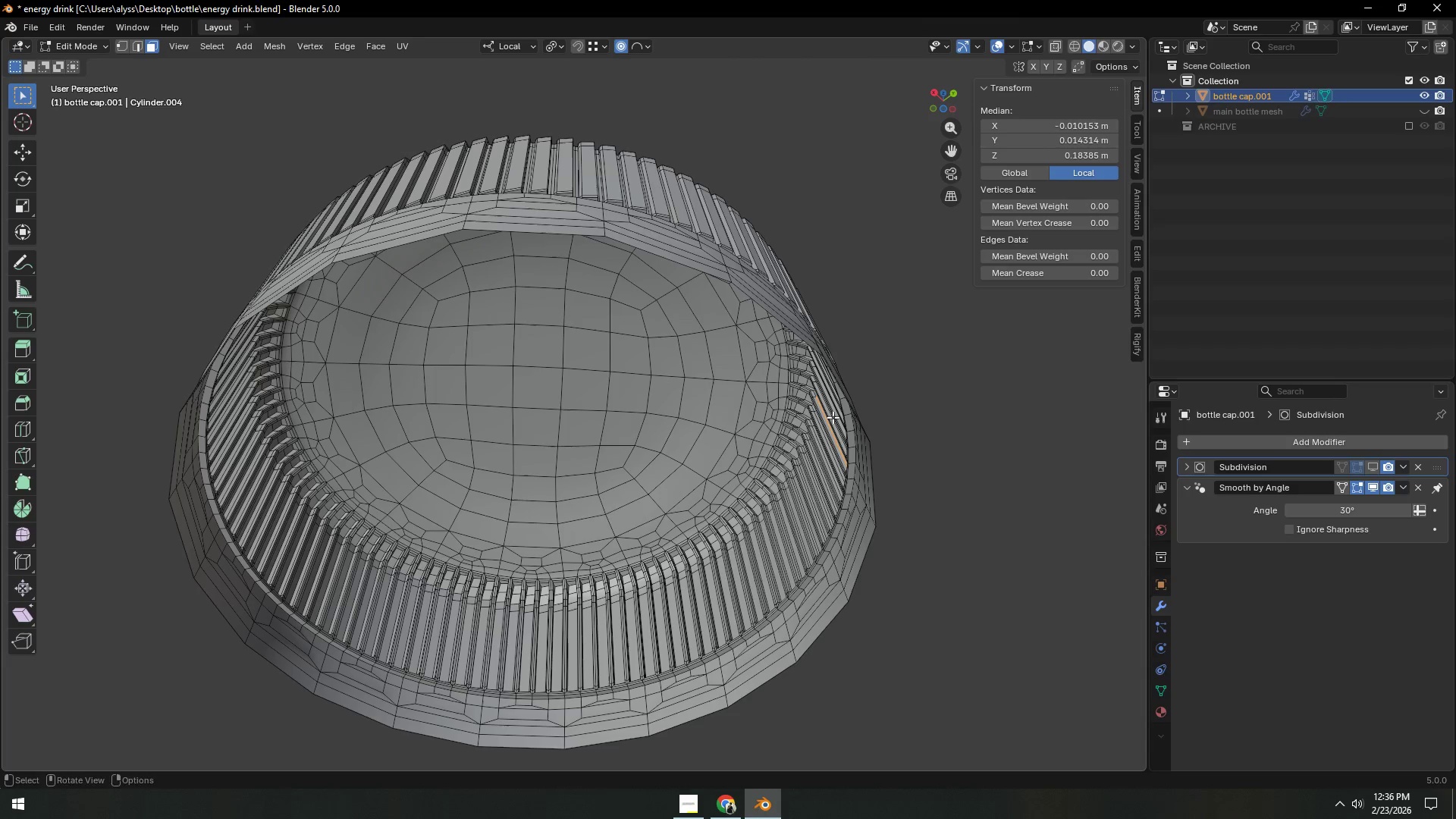 
hold_key(key=ShiftLeft, duration=0.36)
 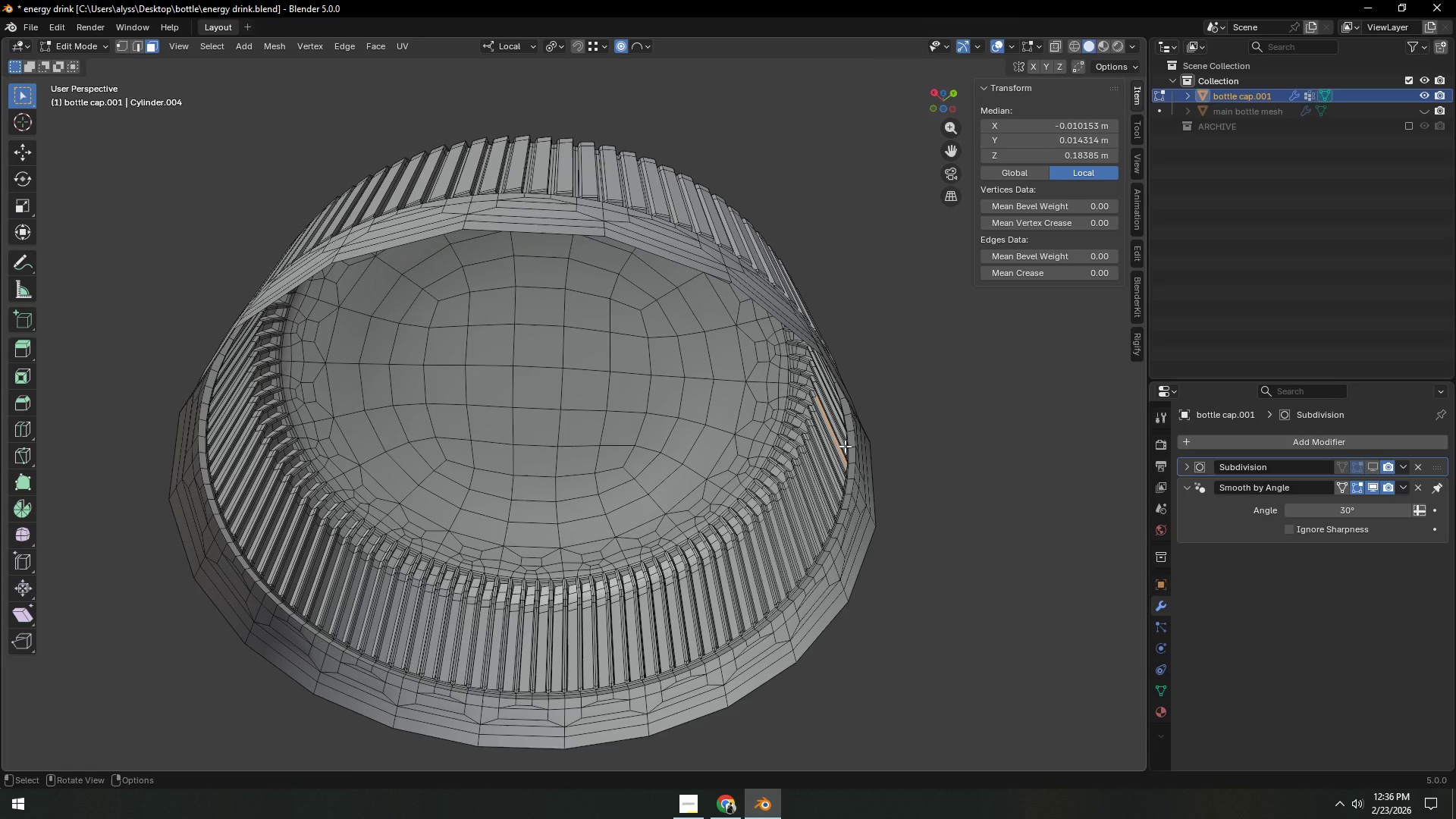 
key(Alt+H)
 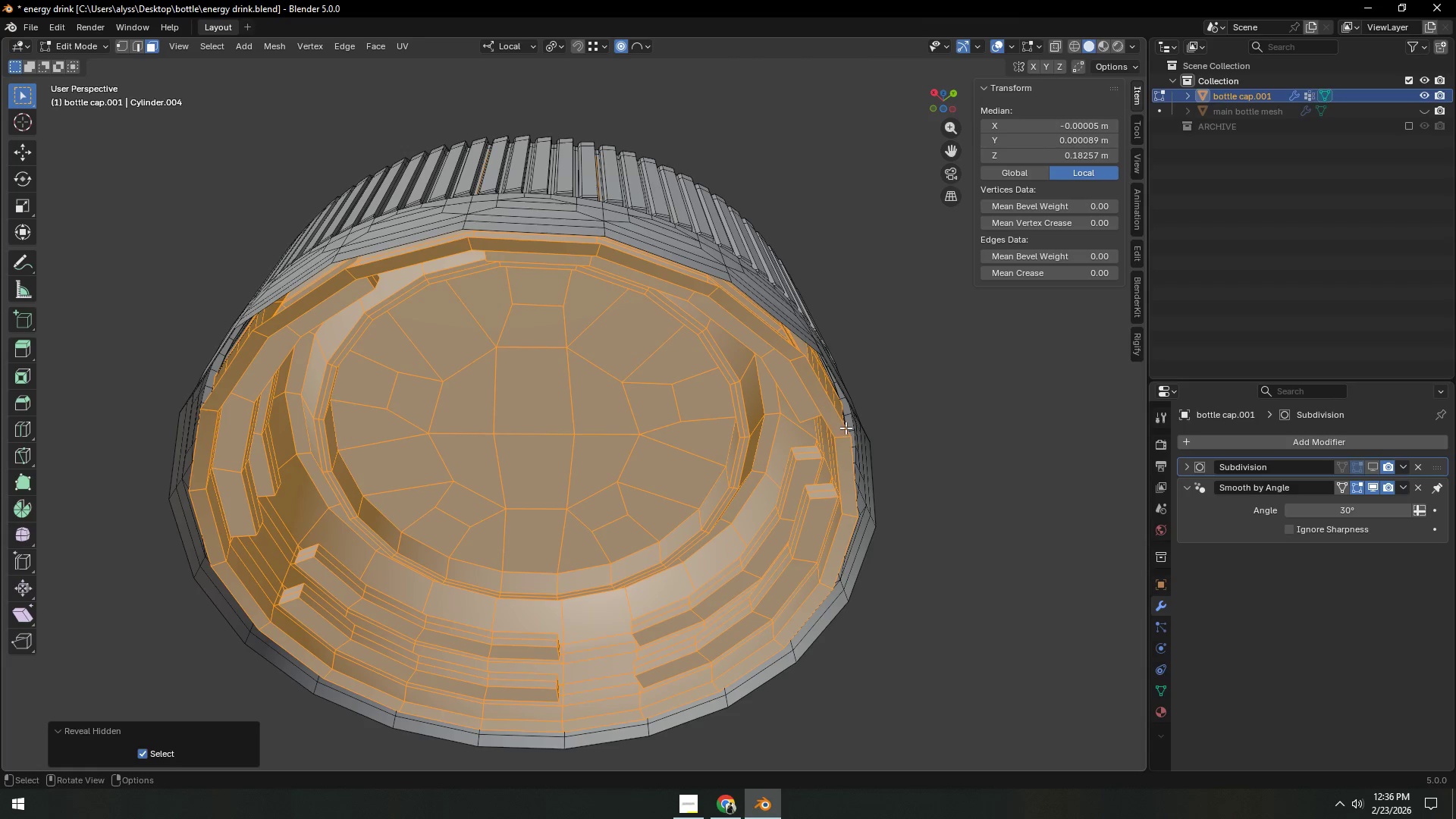 
left_click([1007, 406])
 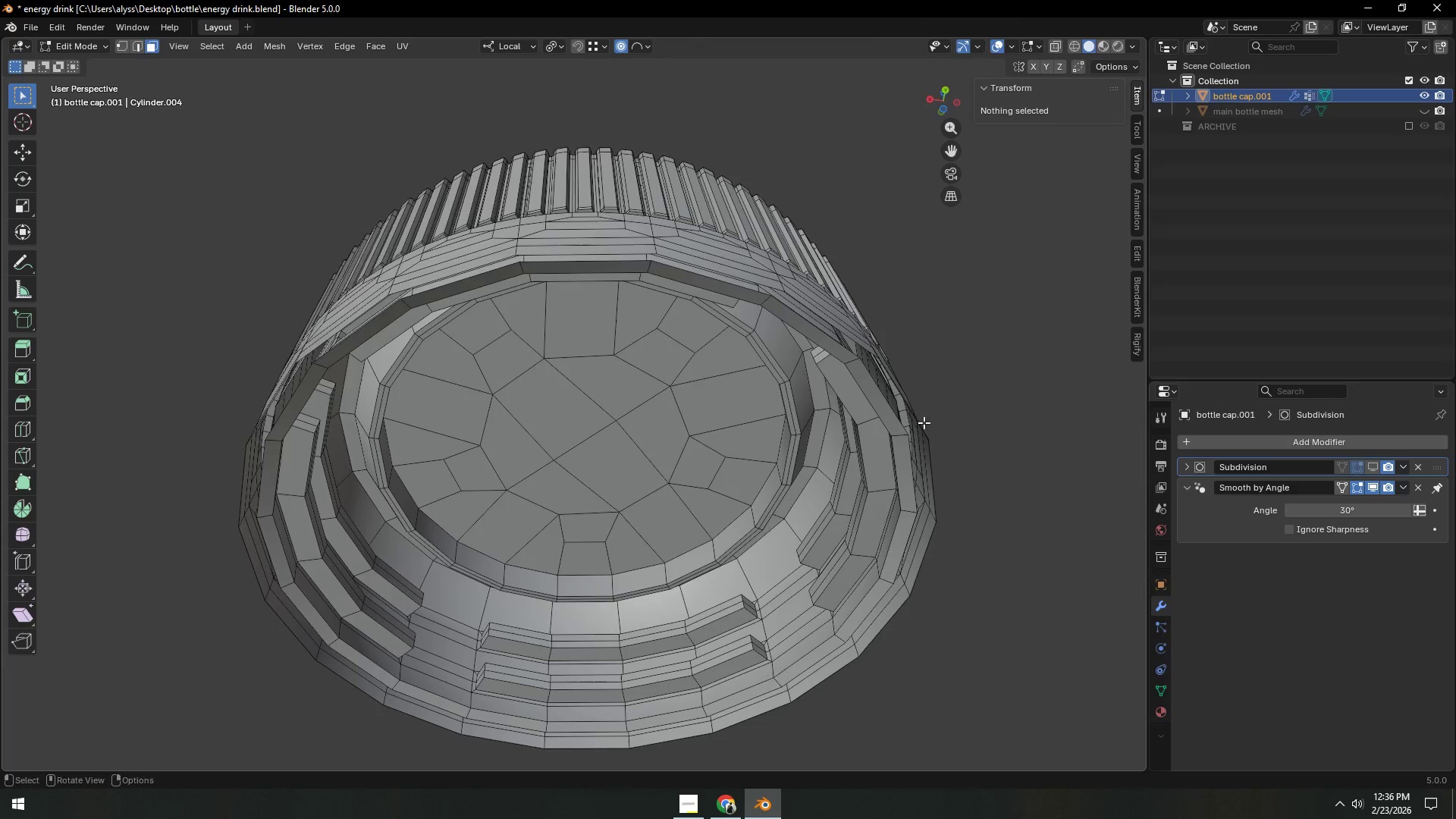 
hold_key(key=ShiftLeft, duration=0.58)
 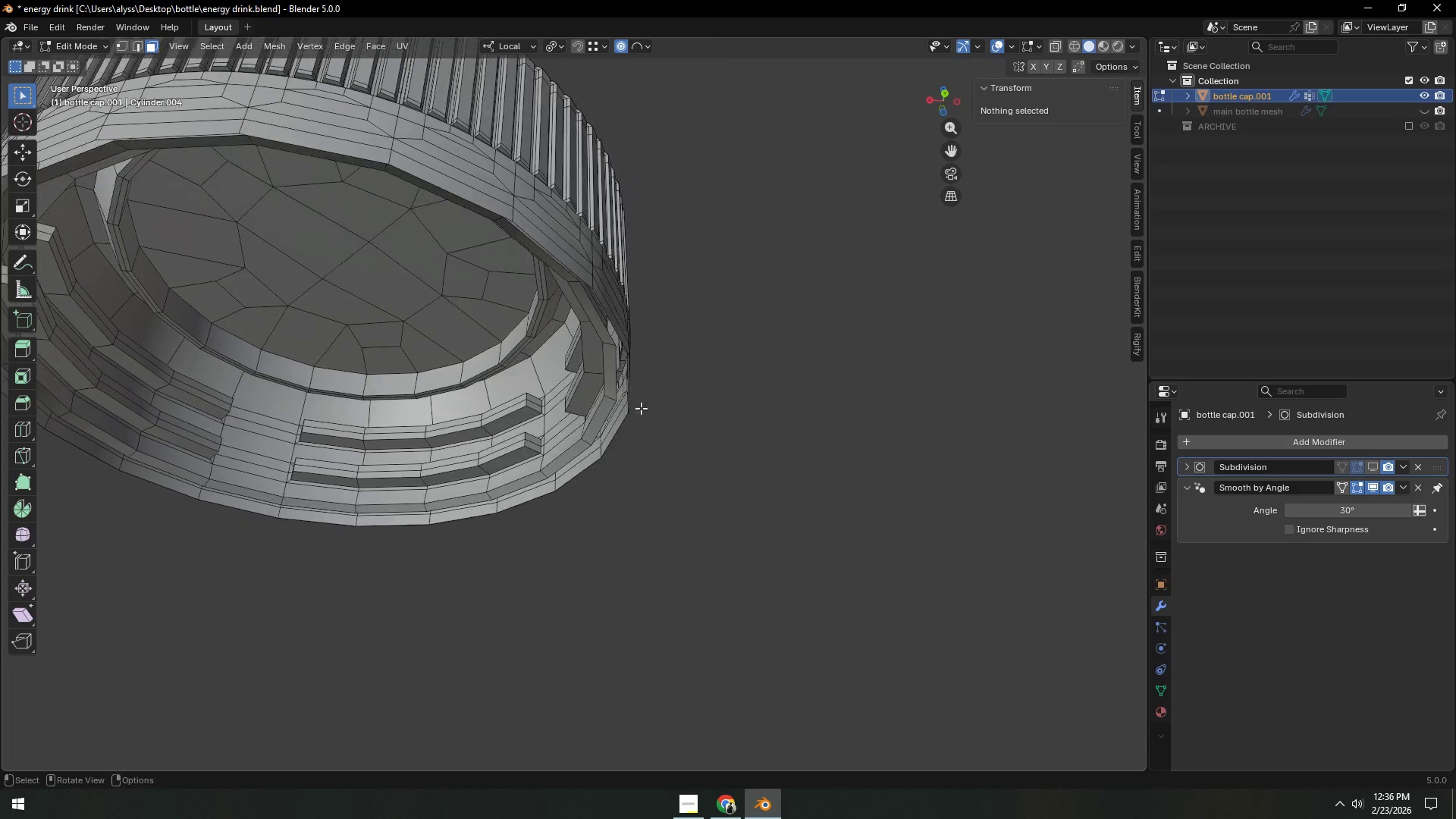 
scroll: coordinate [654, 418], scroll_direction: up, amount: 3.0
 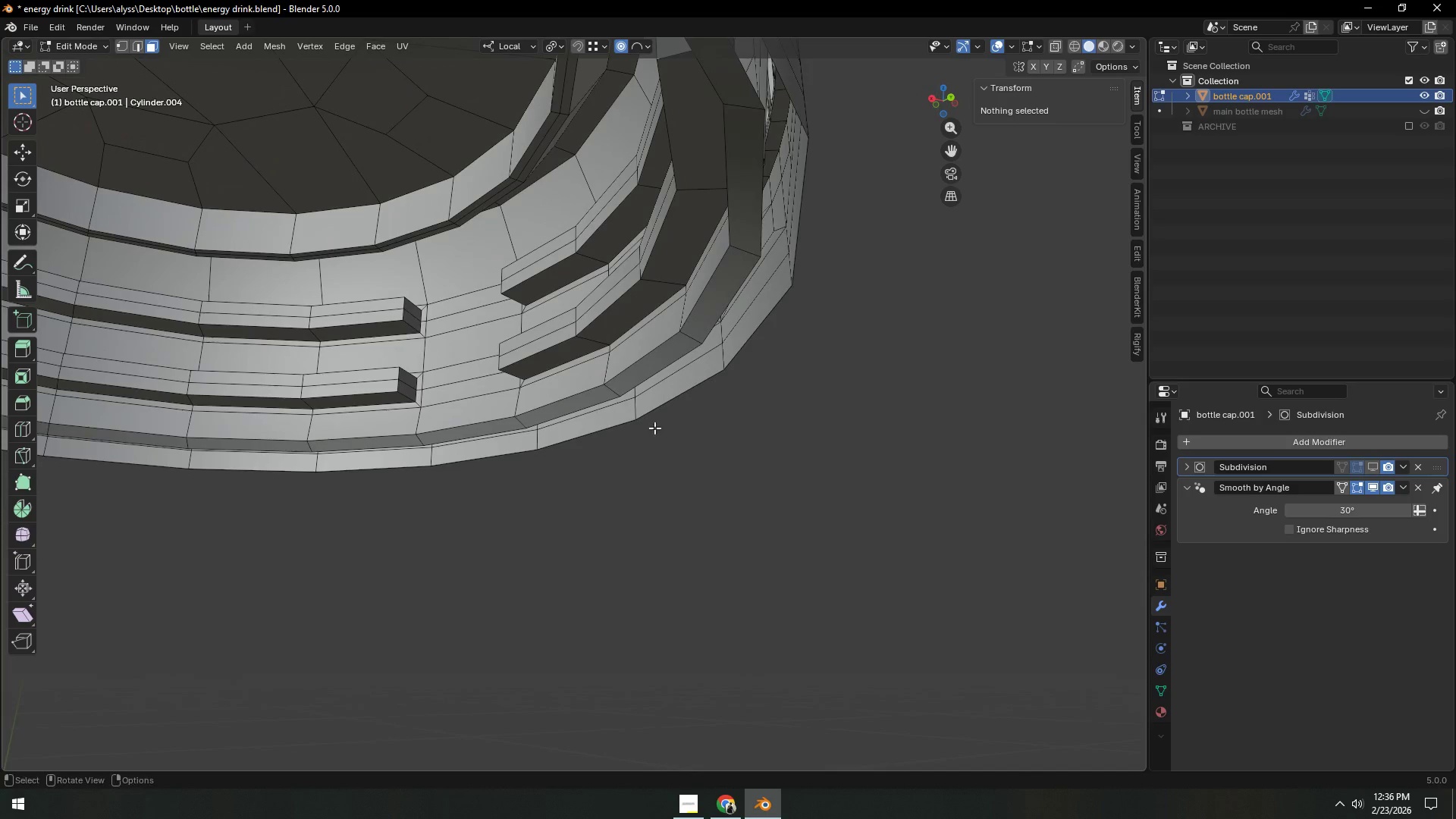 
key(2)
 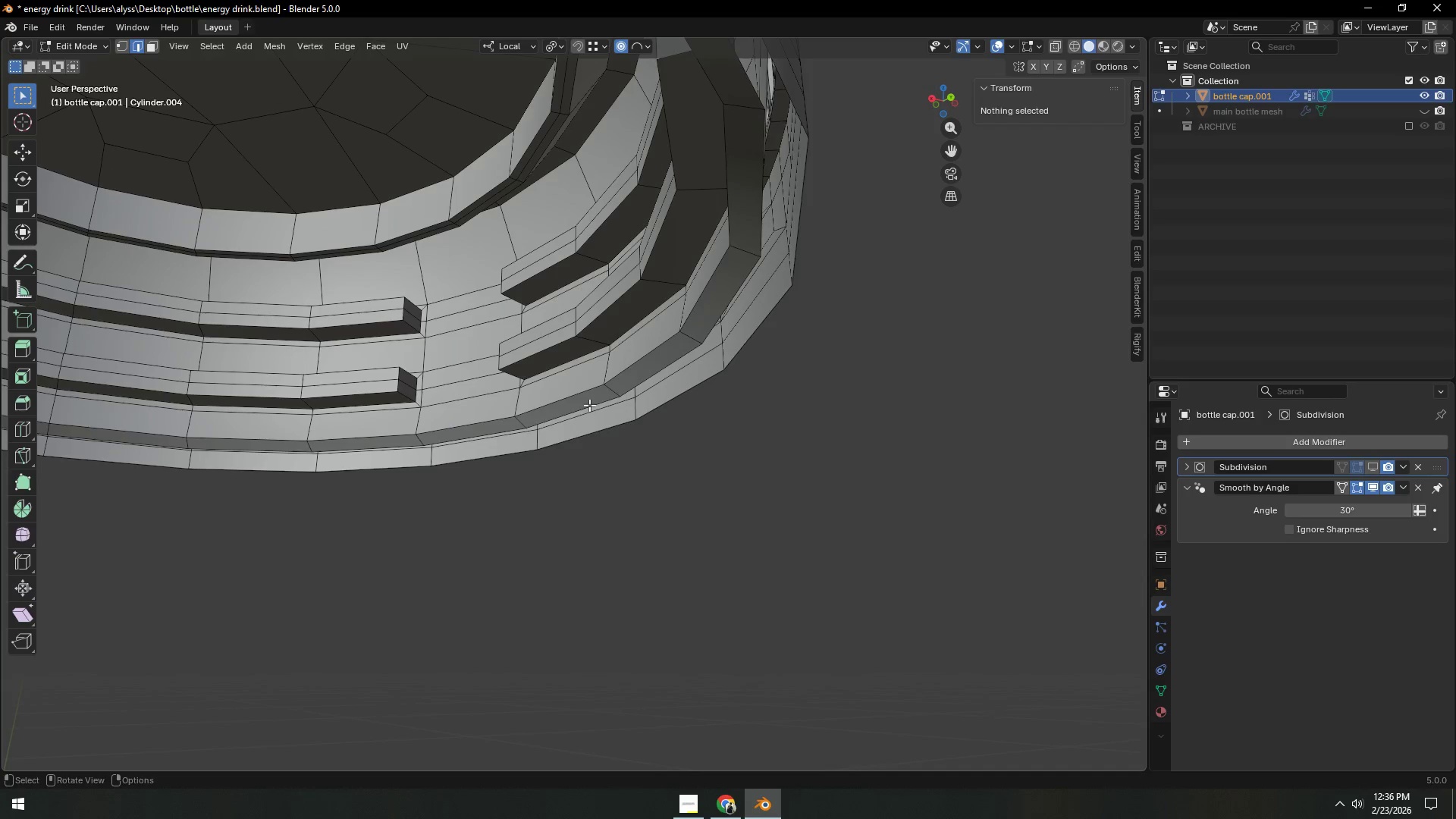 
left_click([589, 404])
 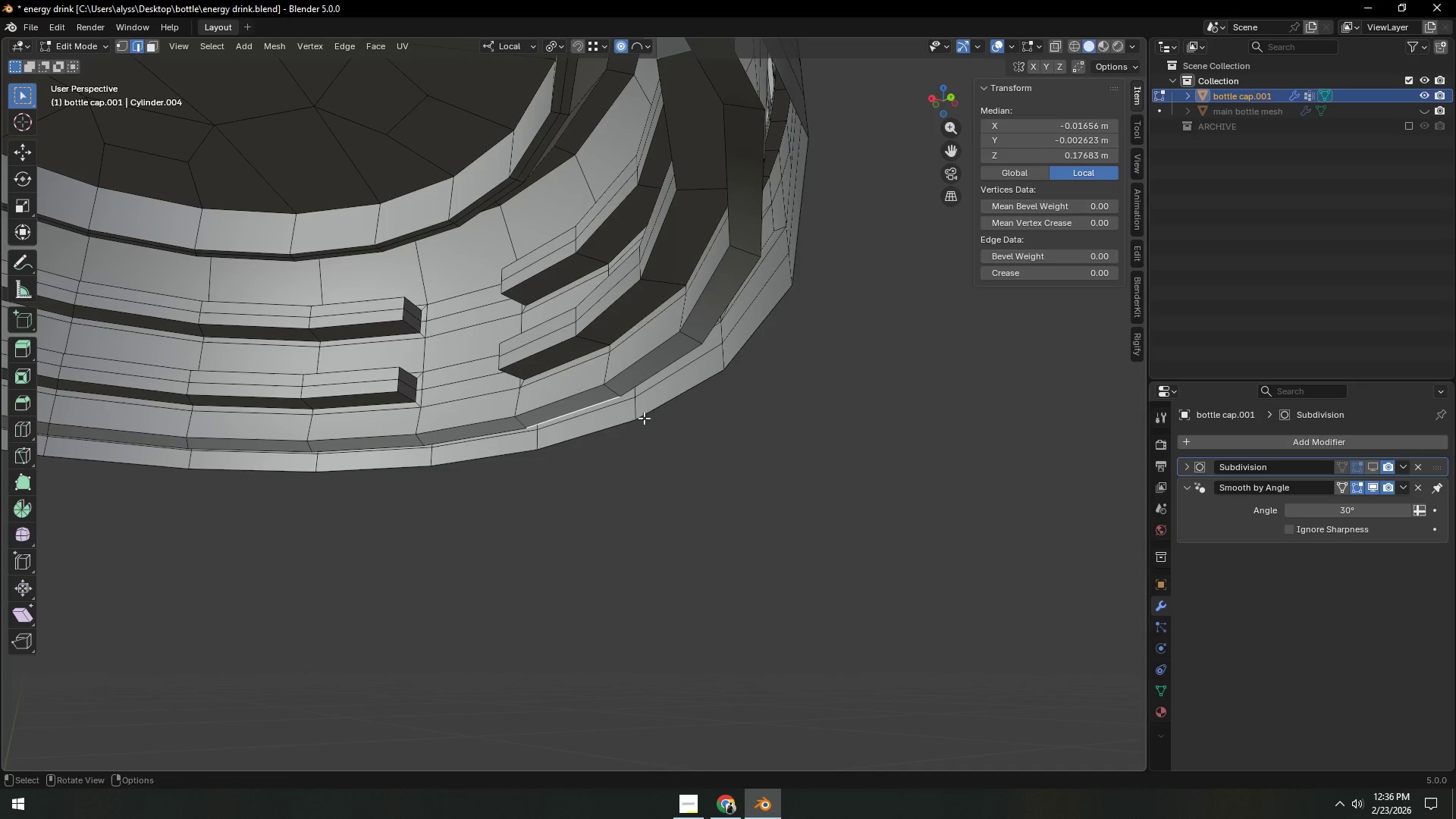 
hold_key(key=AltLeft, duration=0.48)
left_click([587, 406])
 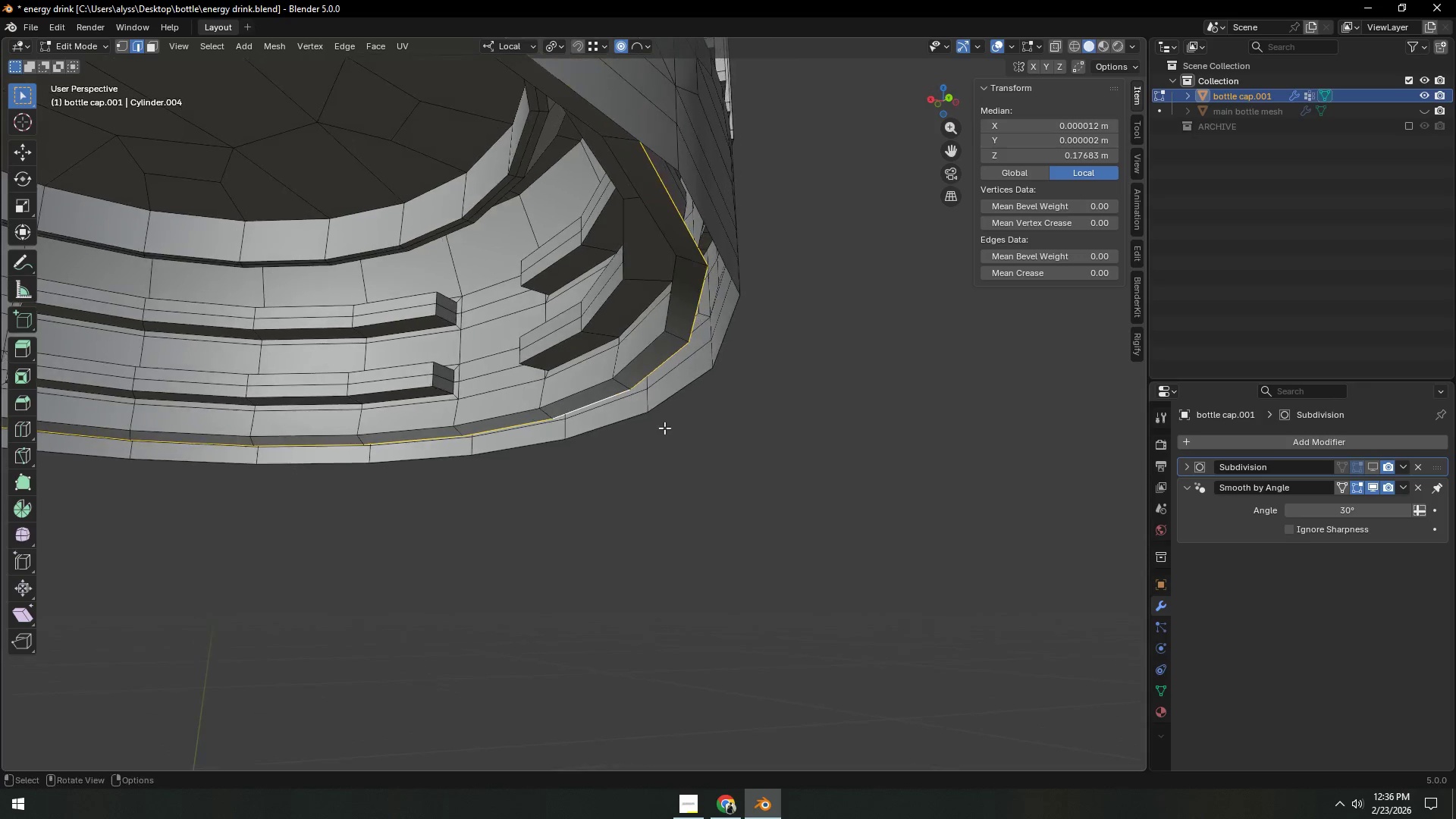 
type(ez)
 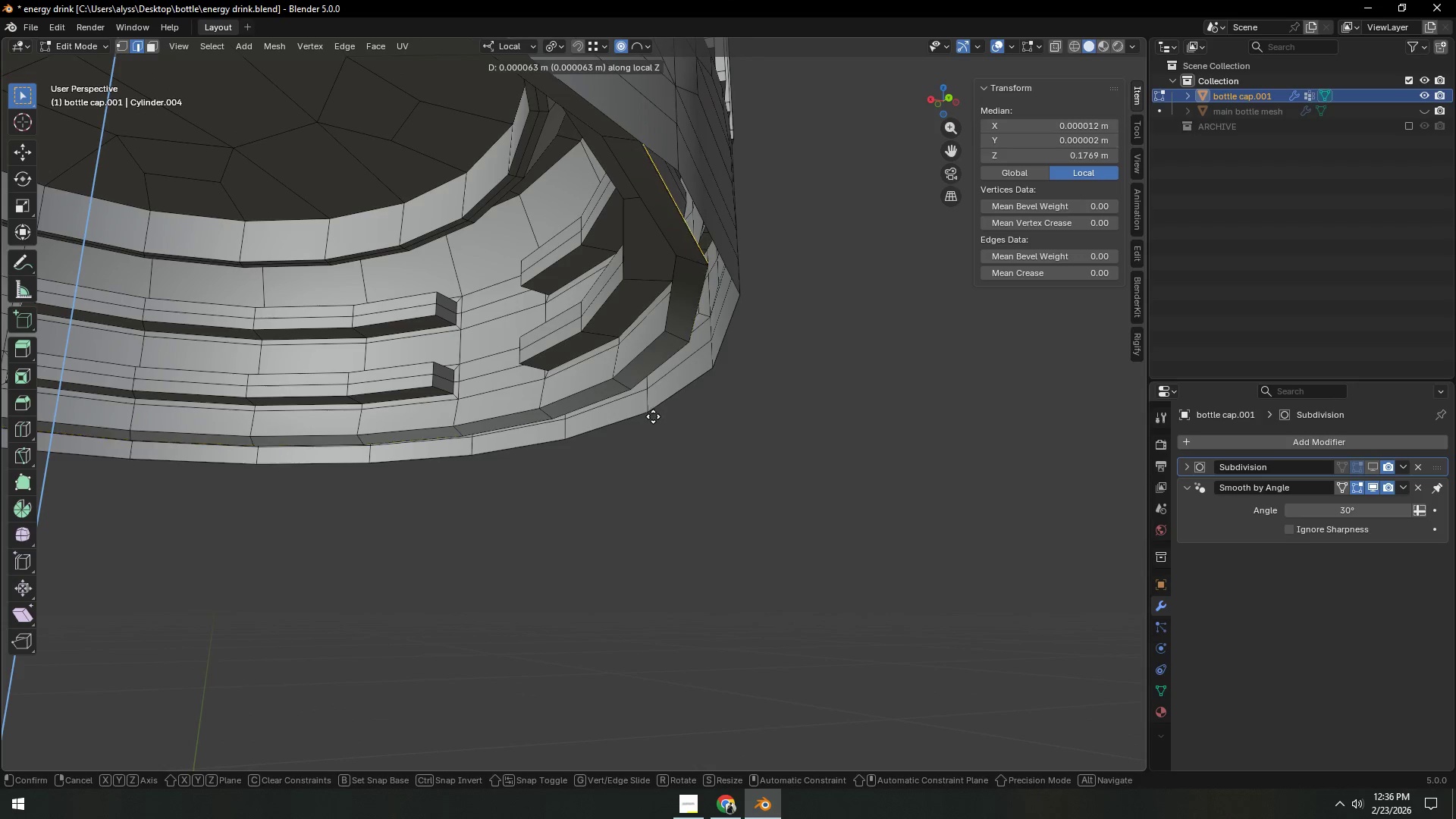 
hold_key(key=ControlLeft, duration=1.0)
left_click([651, 413])
 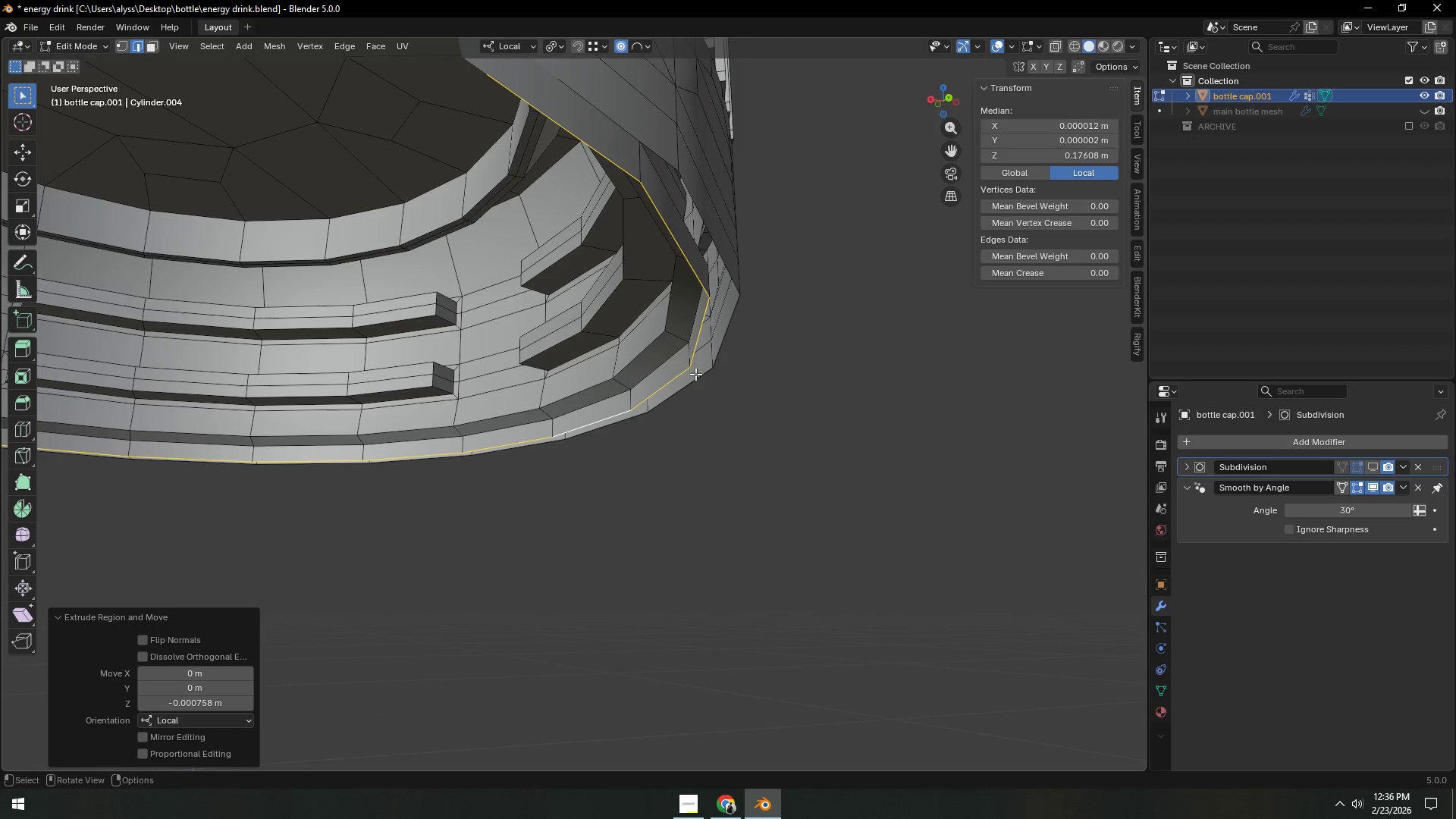 
left_click([695, 347])
 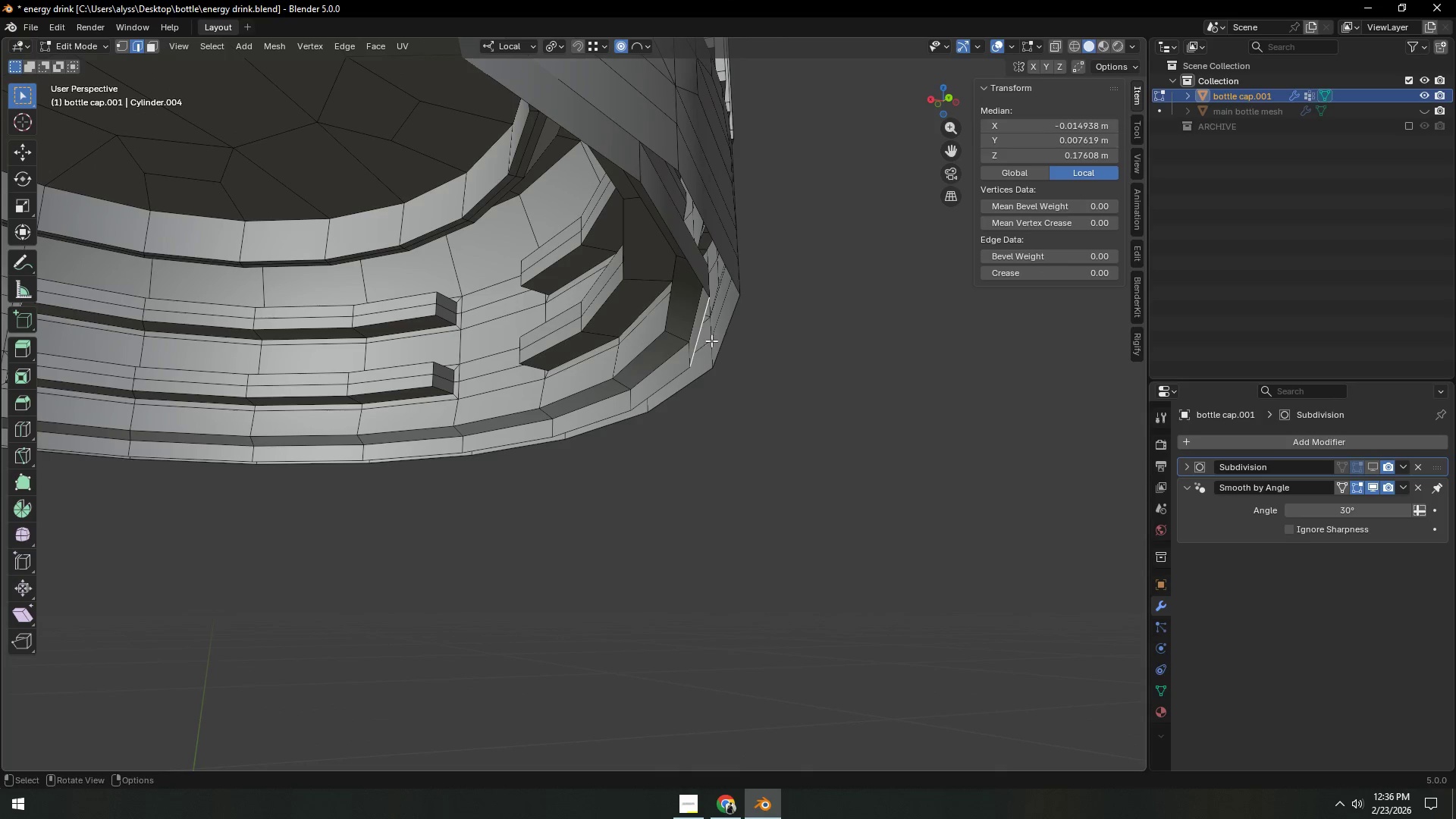 
hold_key(key=ShiftLeft, duration=0.72)
left_click([729, 333])
 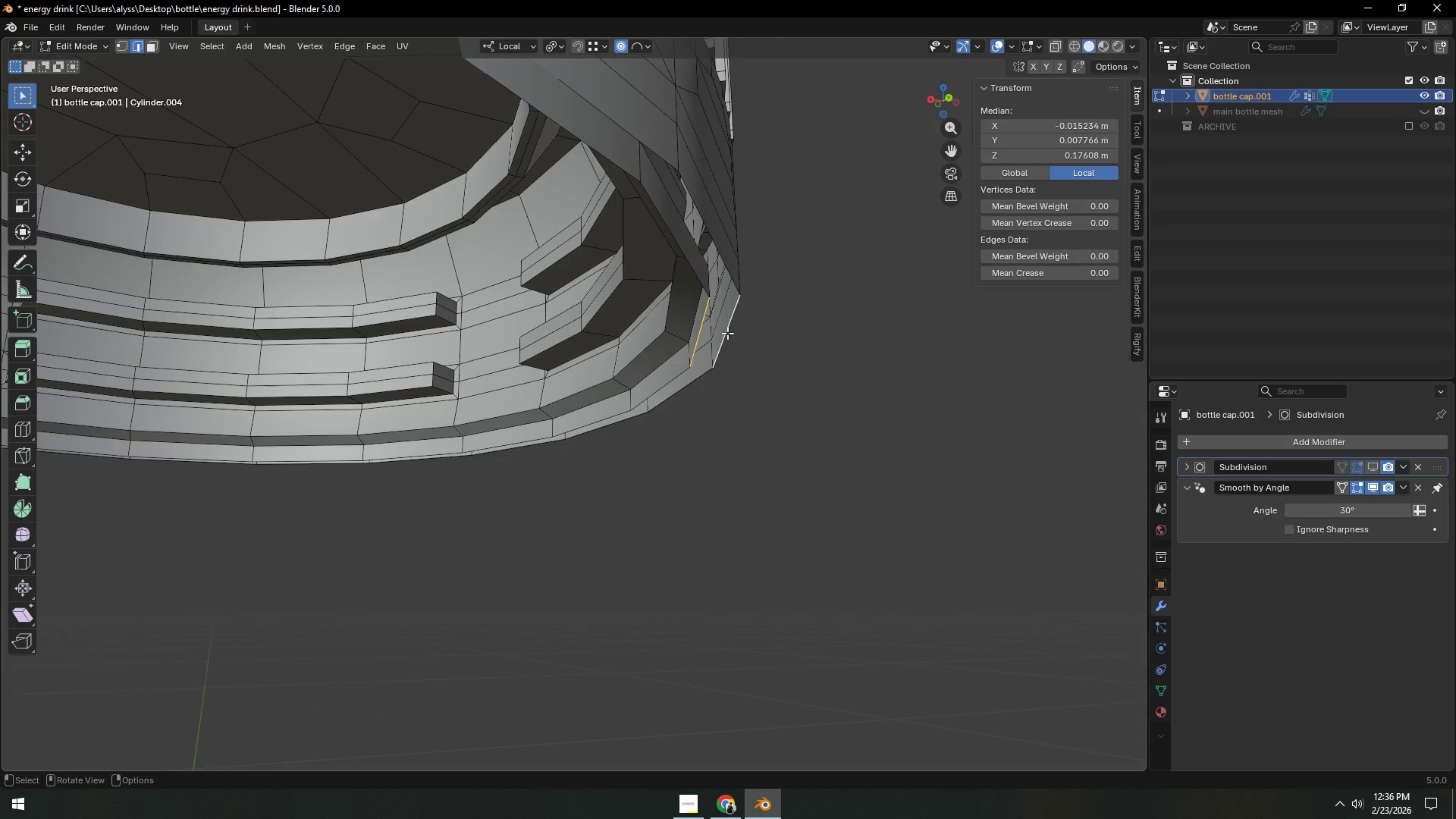 
key(F)
 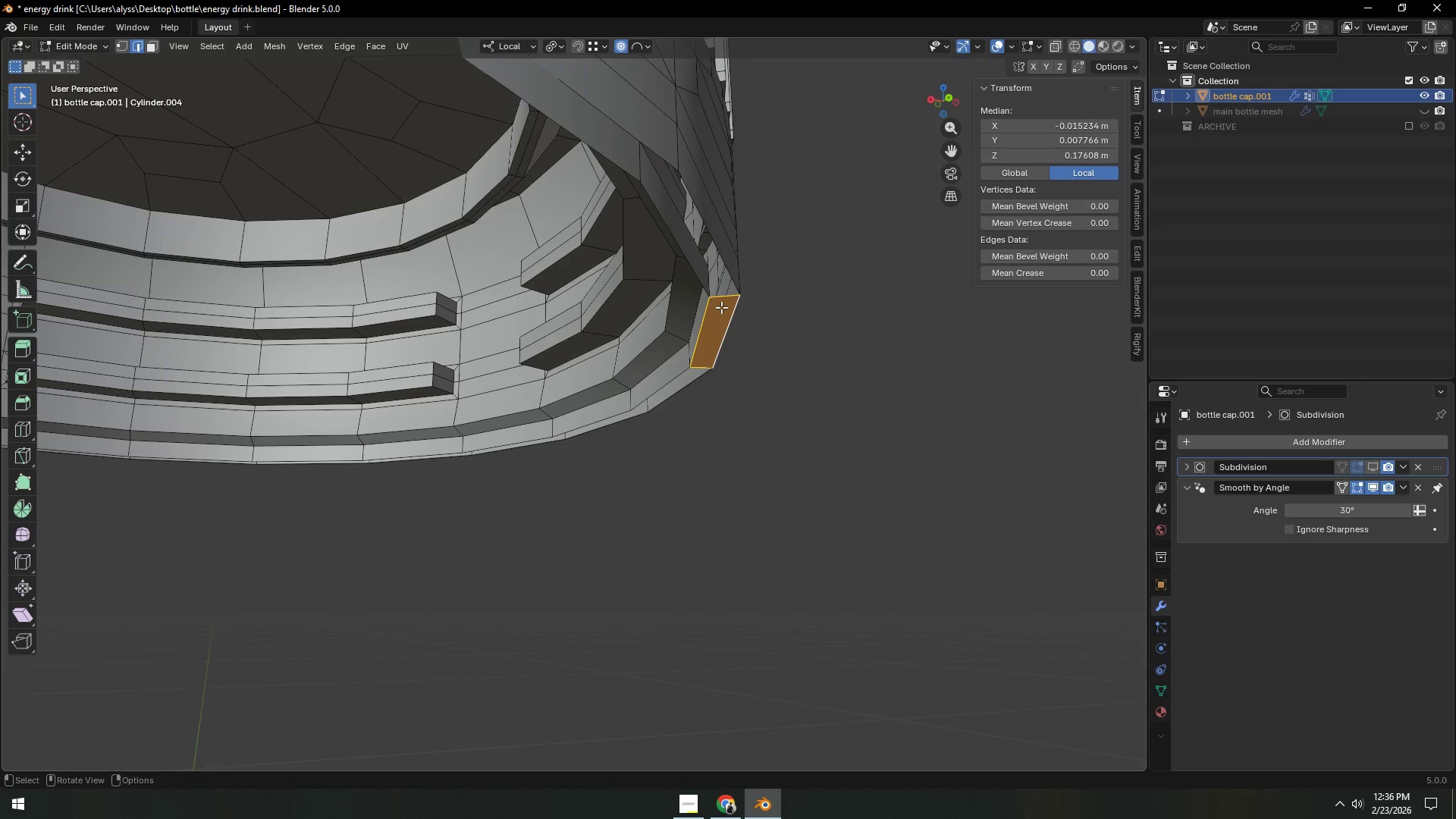 
left_click([721, 297])
 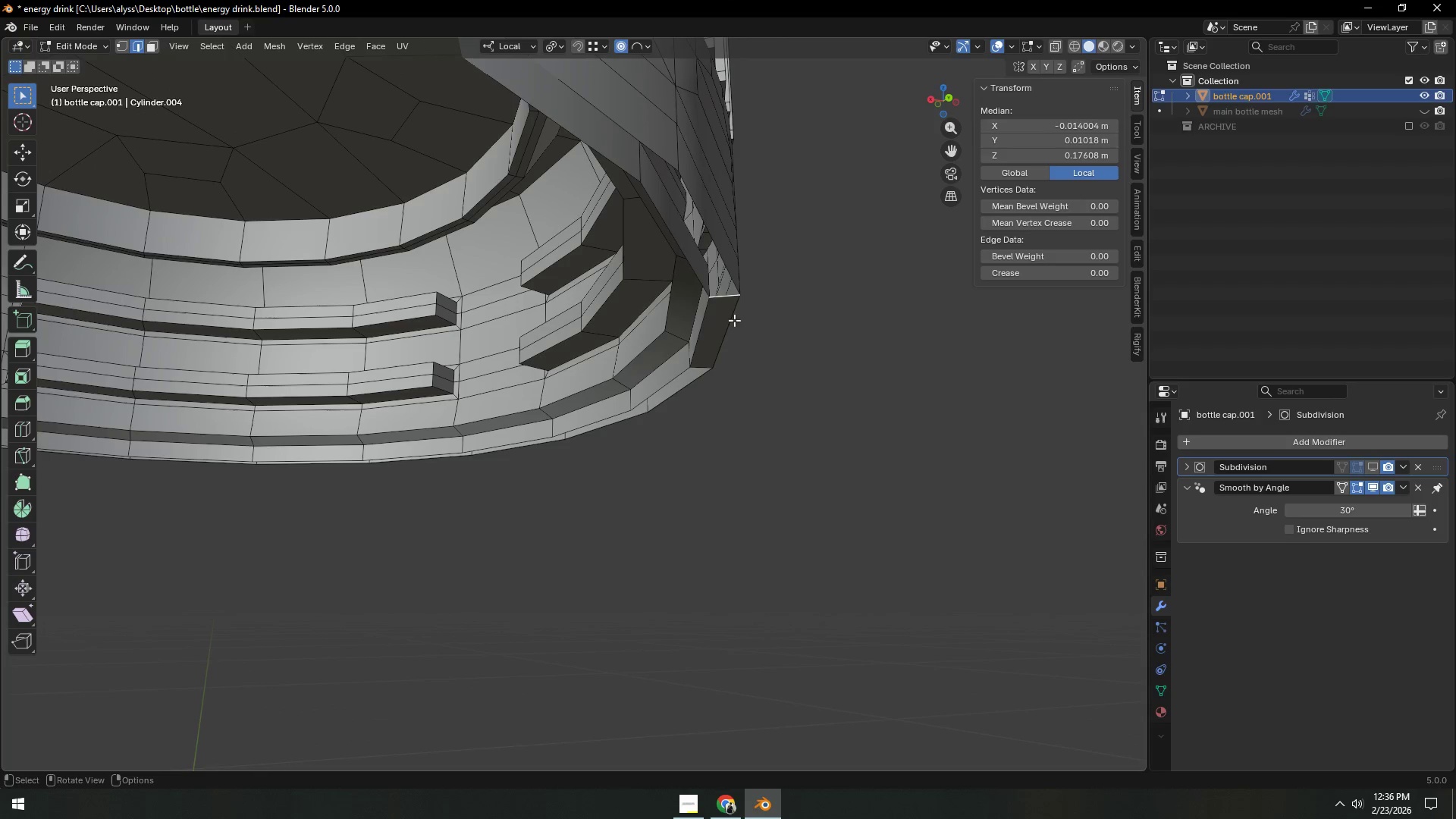 
hold_key(key=F, duration=1.33)
 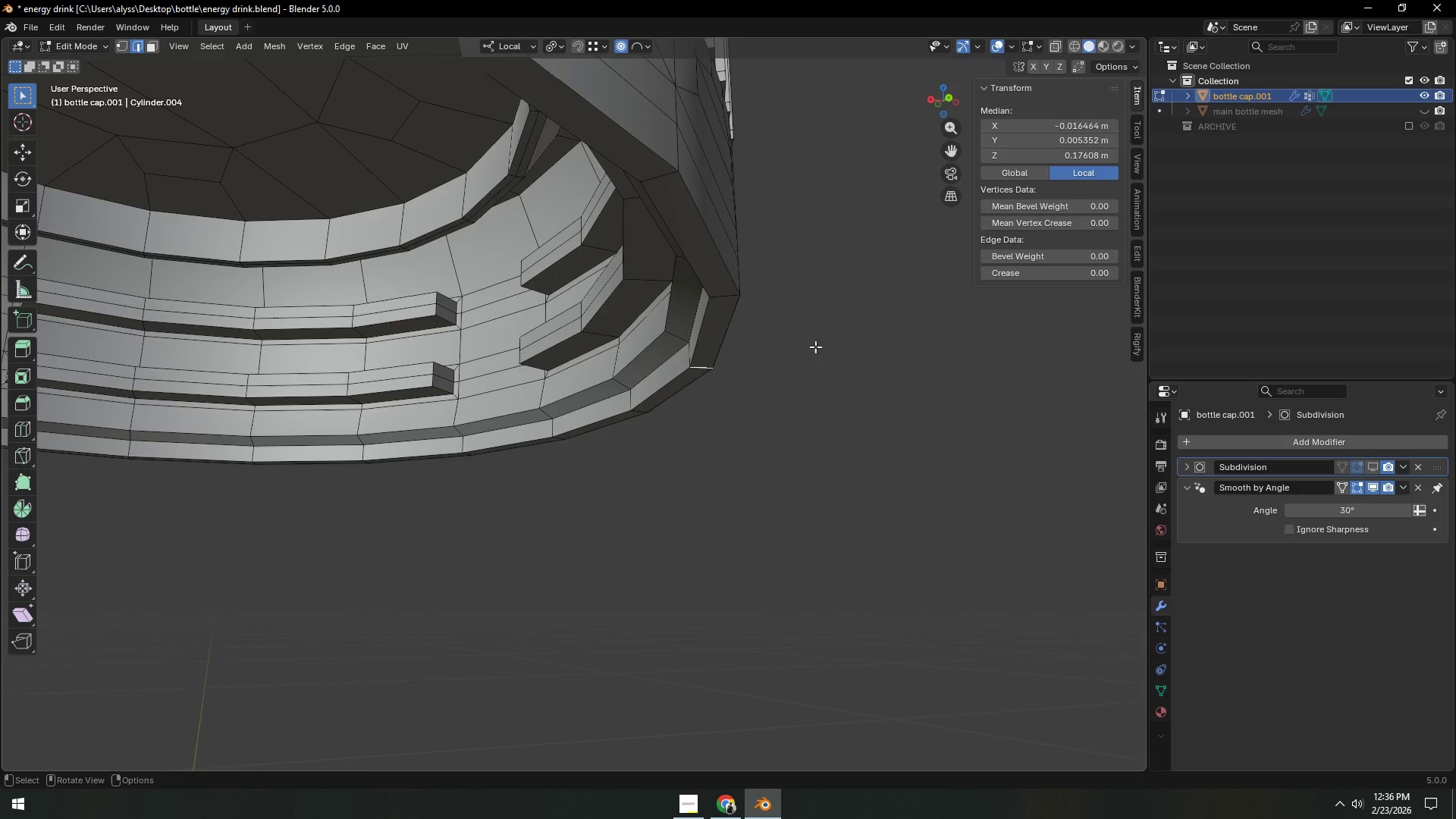 
left_click([817, 347])
 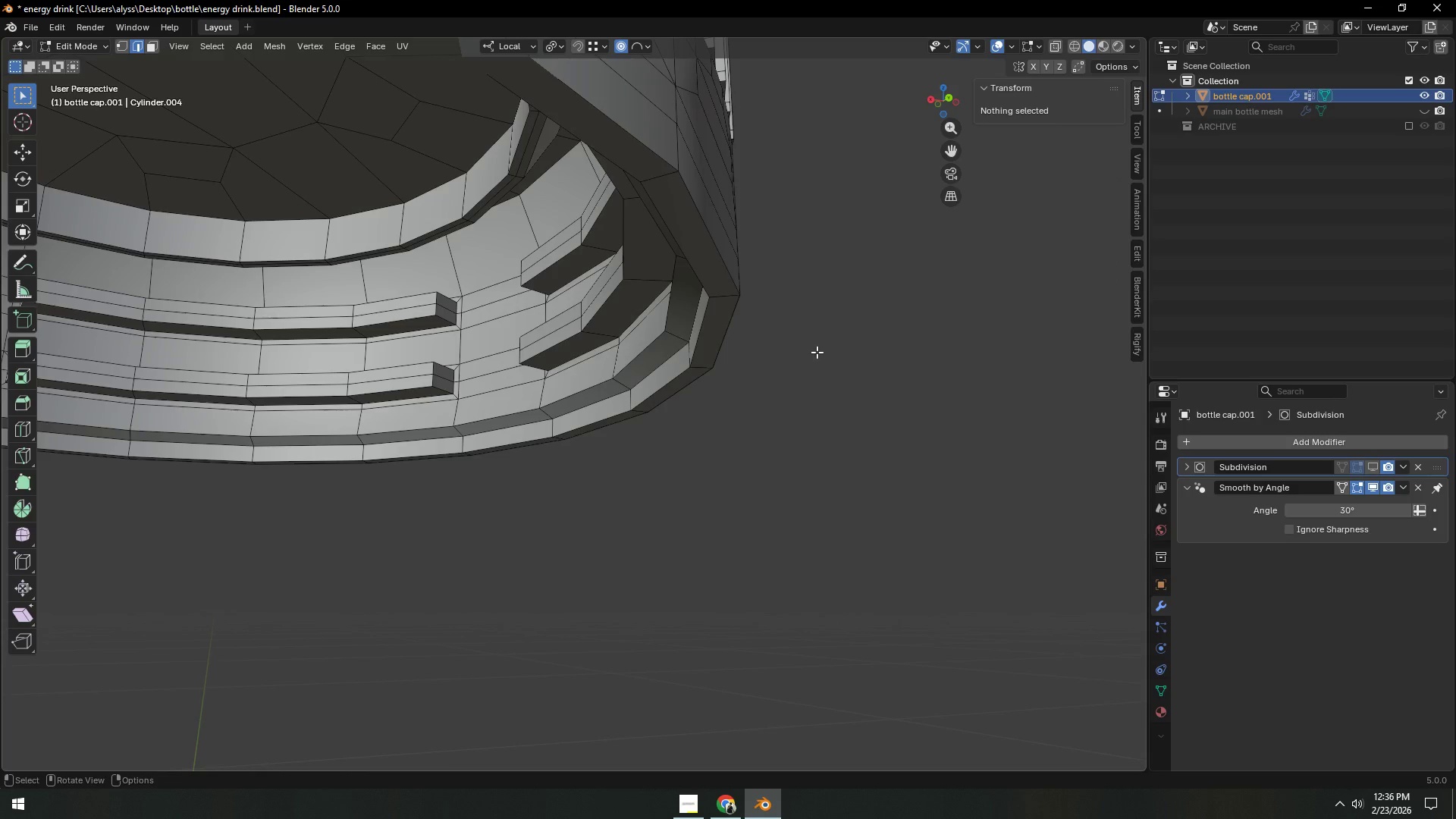 
scroll: coordinate [817, 362], scroll_direction: down, amount: 4.0
 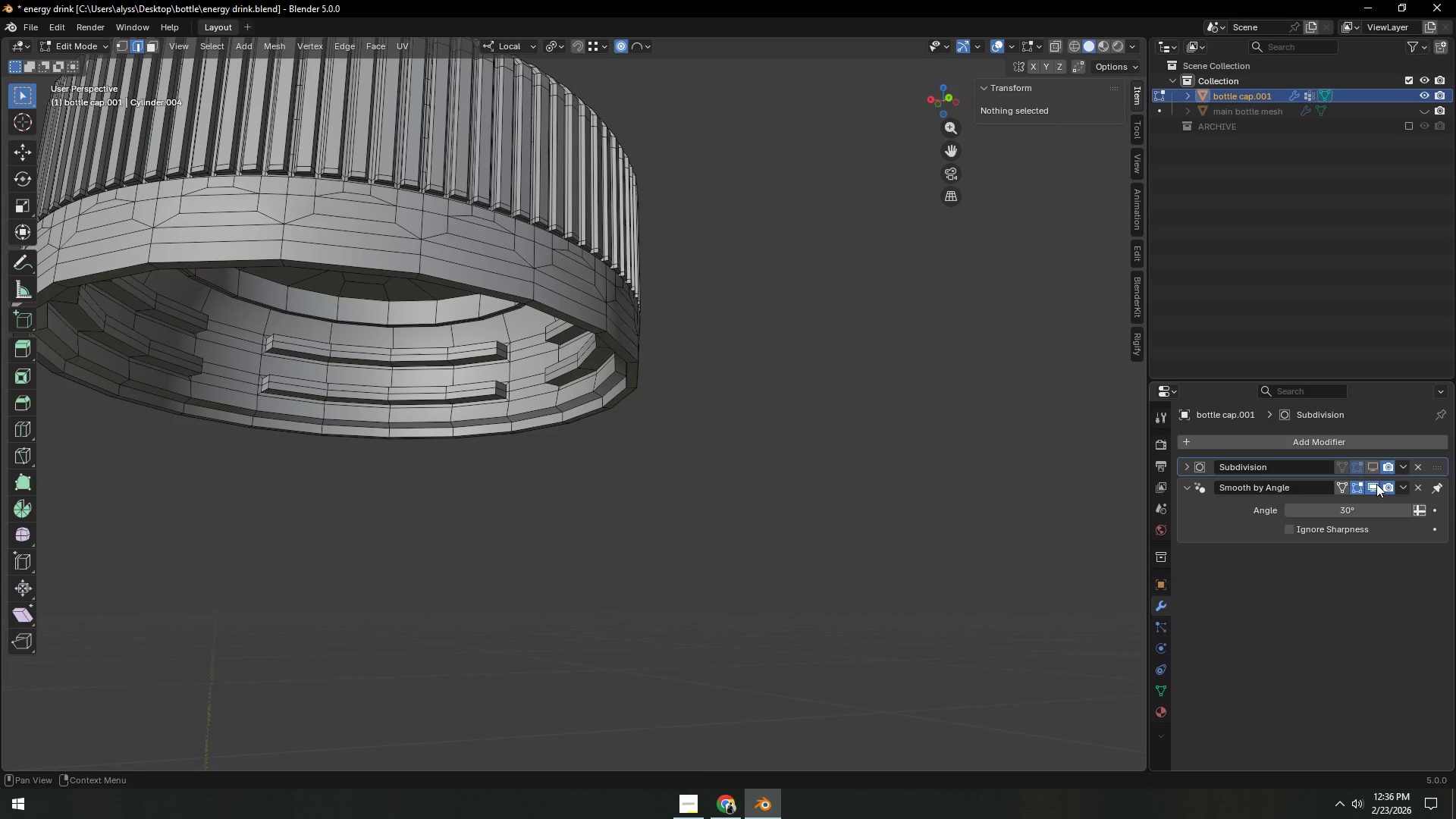 
left_click([1376, 463])
 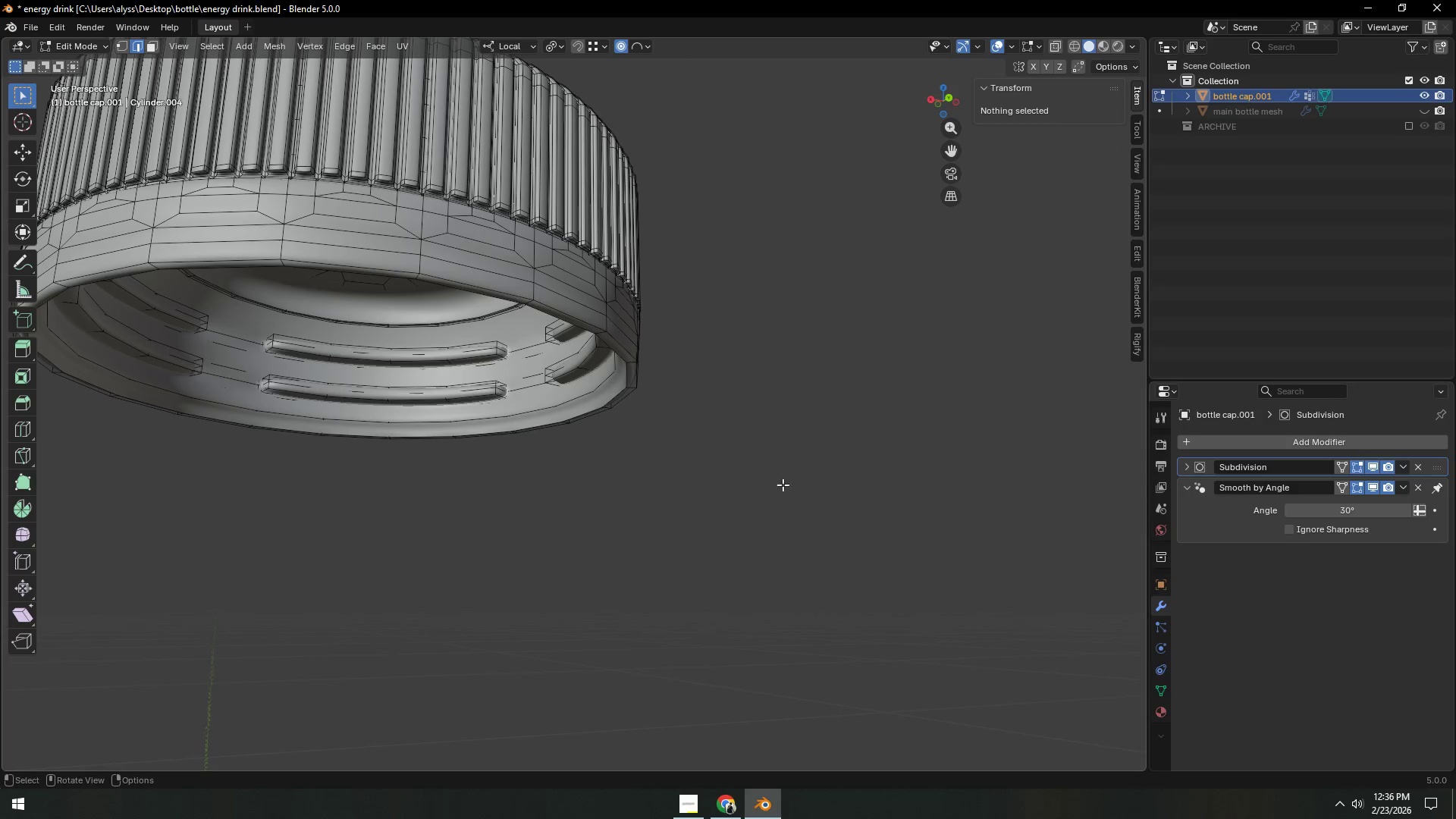 
key(Tab)
 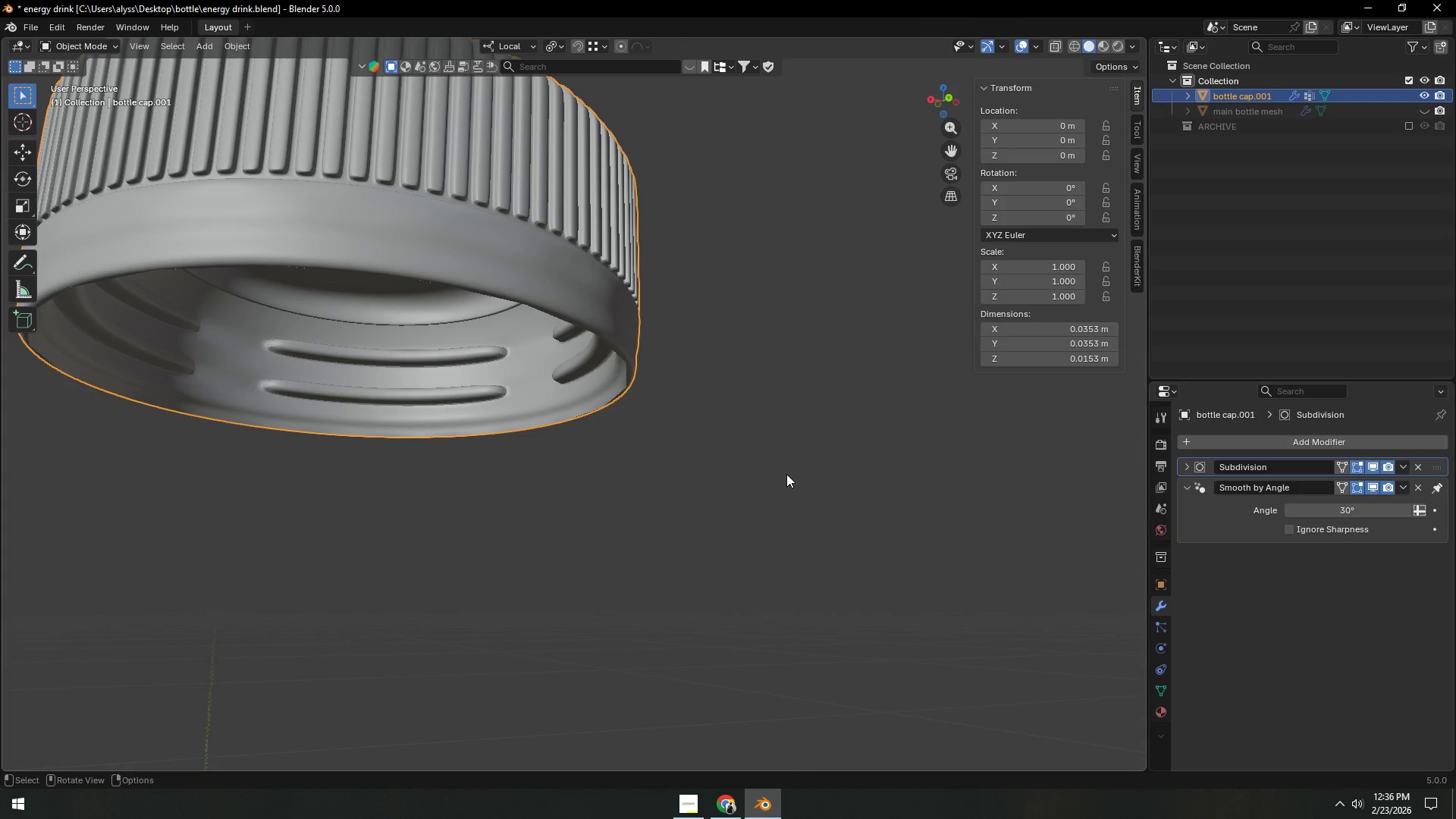 
left_click([777, 475])
 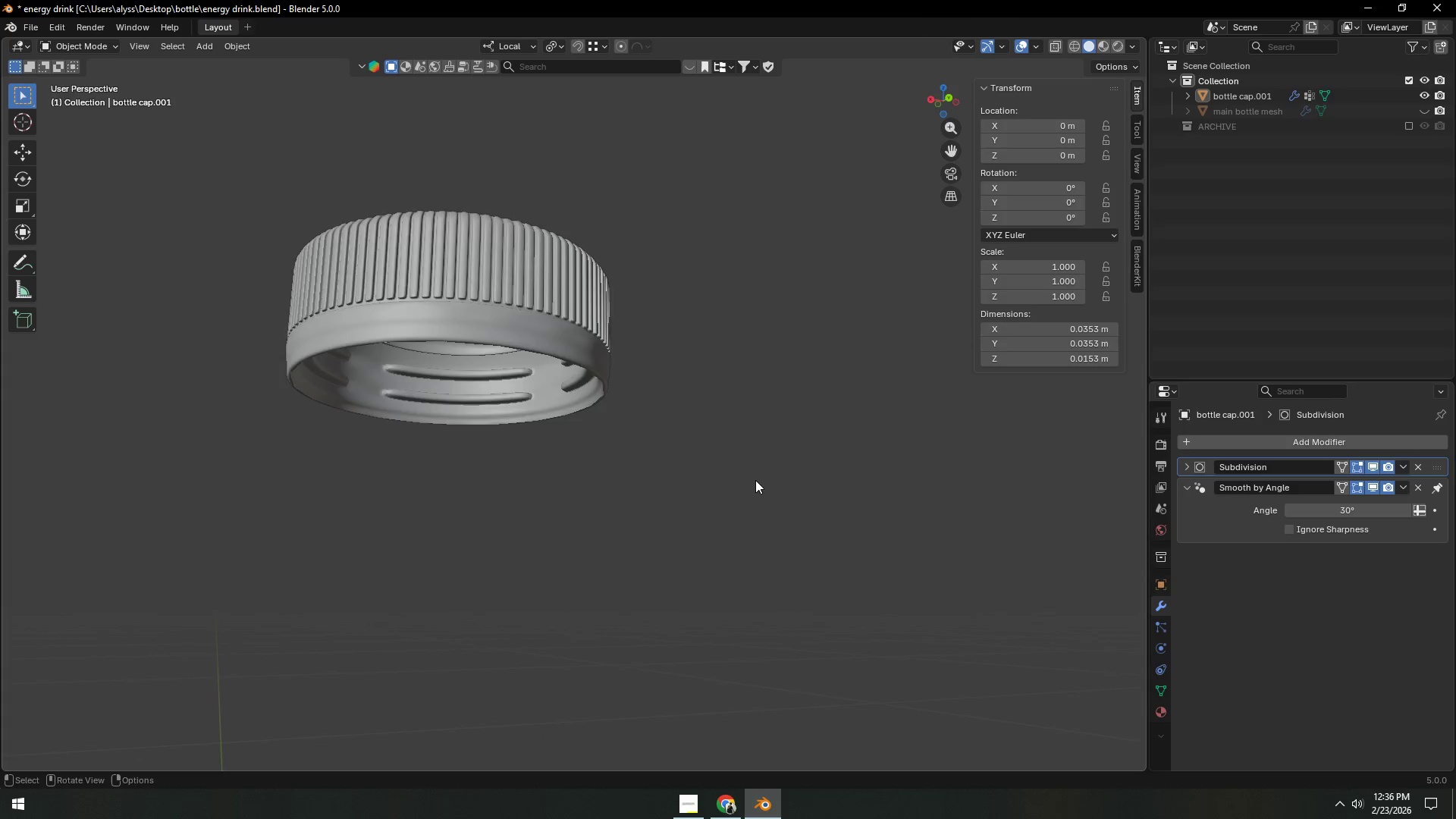 
scroll: coordinate [752, 481], scroll_direction: down, amount: 6.0
 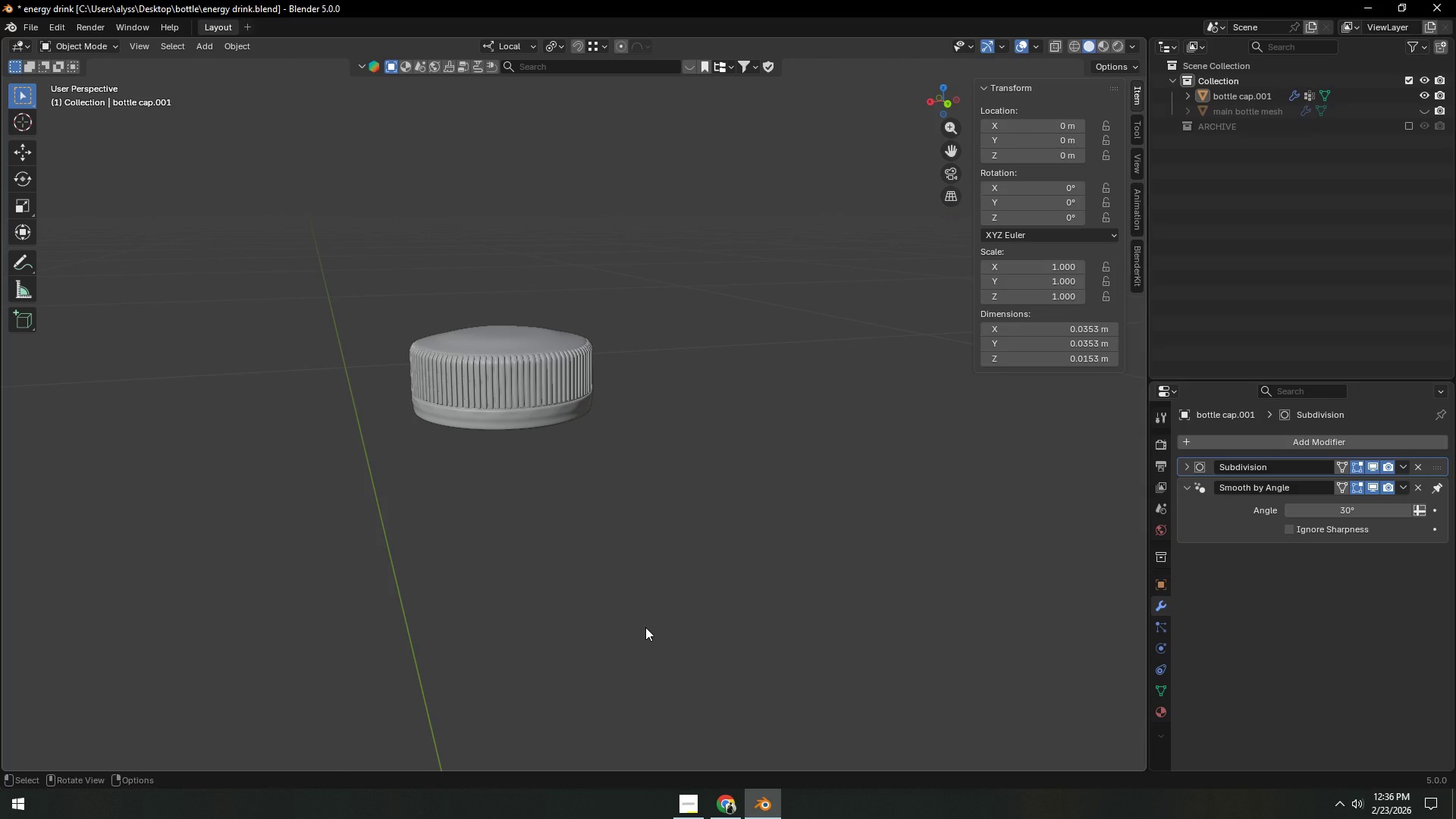 
wait(21.74)
 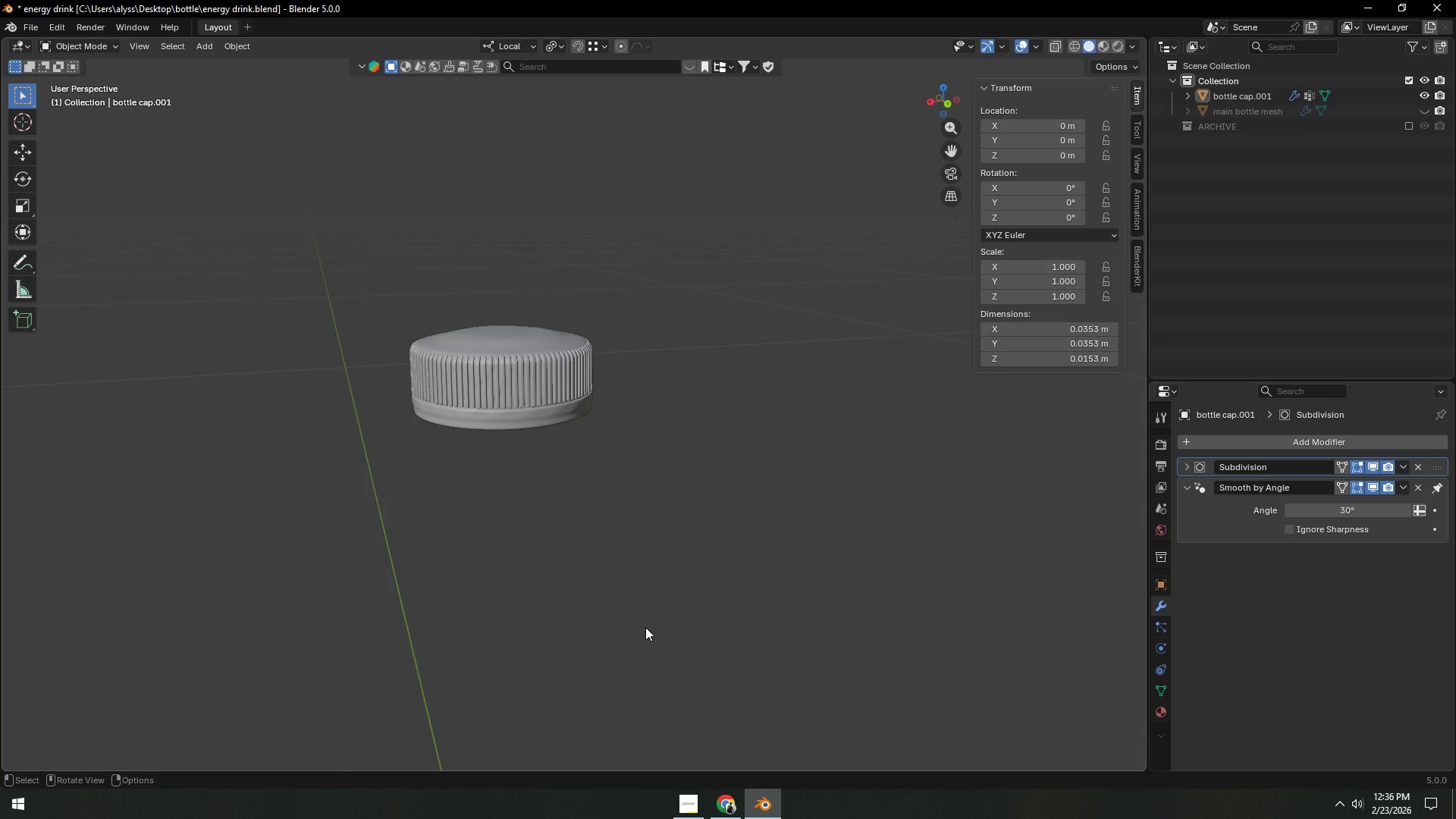 
scroll: coordinate [626, 695], scroll_direction: down, amount: 2.0
 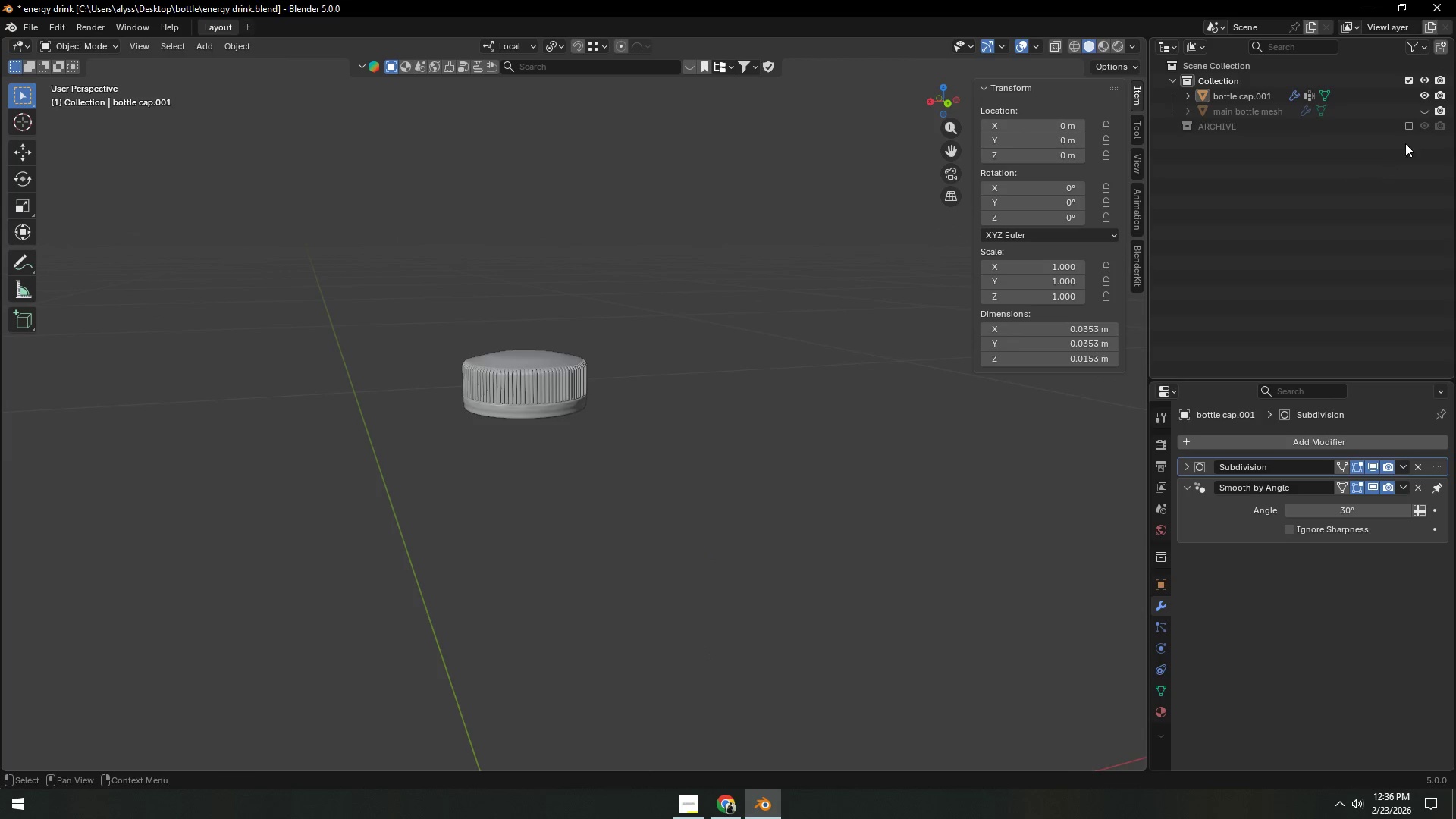 
left_click([1424, 107])
 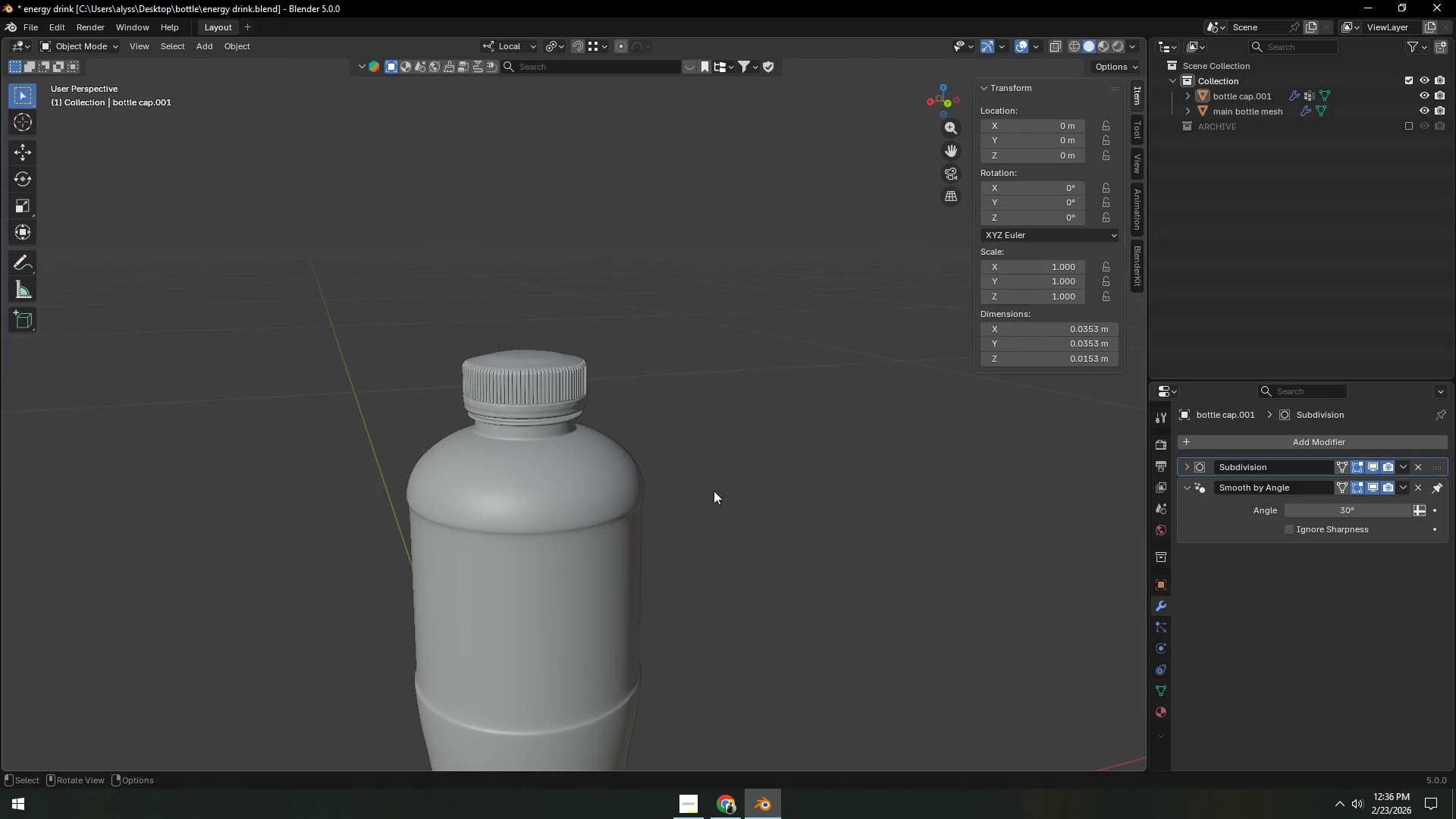 
left_click([751, 476])
 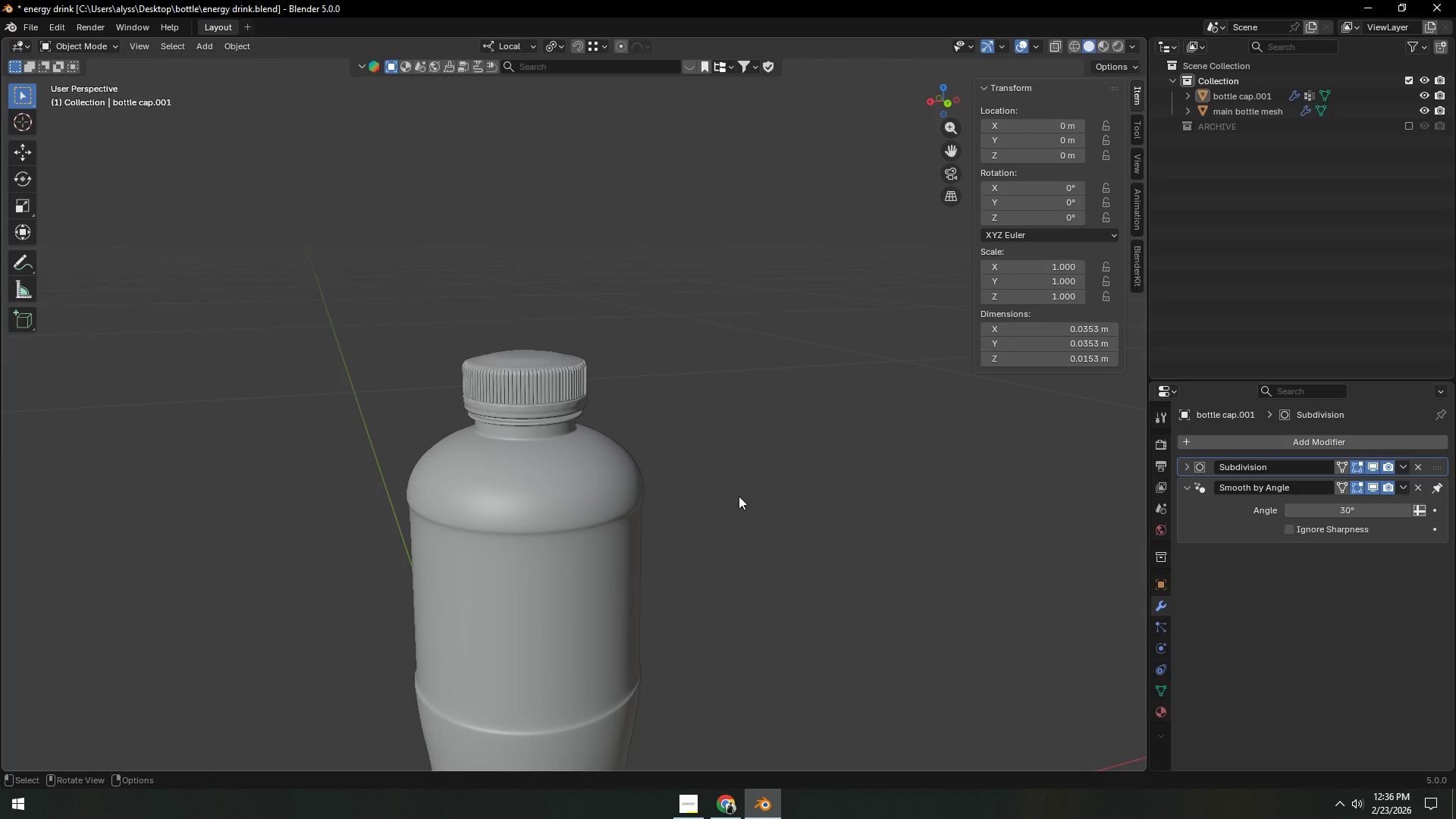 
scroll: coordinate [730, 511], scroll_direction: down, amount: 4.0
 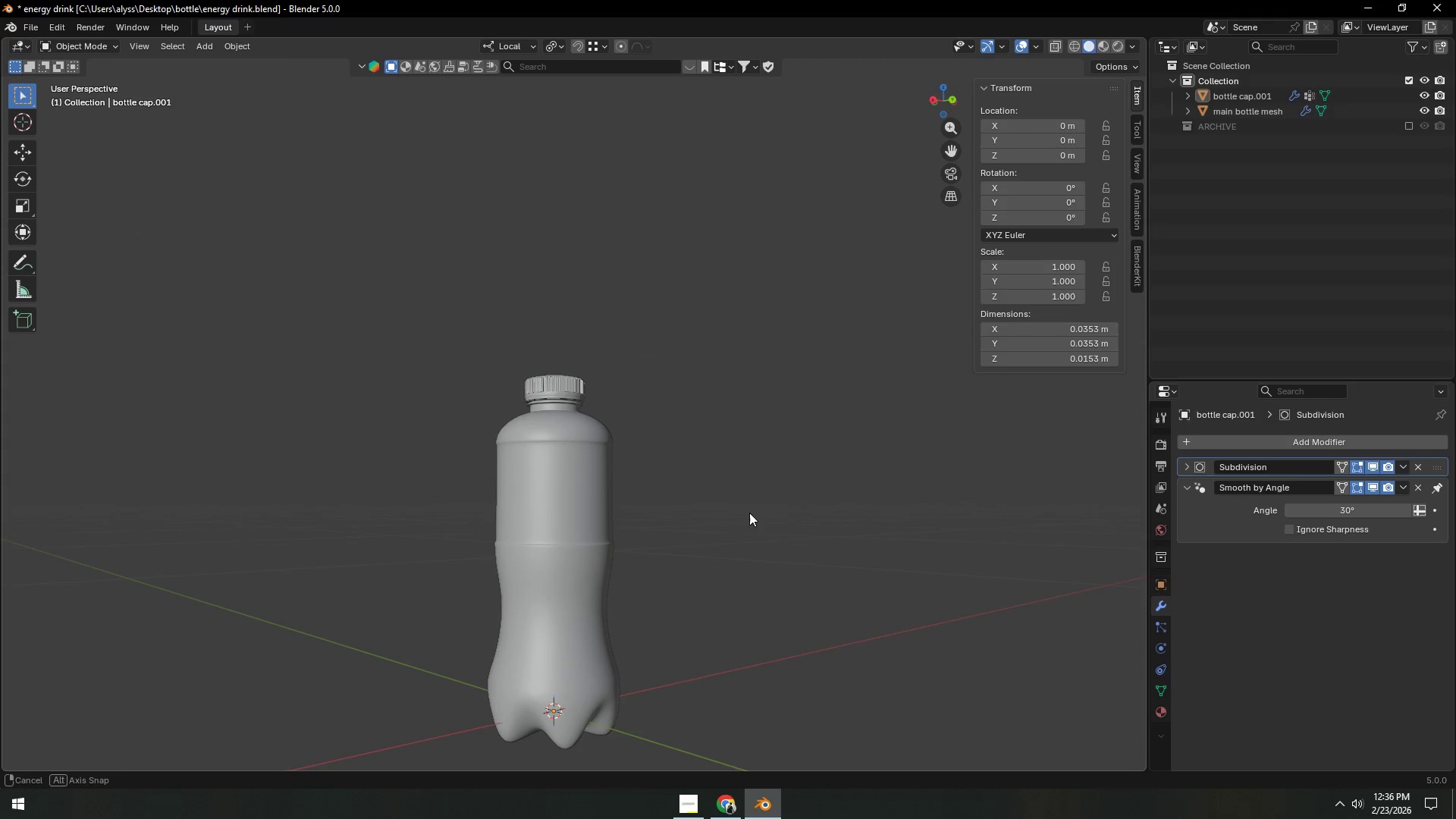 
key(Shift+ShiftLeft)
 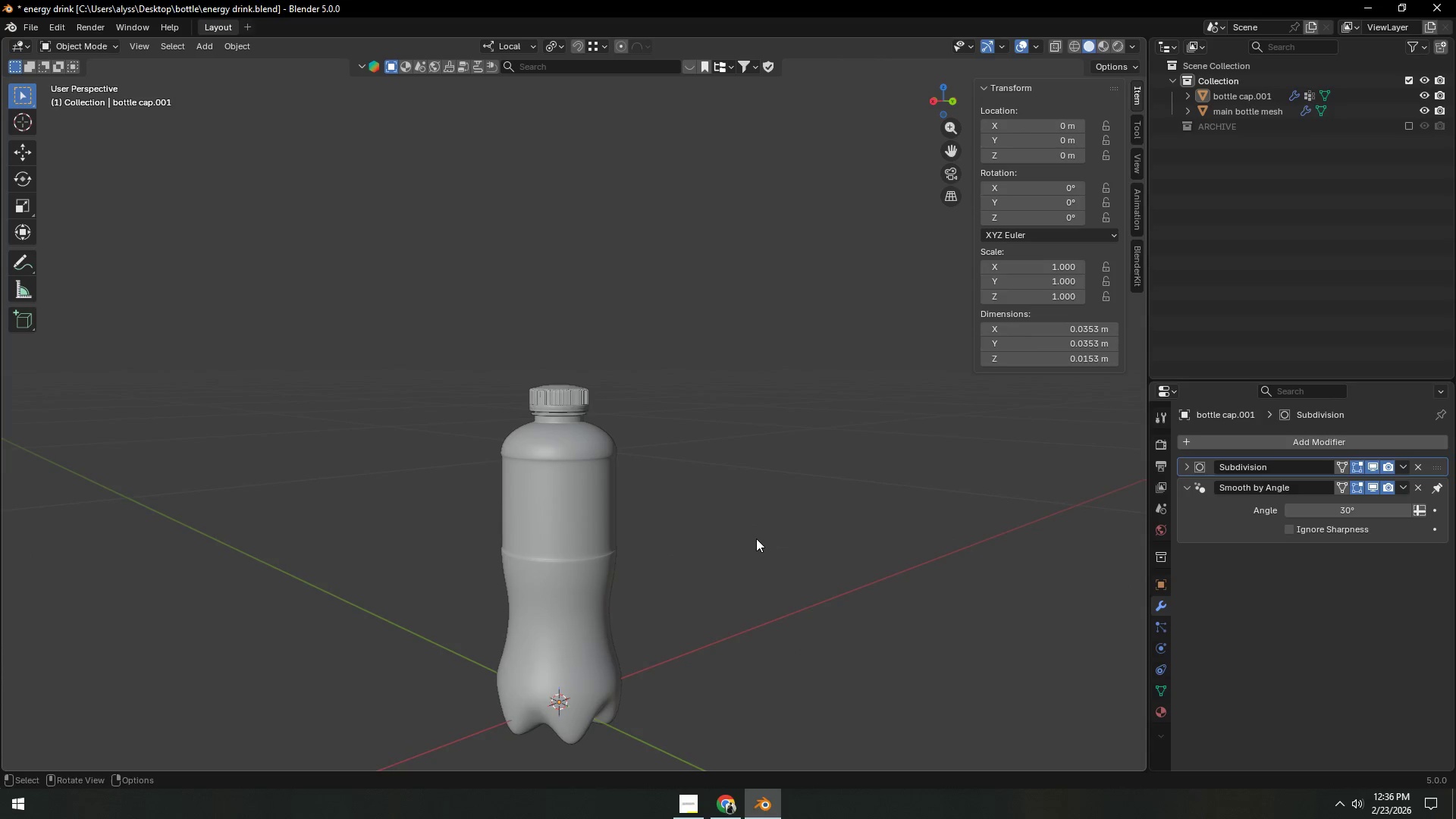 
scroll: coordinate [756, 541], scroll_direction: up, amount: 11.0
 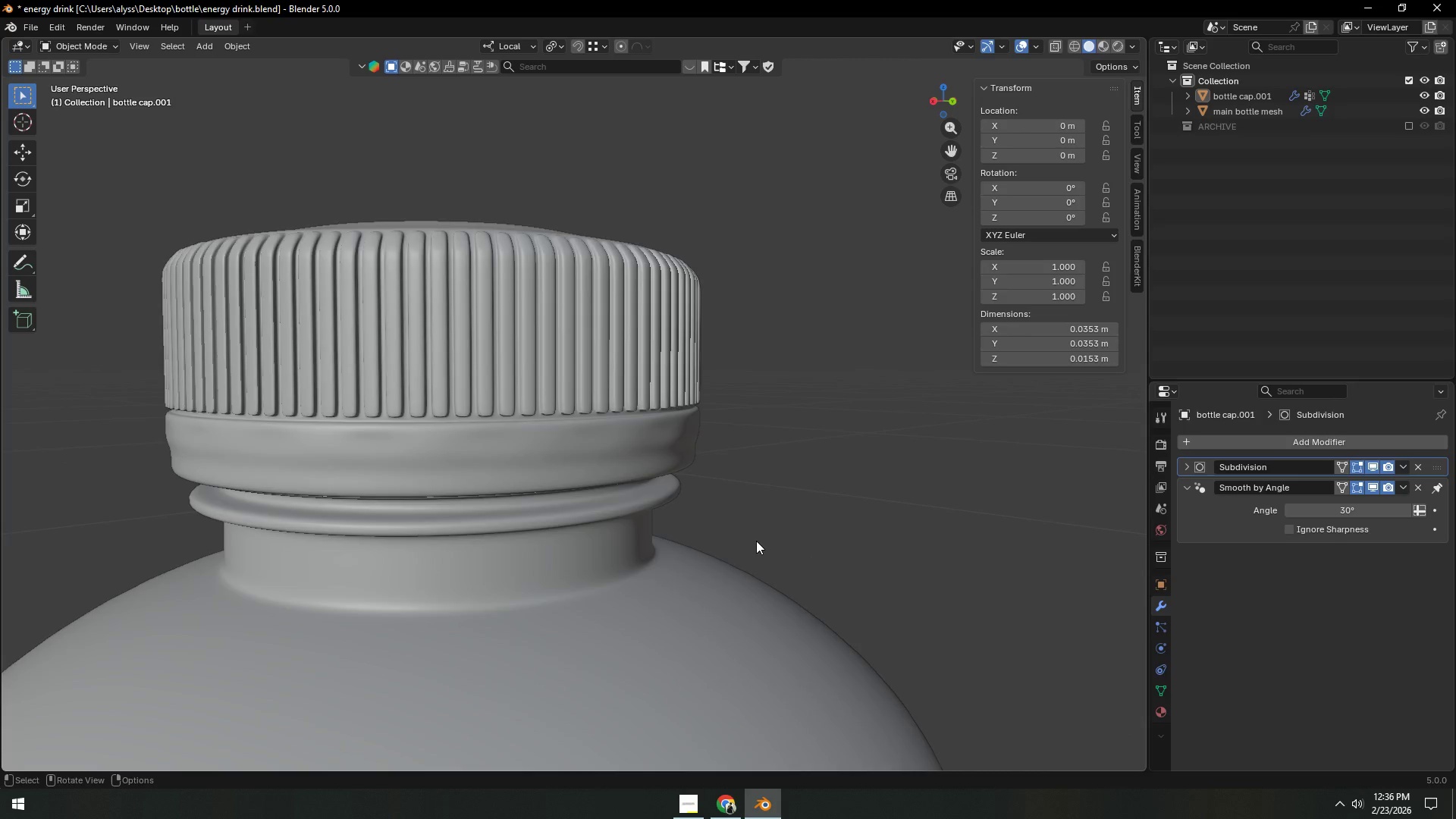 
scroll: coordinate [758, 541], scroll_direction: down, amount: 4.0
 